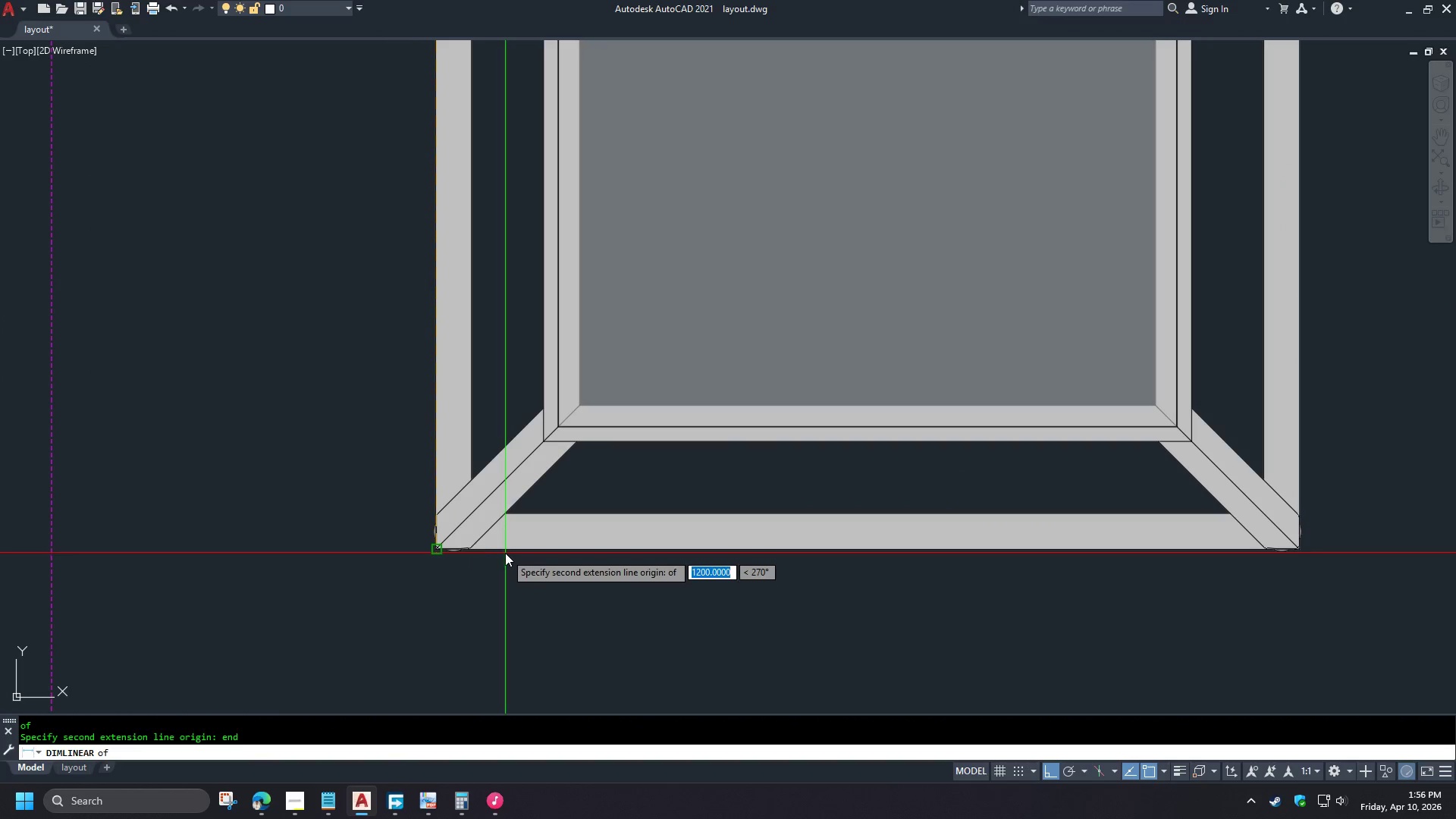 
left_click([505, 553])
 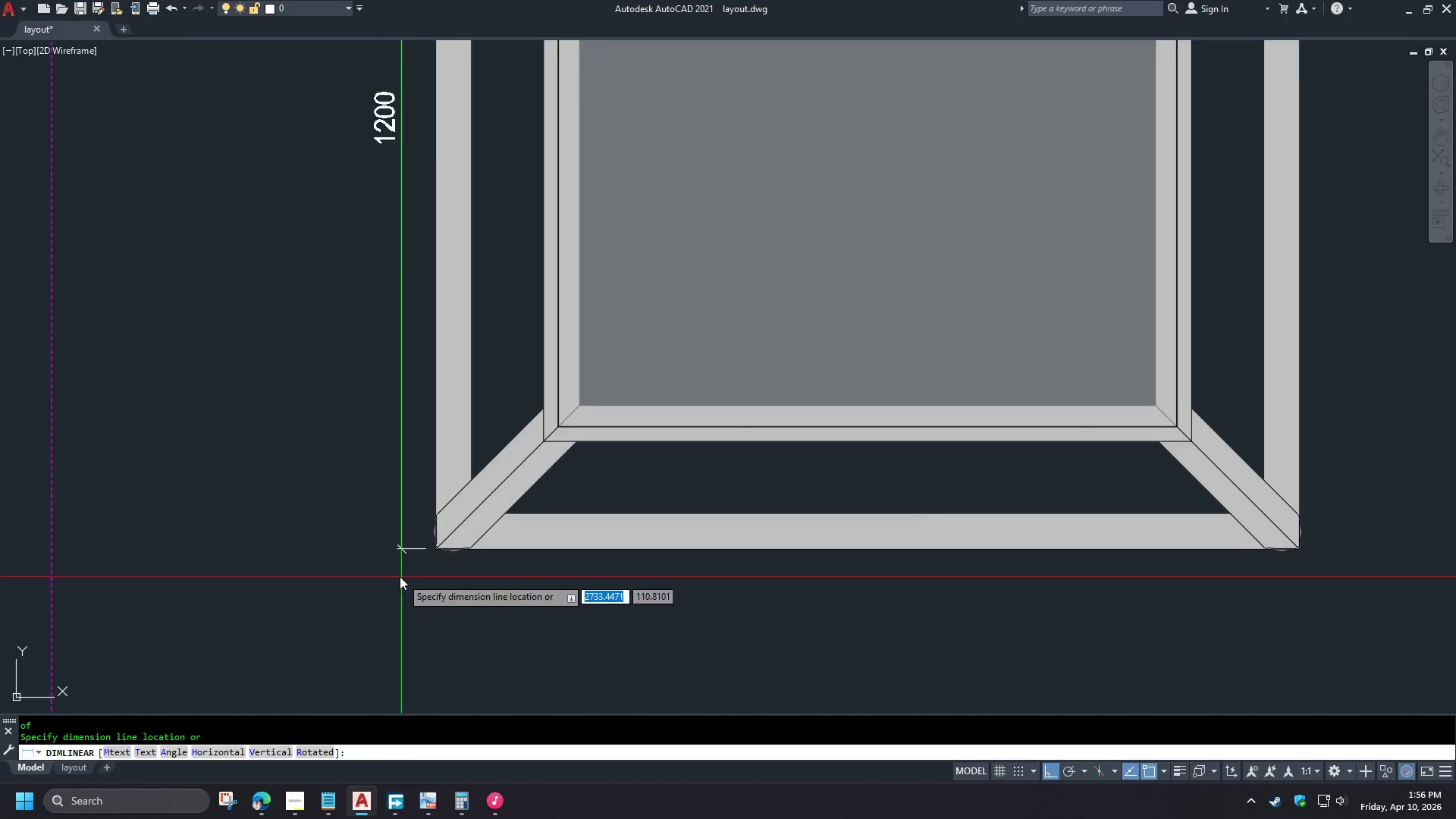 
scroll: coordinate [395, 566], scroll_direction: down, amount: 3.0
 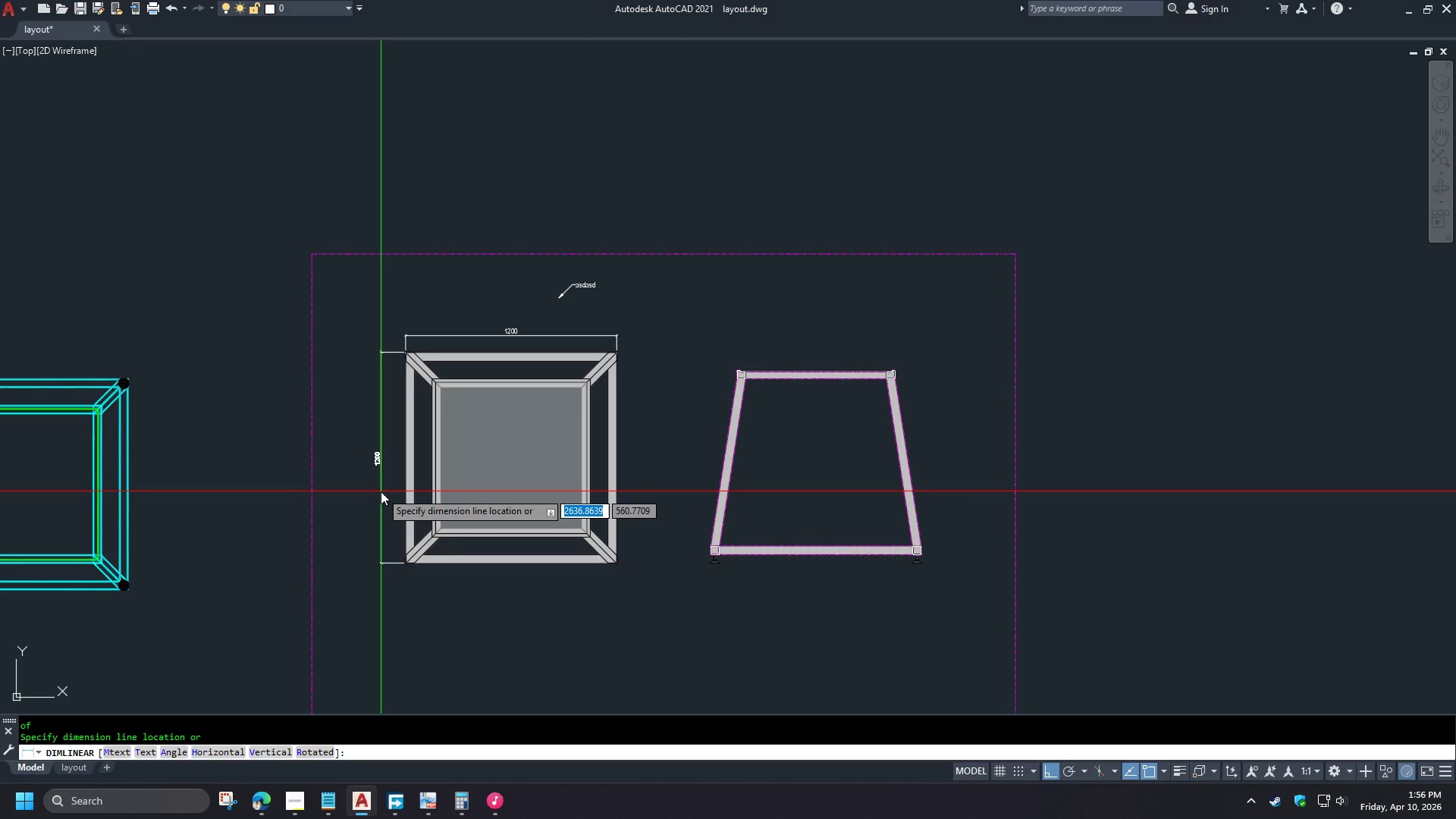 
left_click([384, 492])
 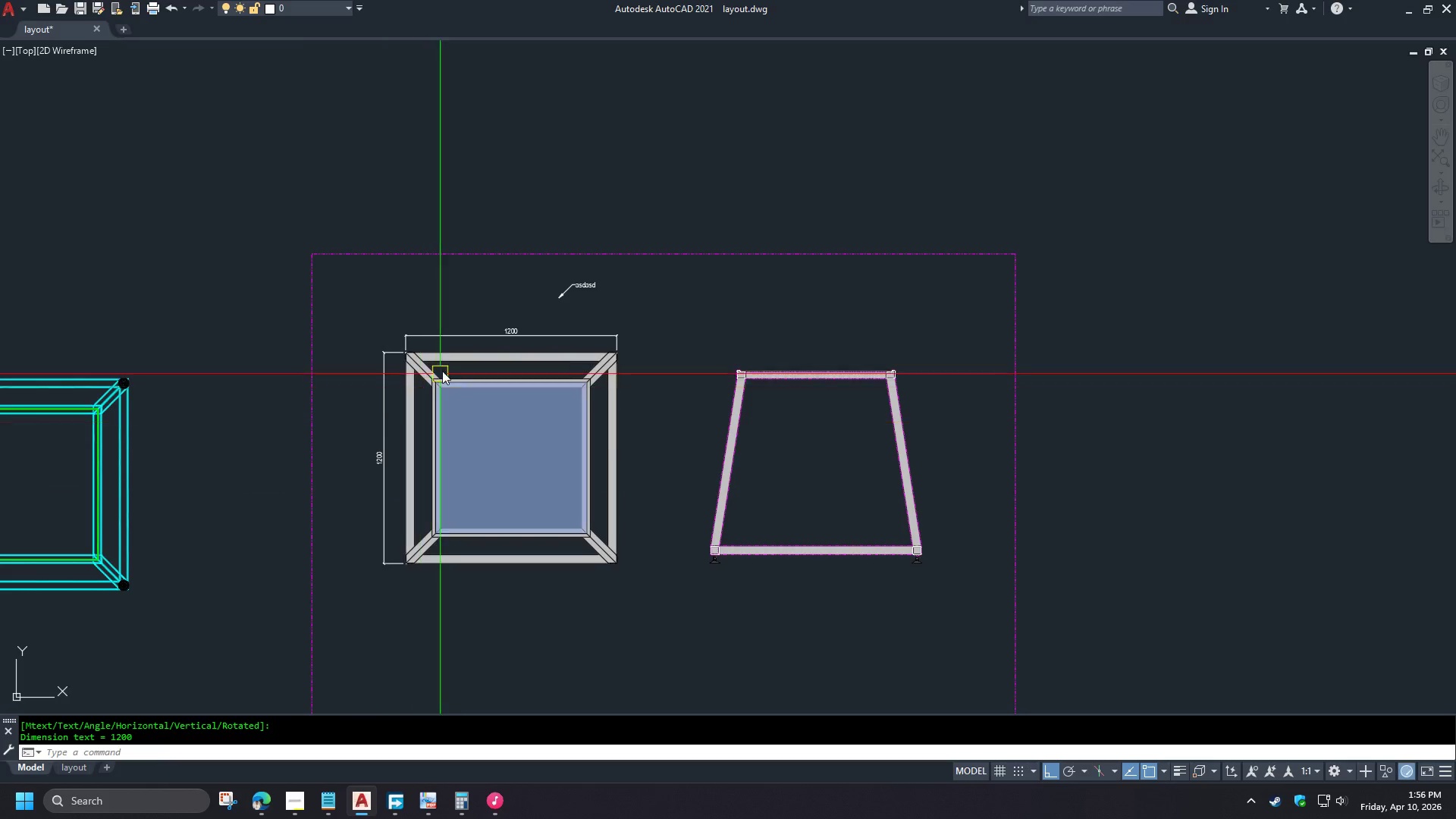 
scroll: coordinate [442, 429], scroll_direction: up, amount: 4.0
 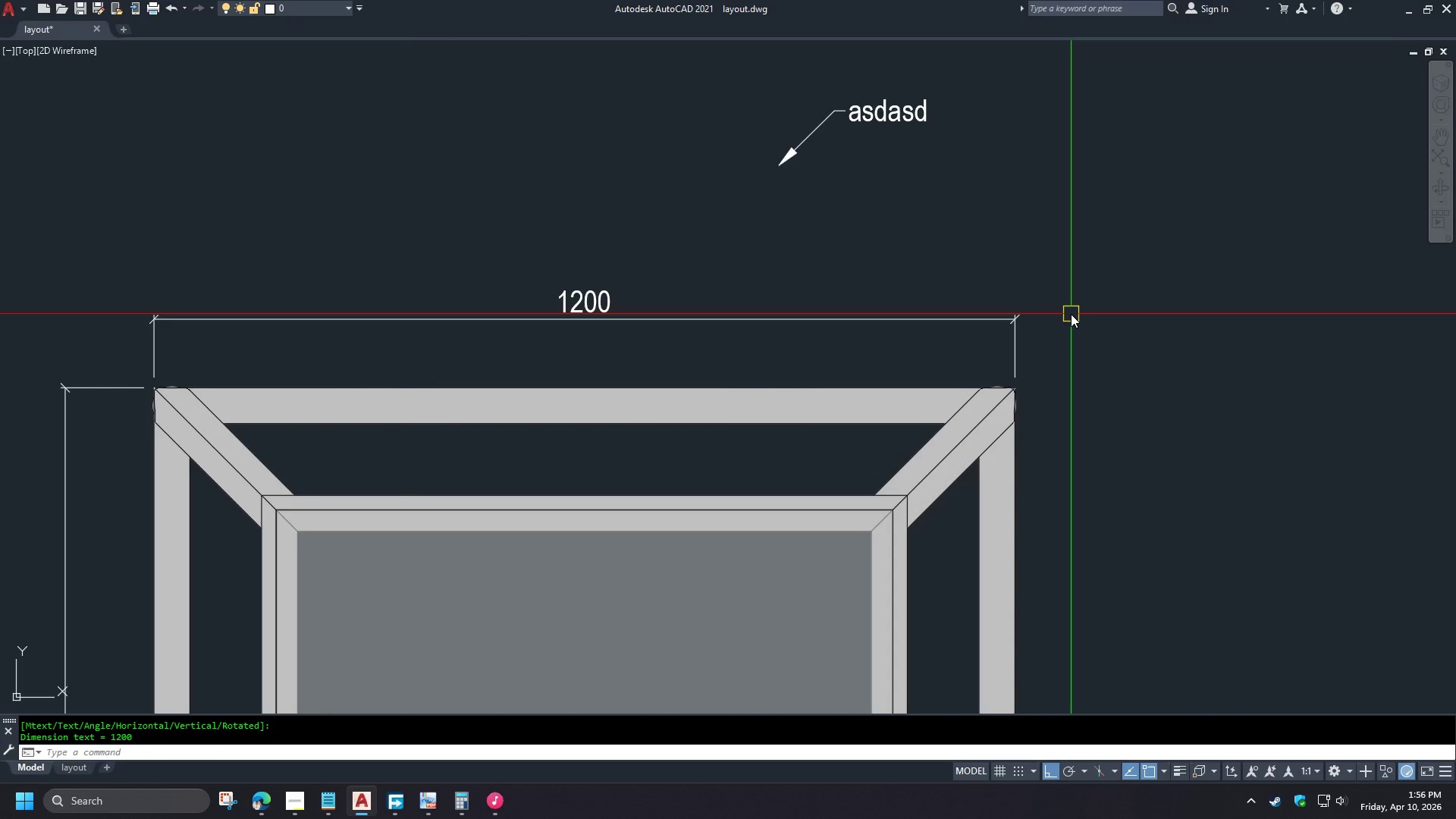 
key(S)
 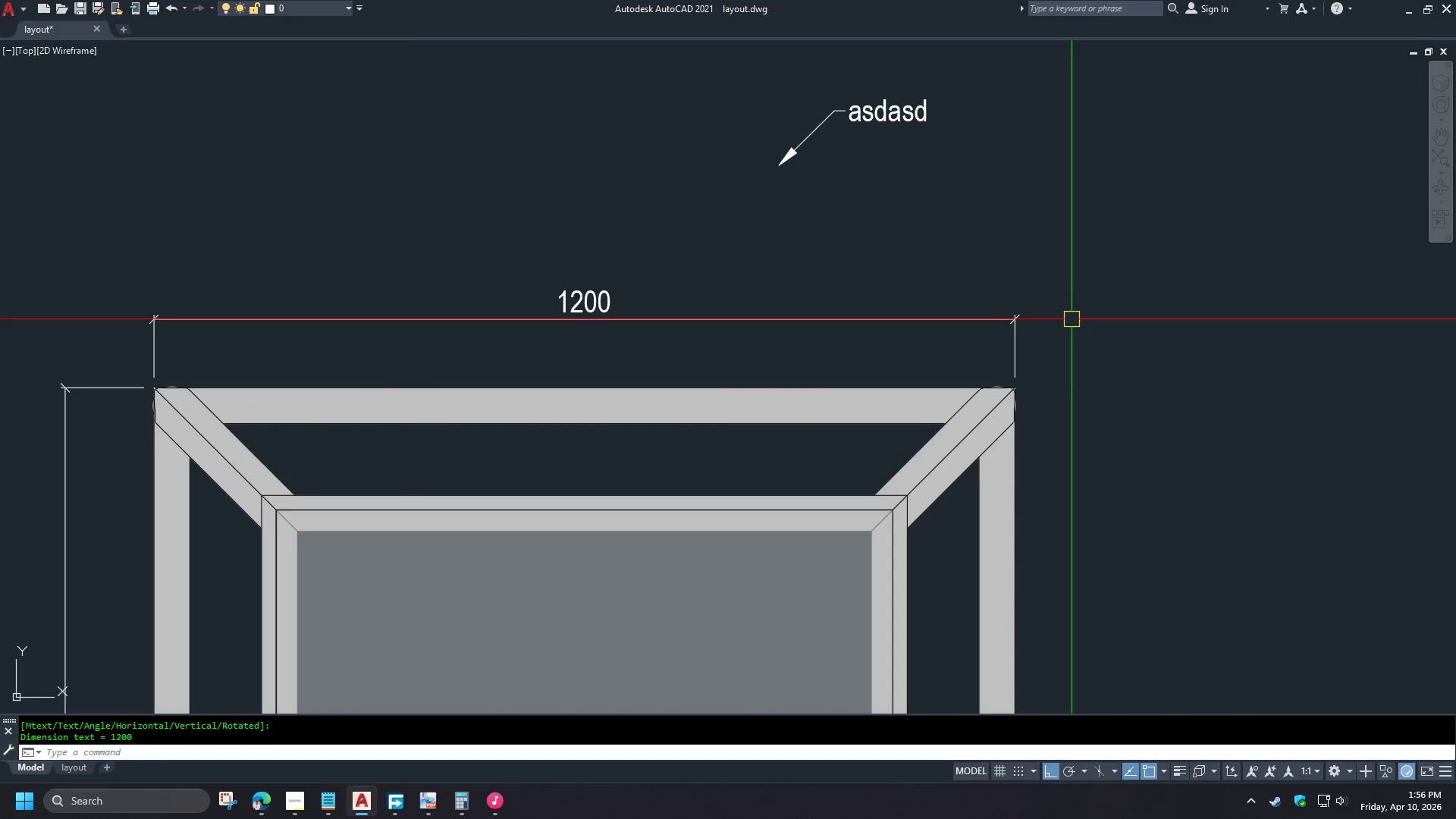 
key(Space)
 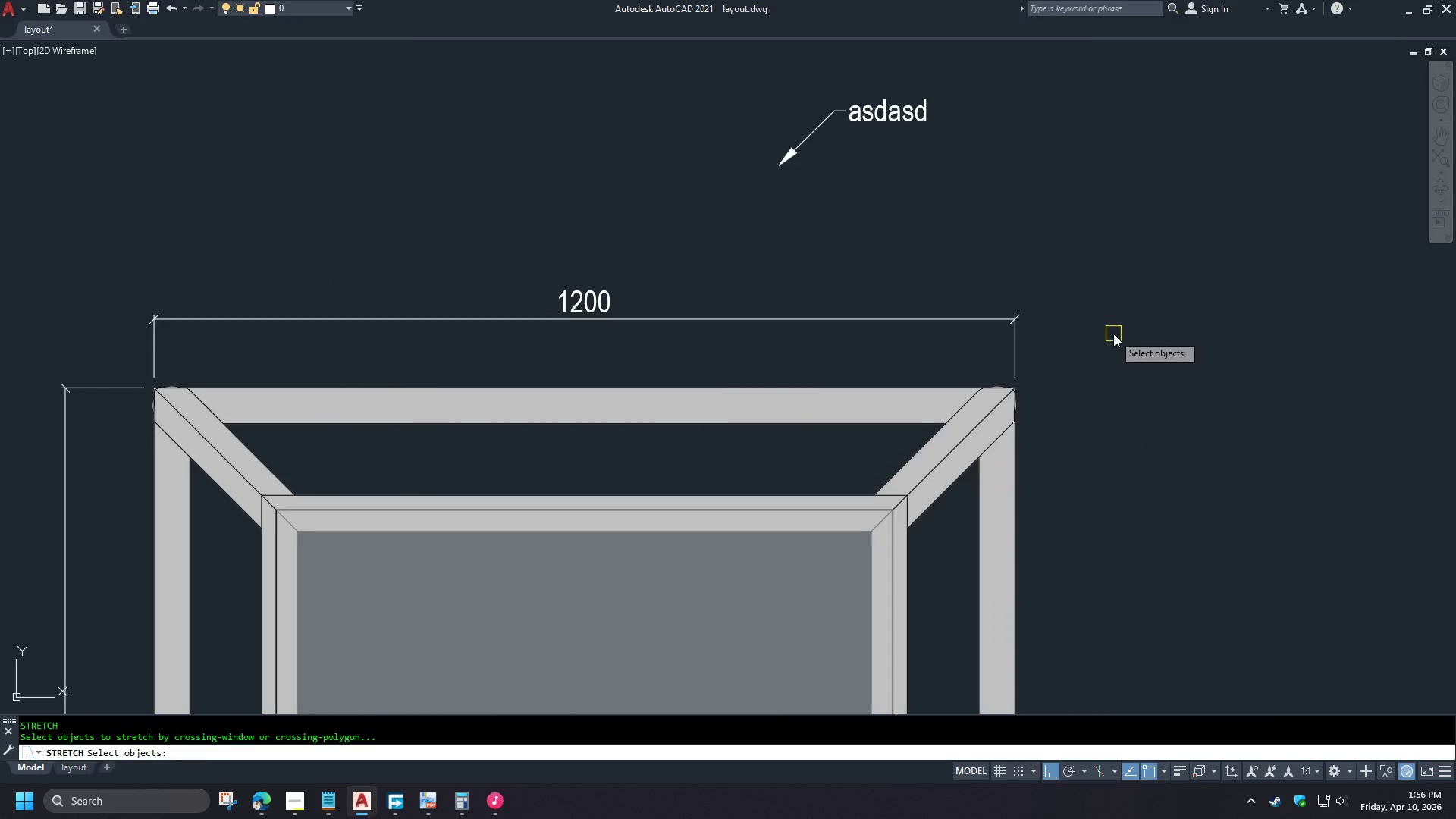 
left_click([1113, 334])
 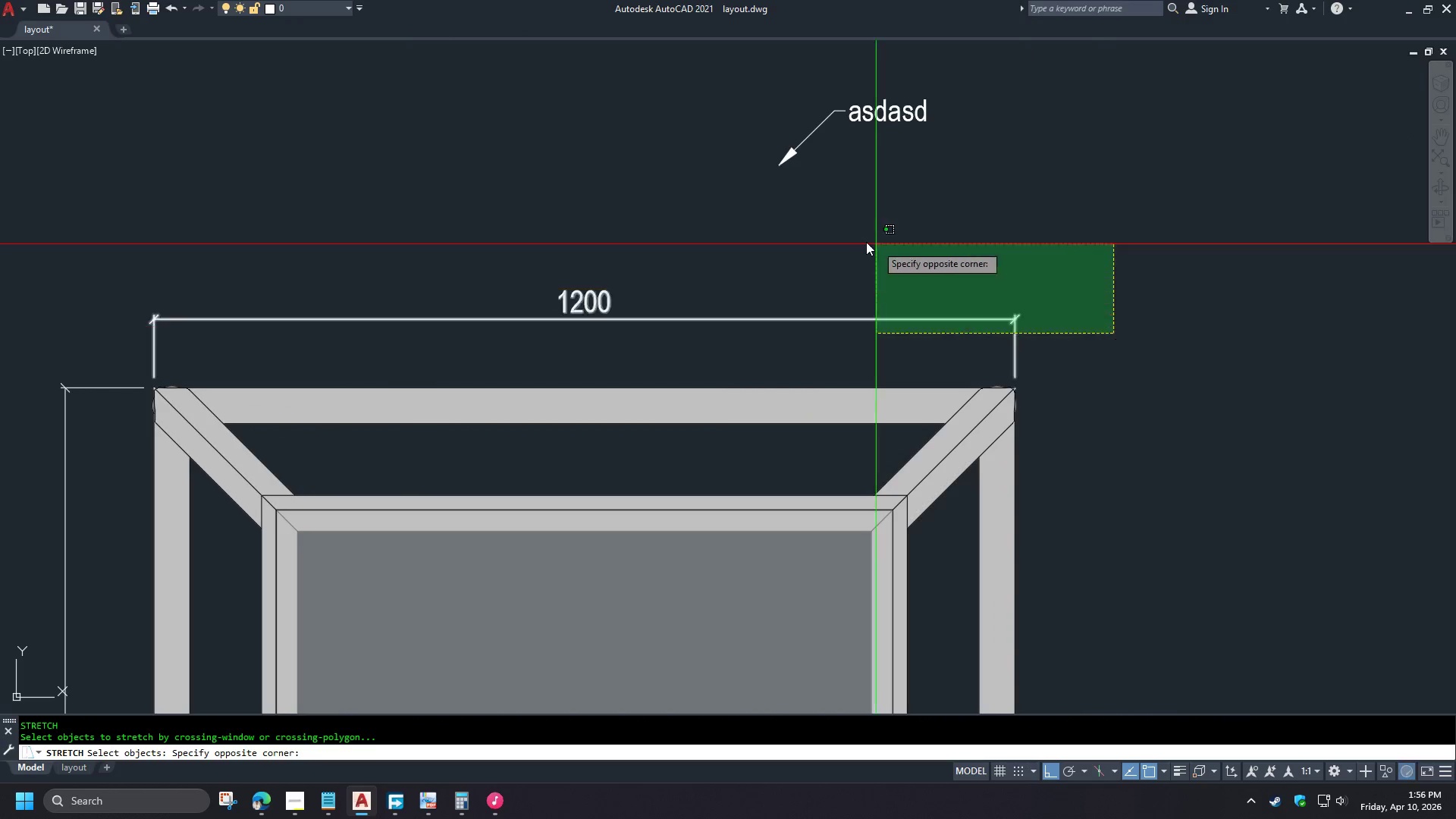 
left_click_drag(start_coordinate=[838, 239], to_coordinate=[830, 238])
 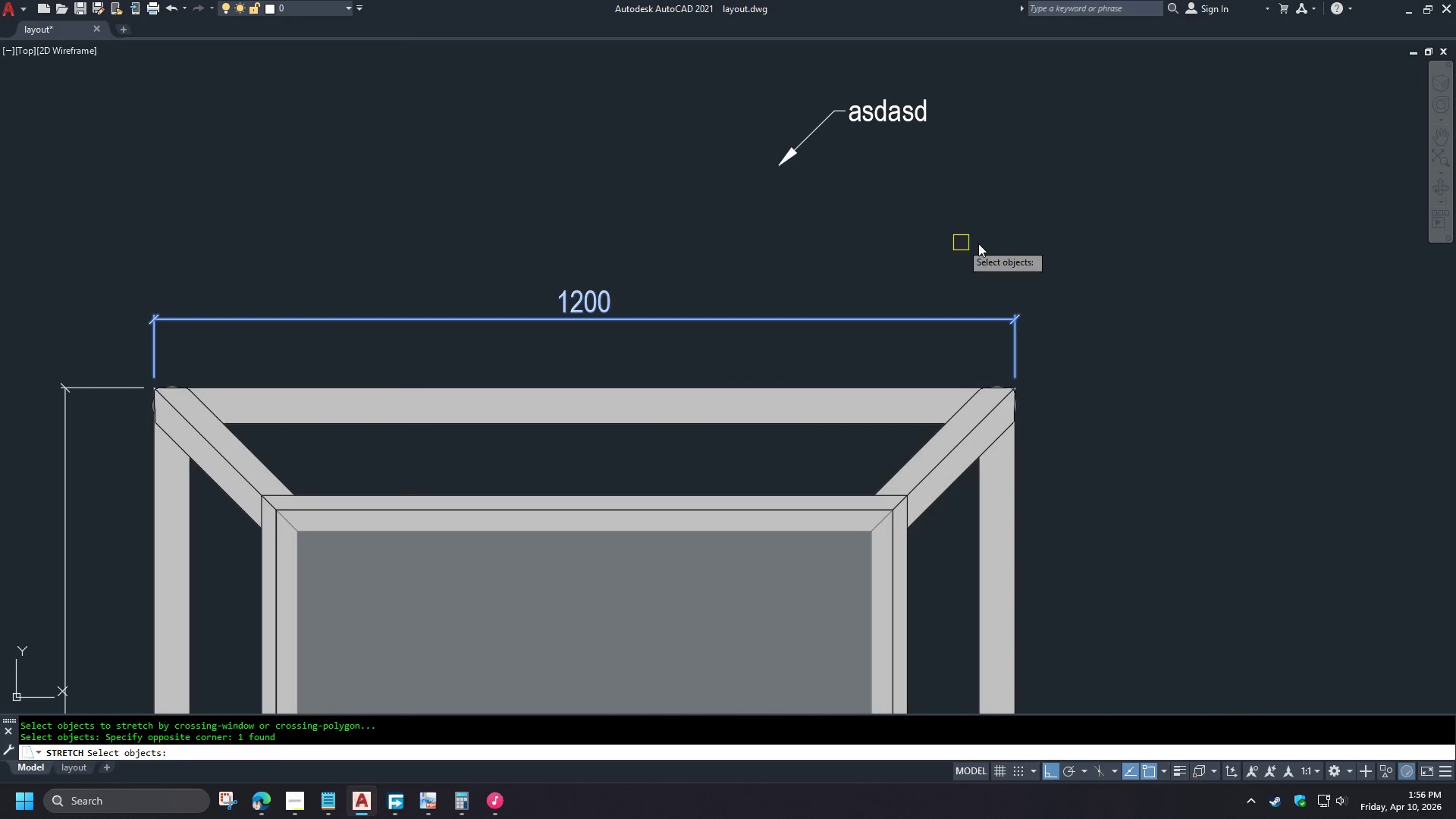 
key(Space)
 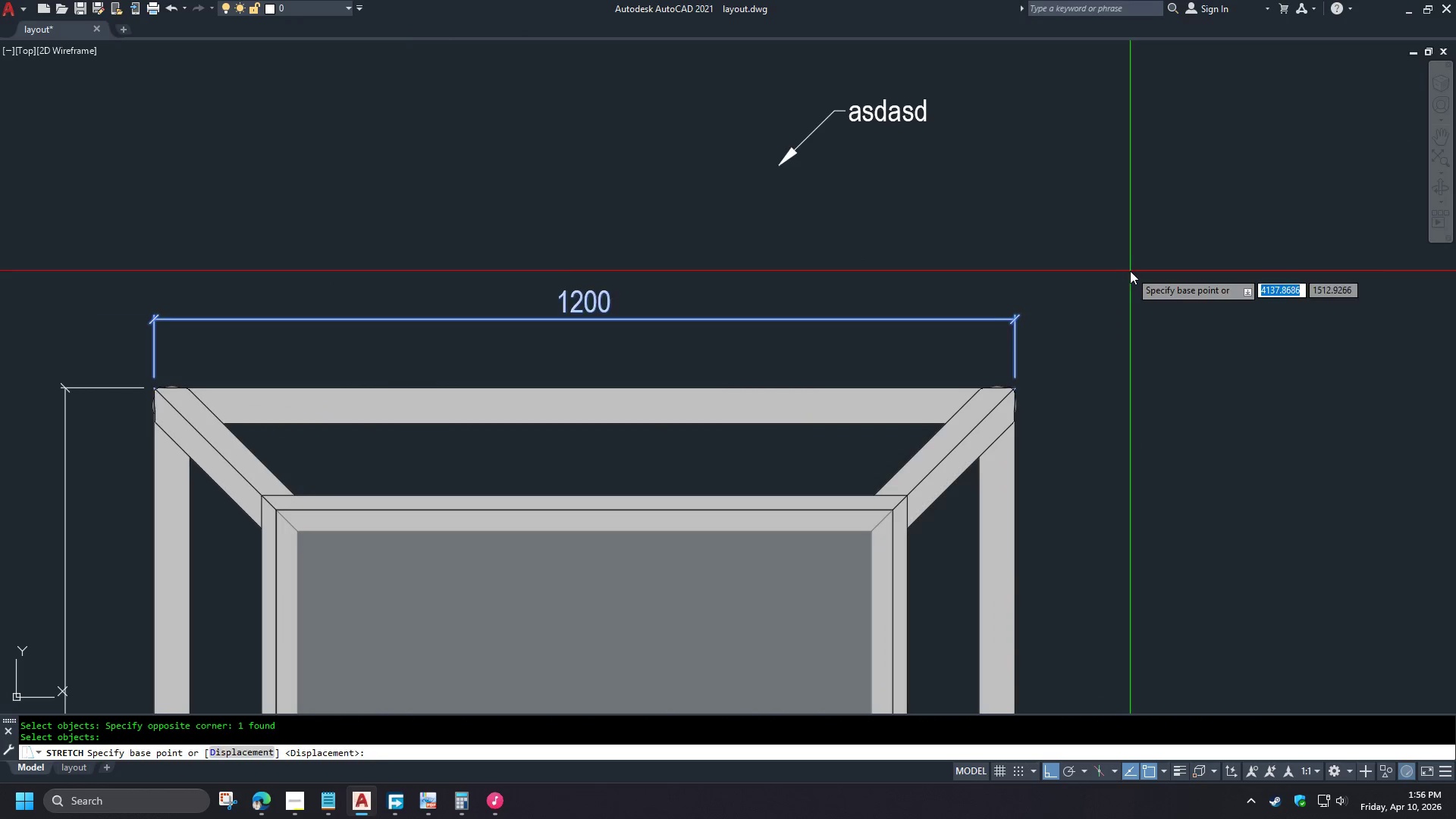 
left_click_drag(start_coordinate=[1130, 271], to_coordinate=[1127, 264])
 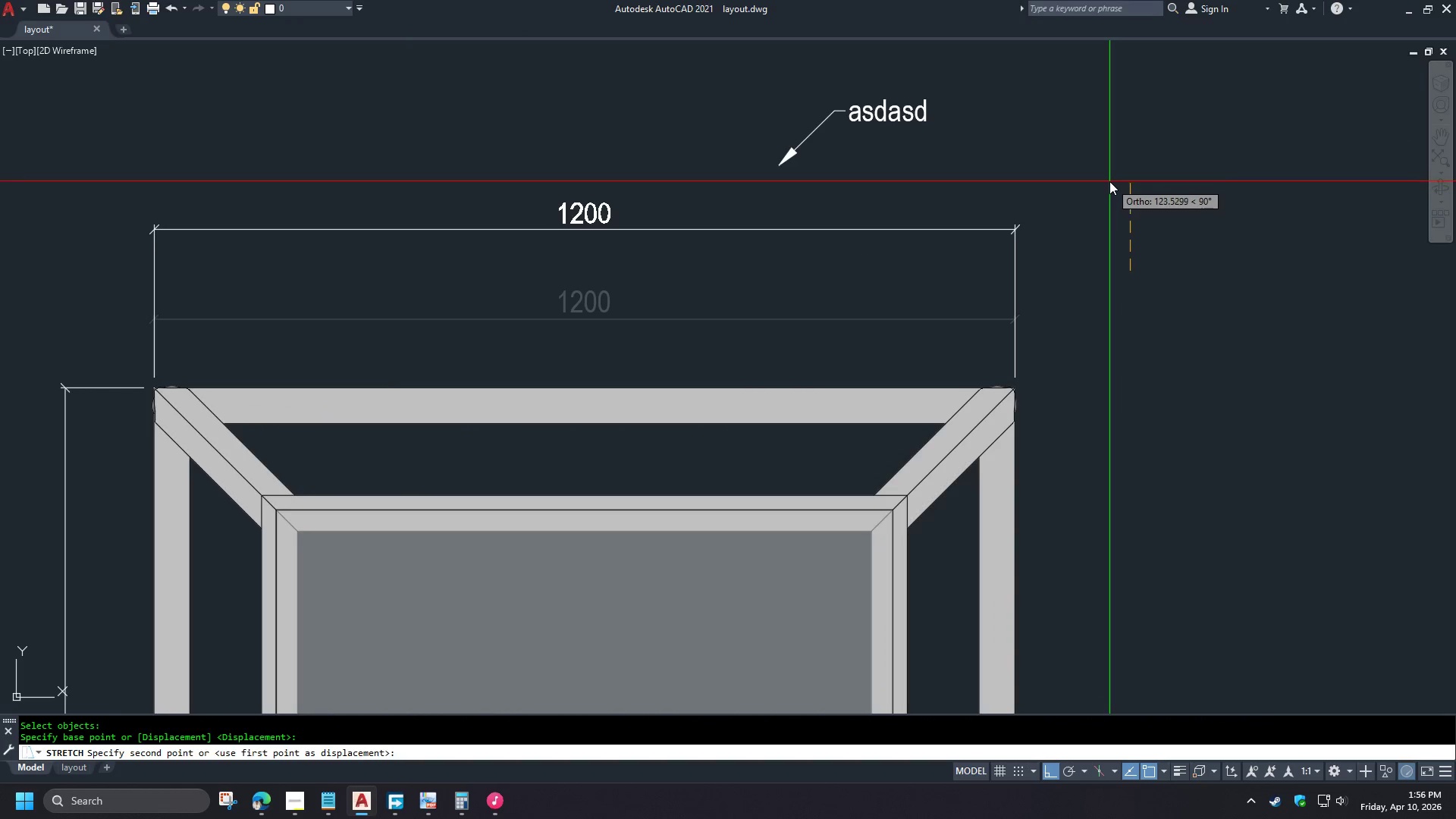 
left_click([1109, 181])
 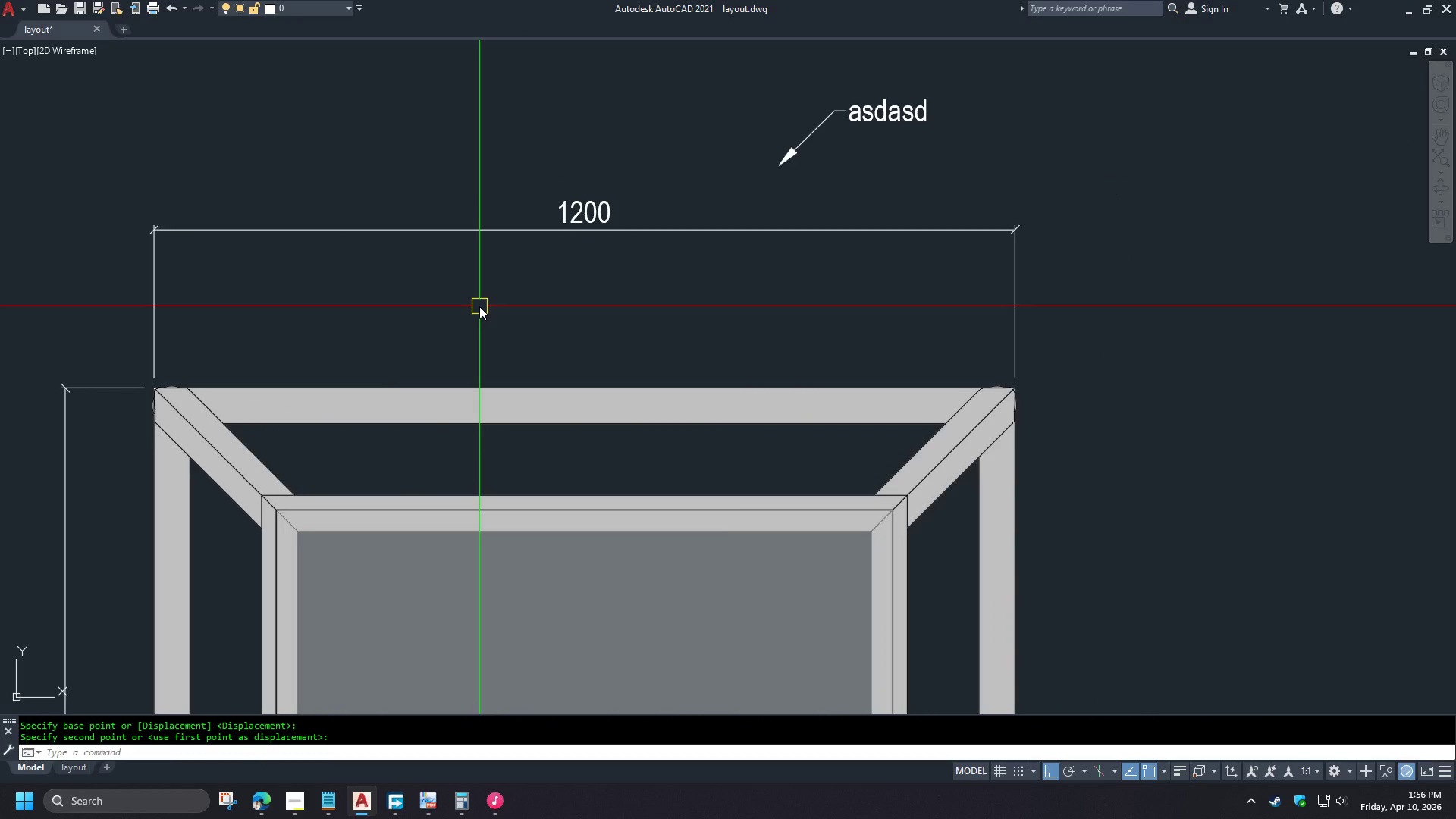 
type(dli )
 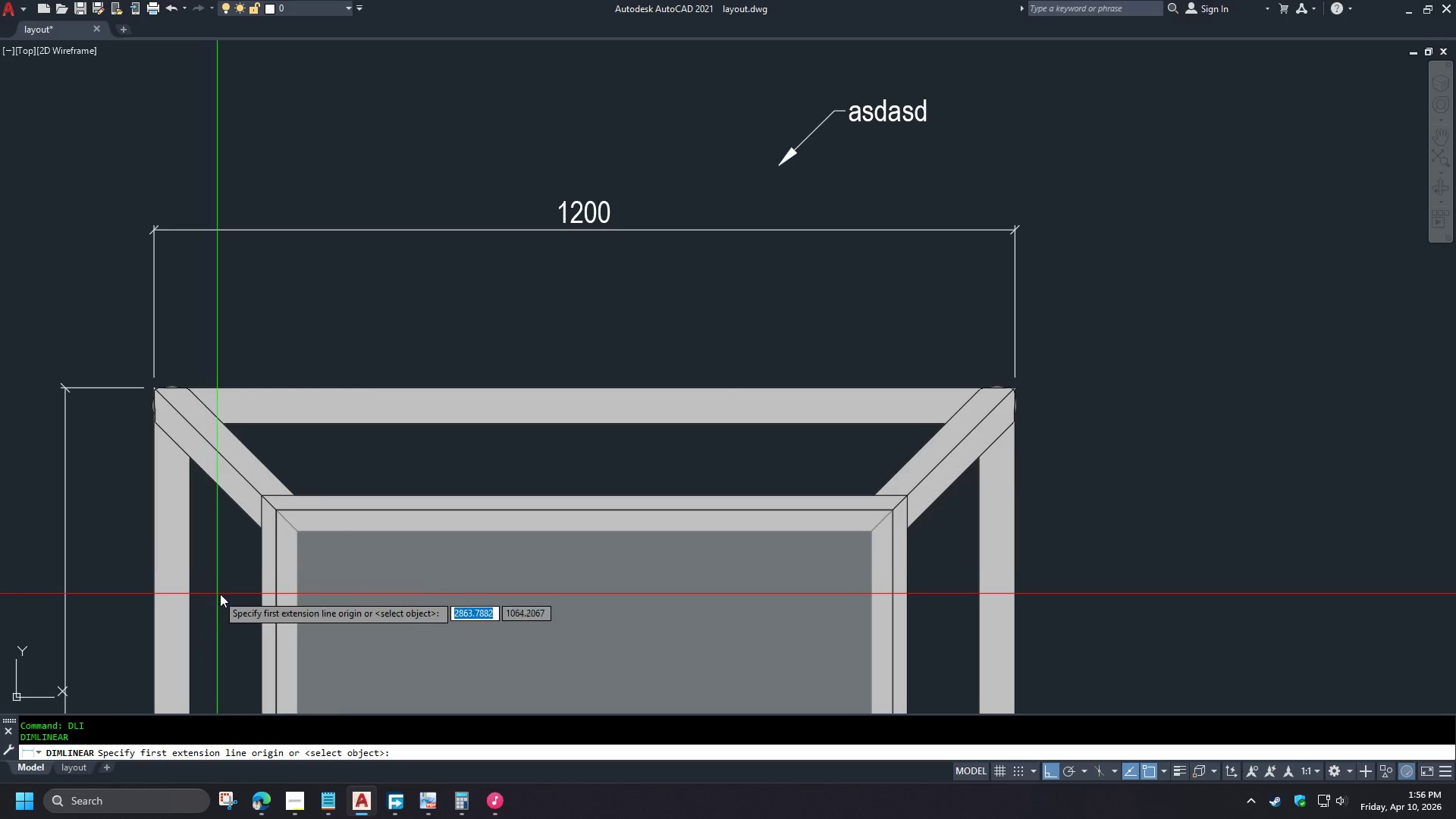 
type(end )
 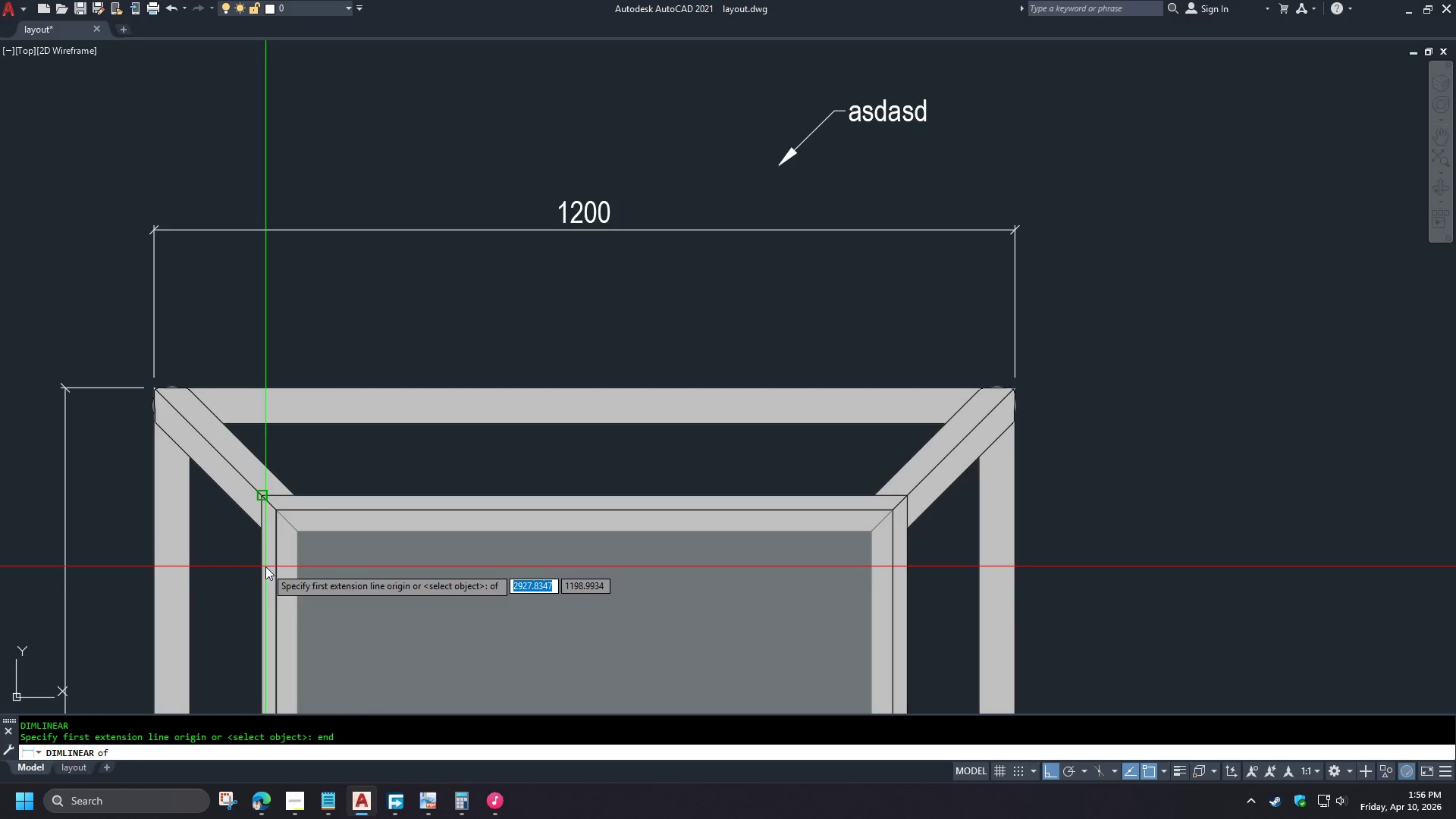 
left_click([265, 566])
 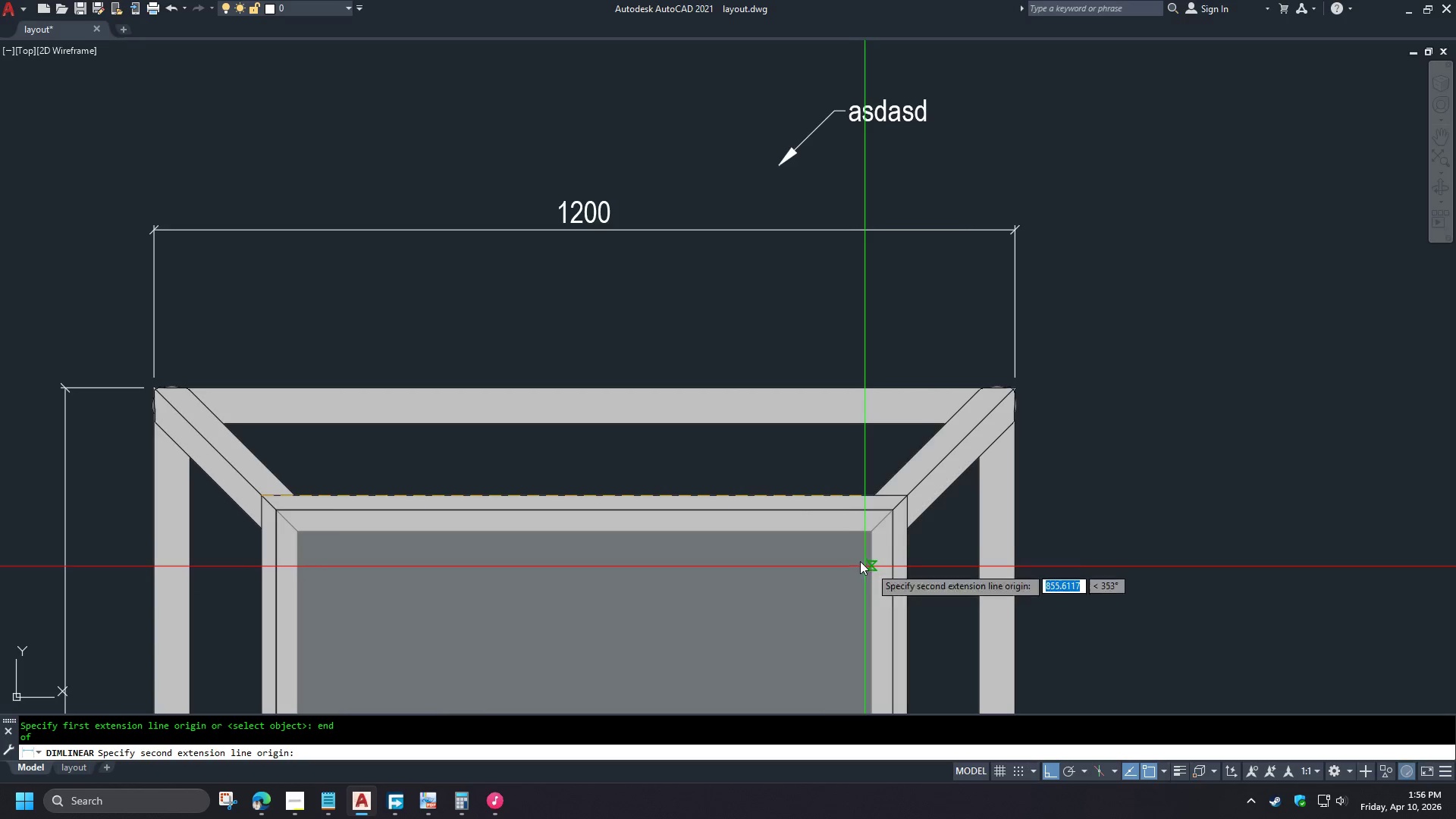 
type(end )
 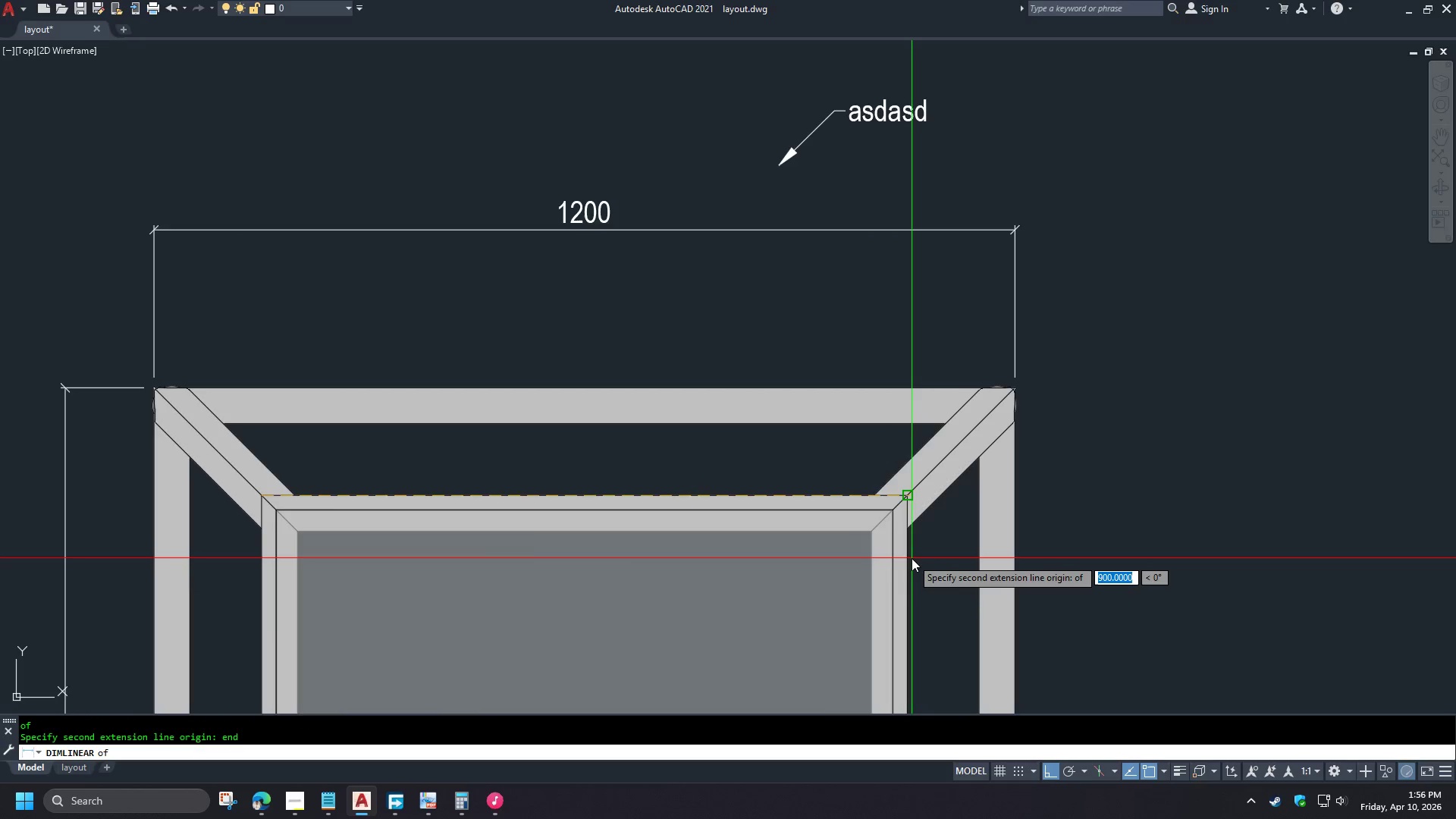 
left_click([912, 558])
 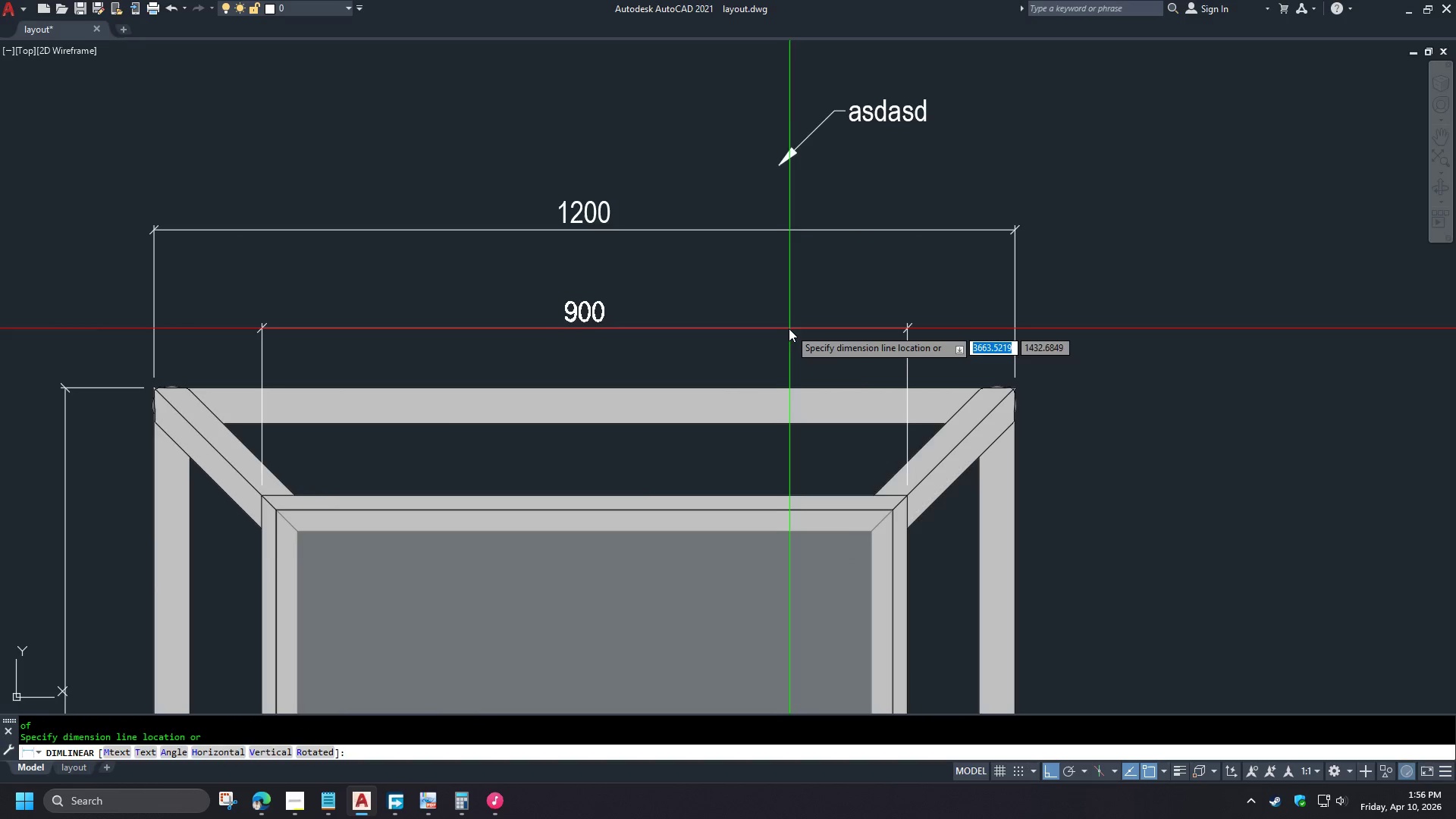 
left_click([774, 311])
 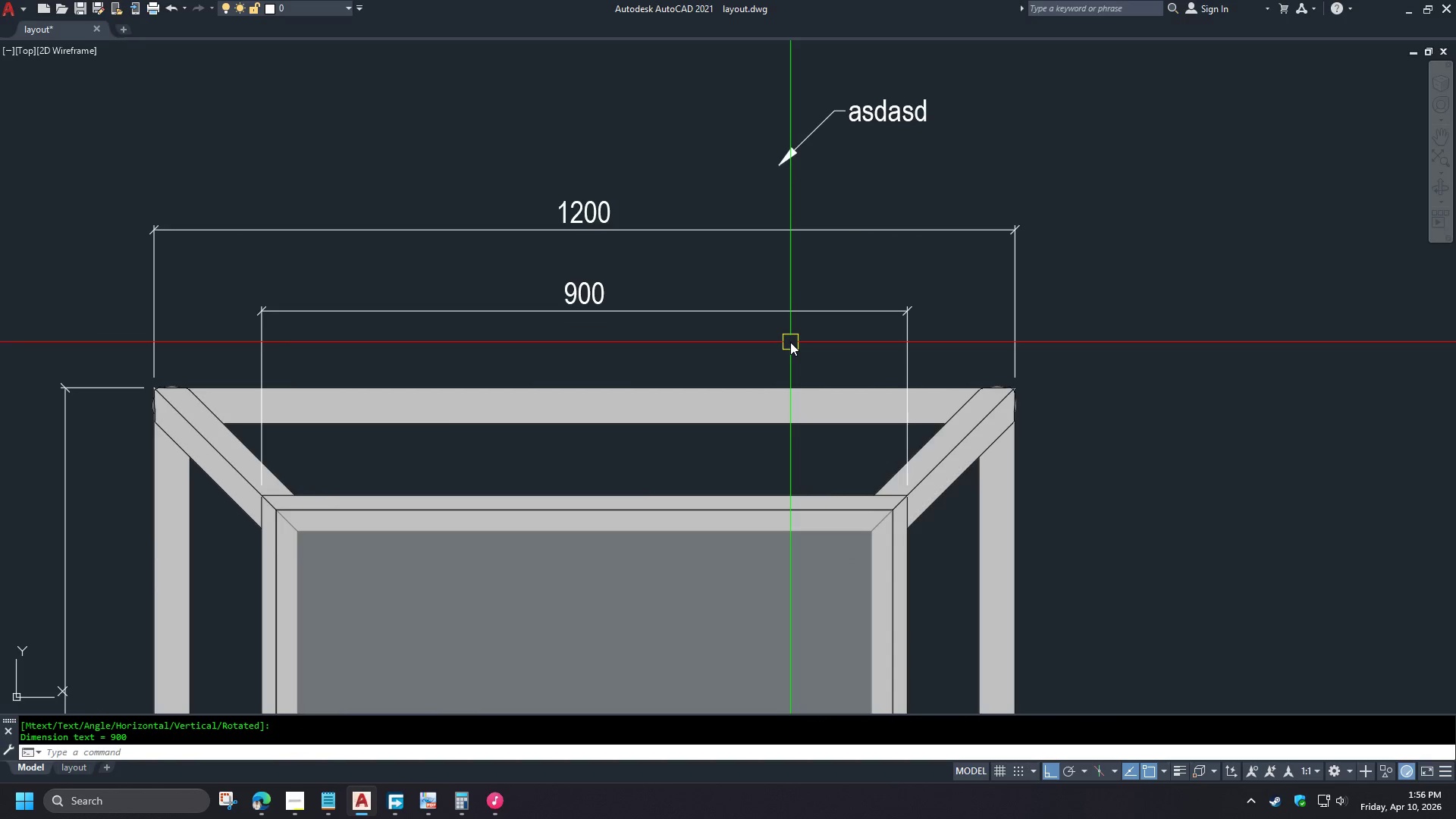 
type(dba  )
 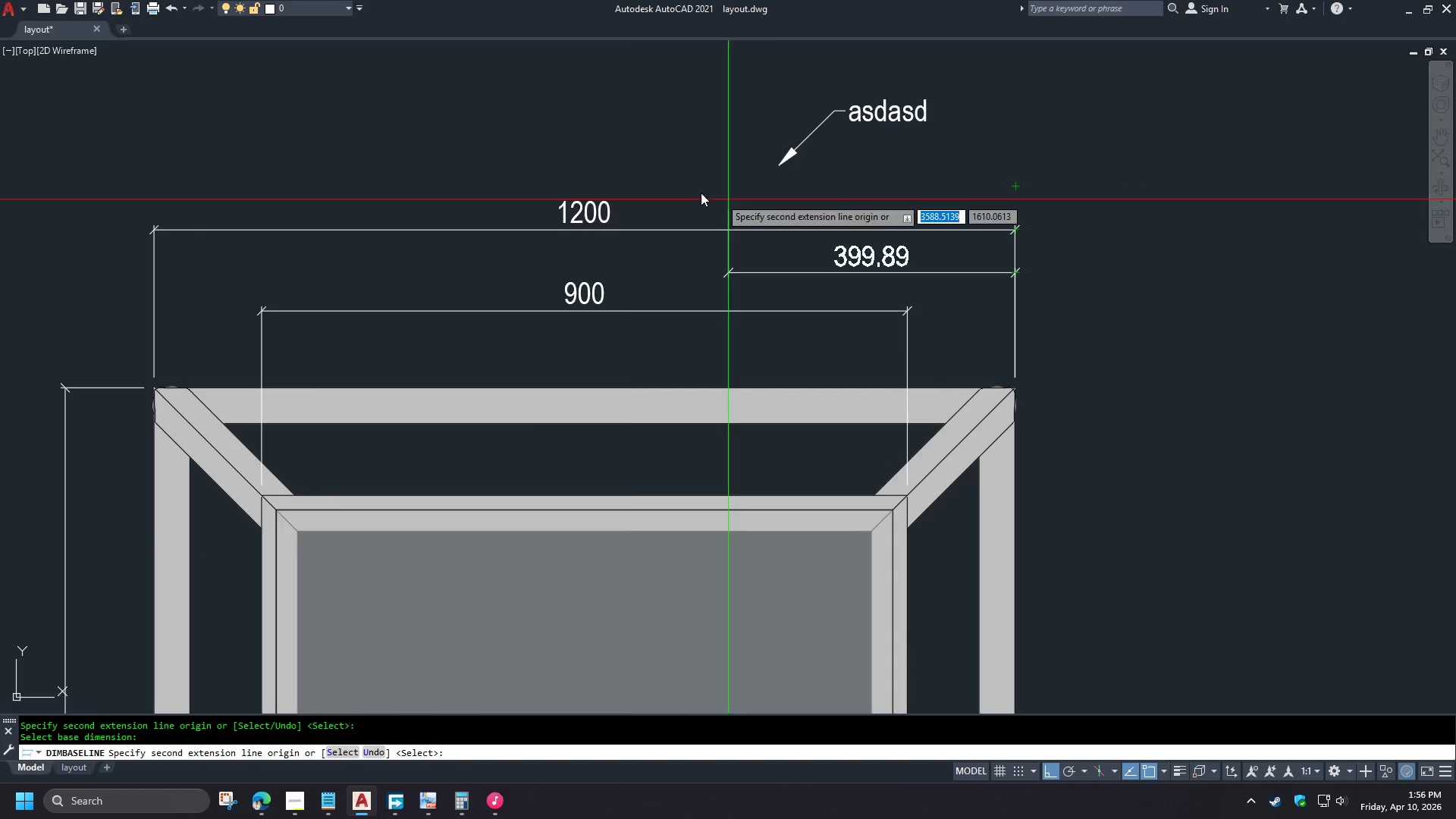 
left_click([391, 132])
 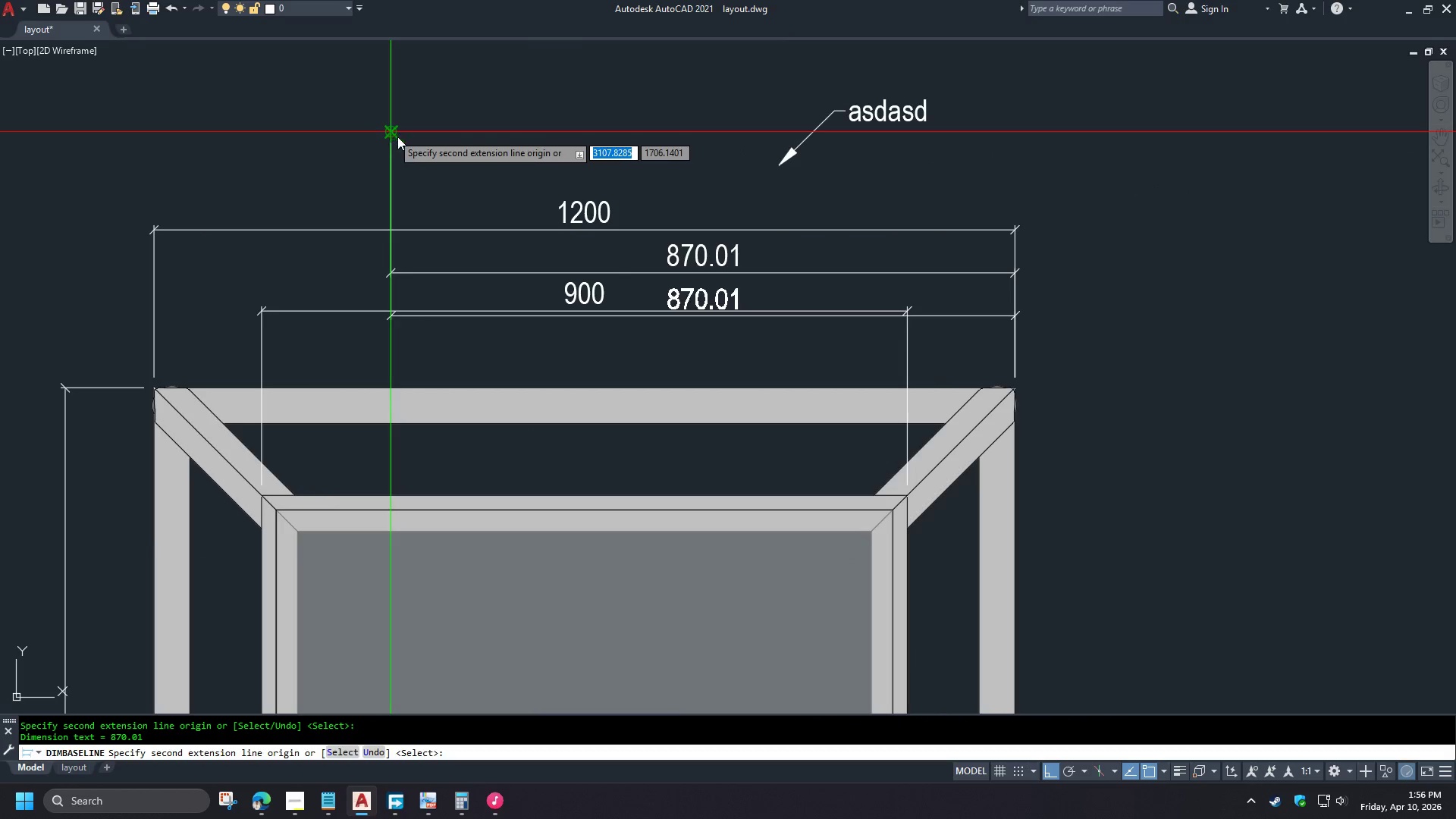 
key(Escape)
 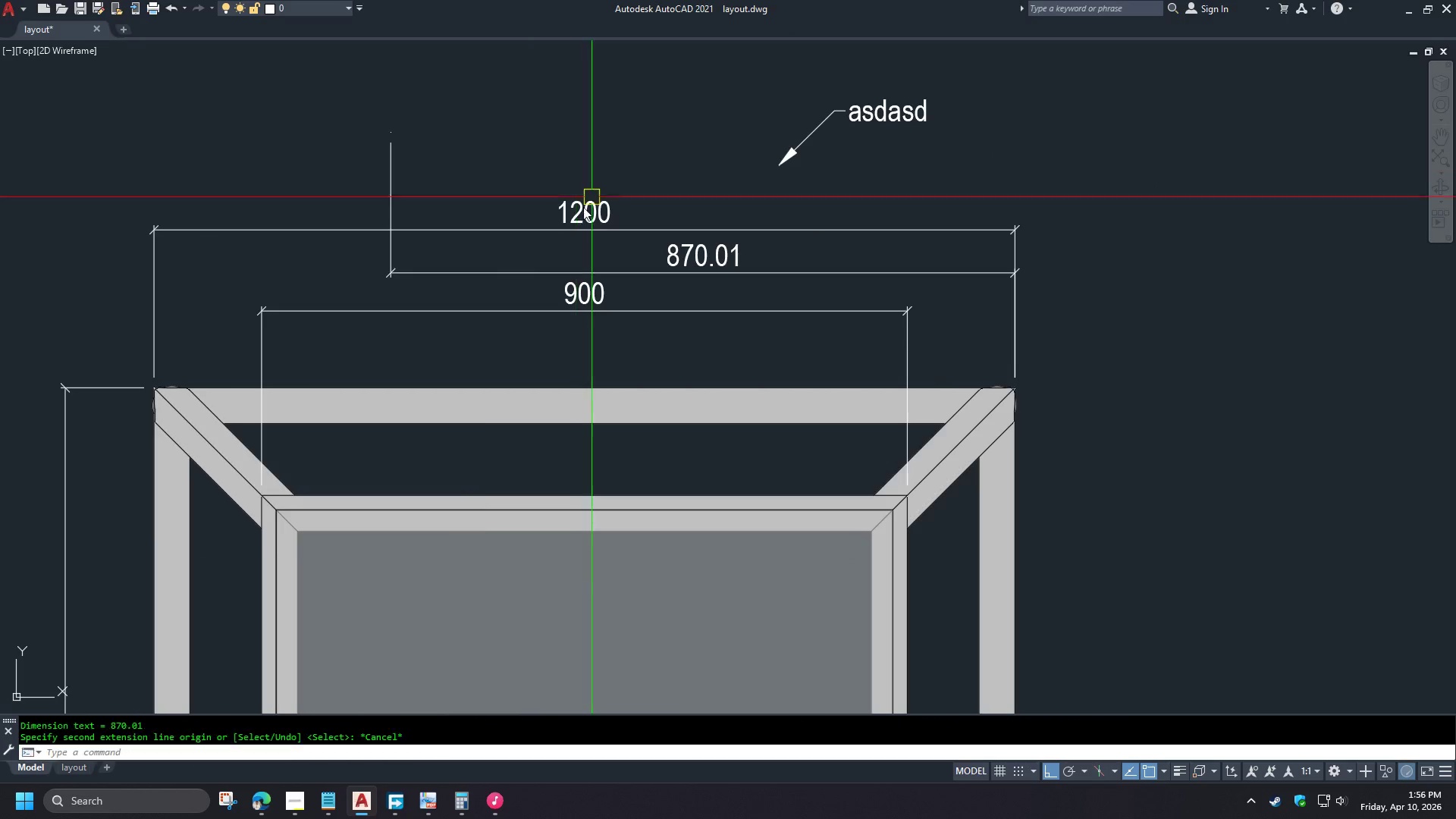 
key(Escape)
 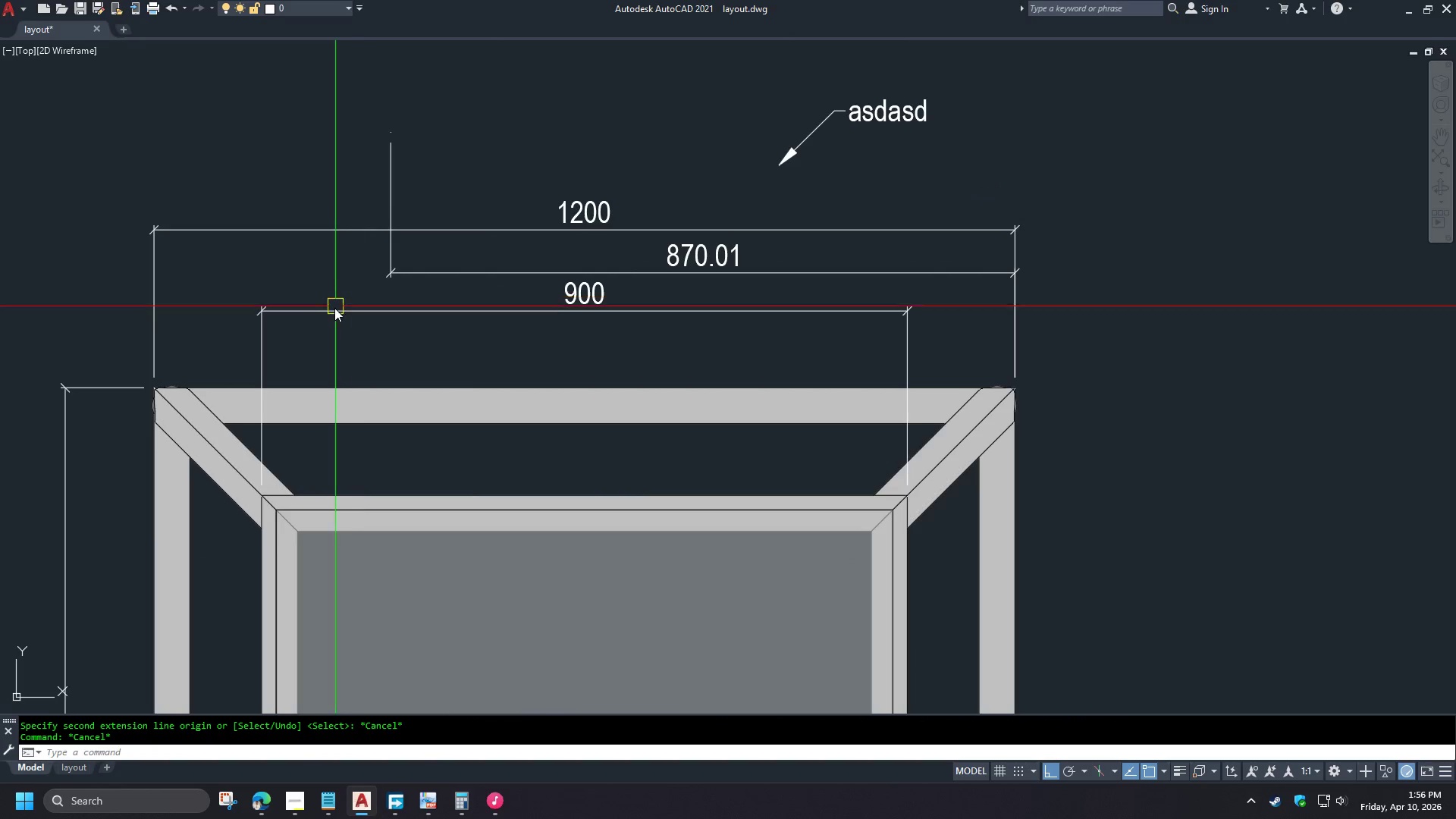 
left_click([334, 308])
 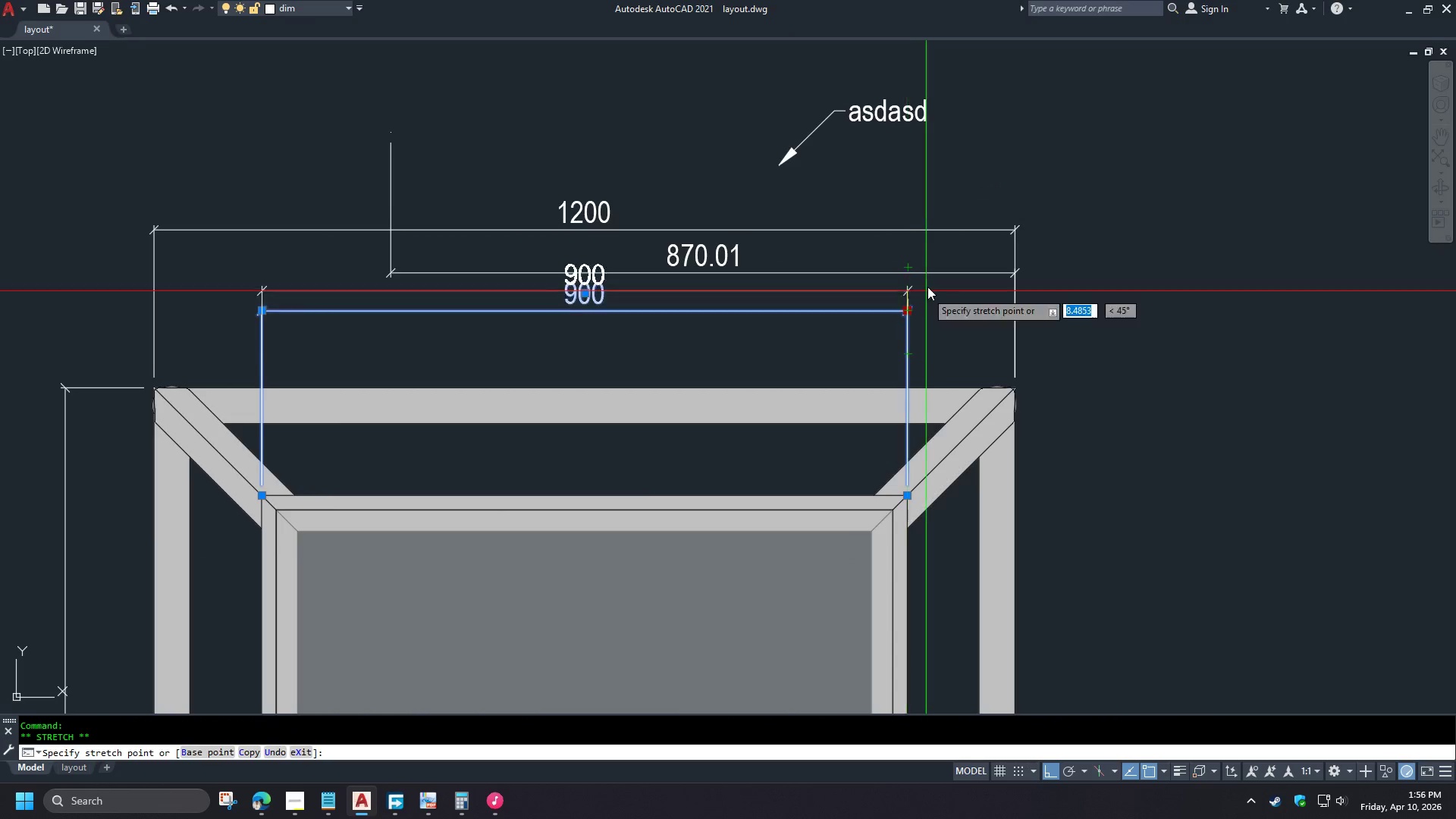 
left_click([930, 278])
 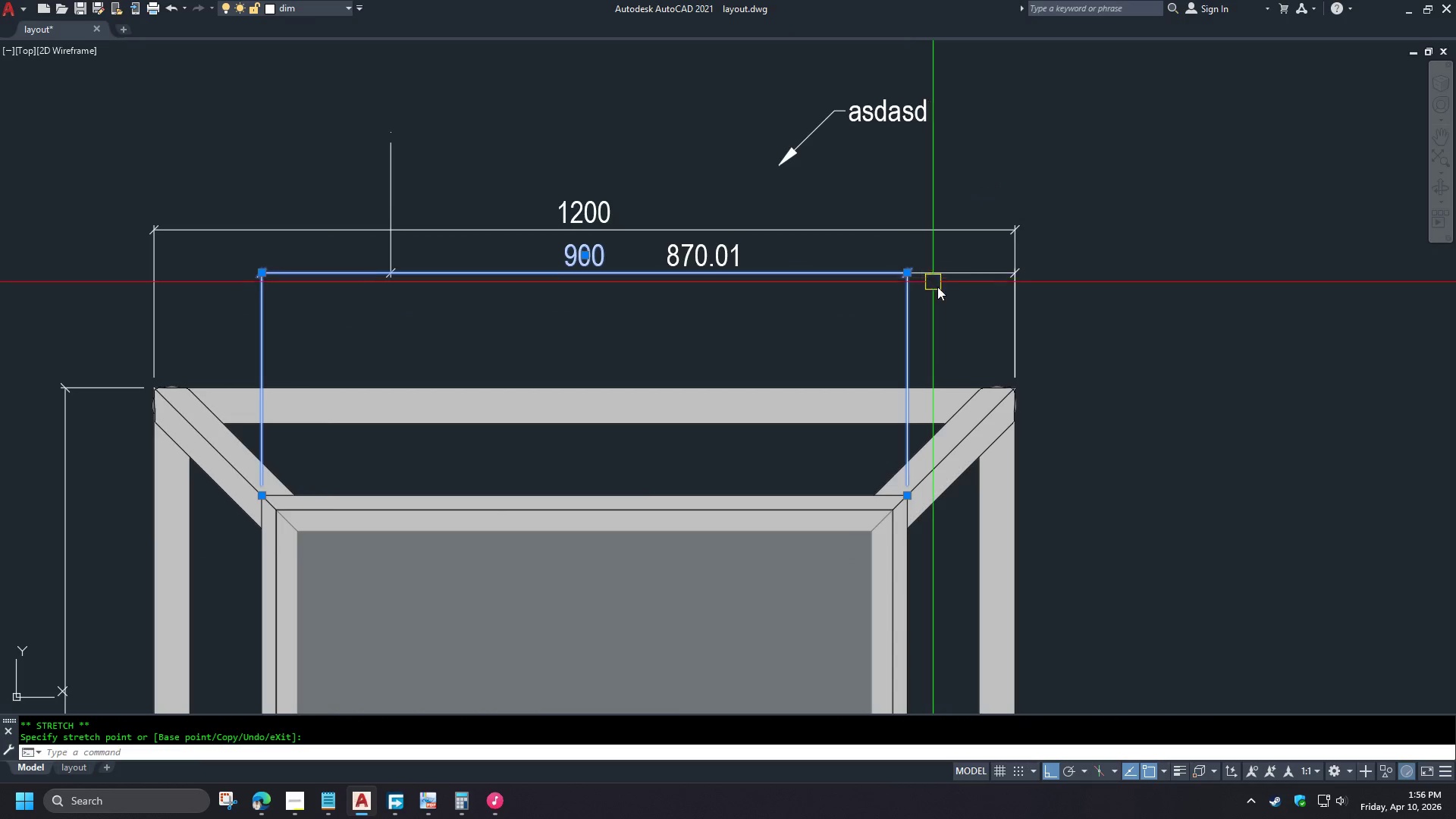 
key(Escape)
 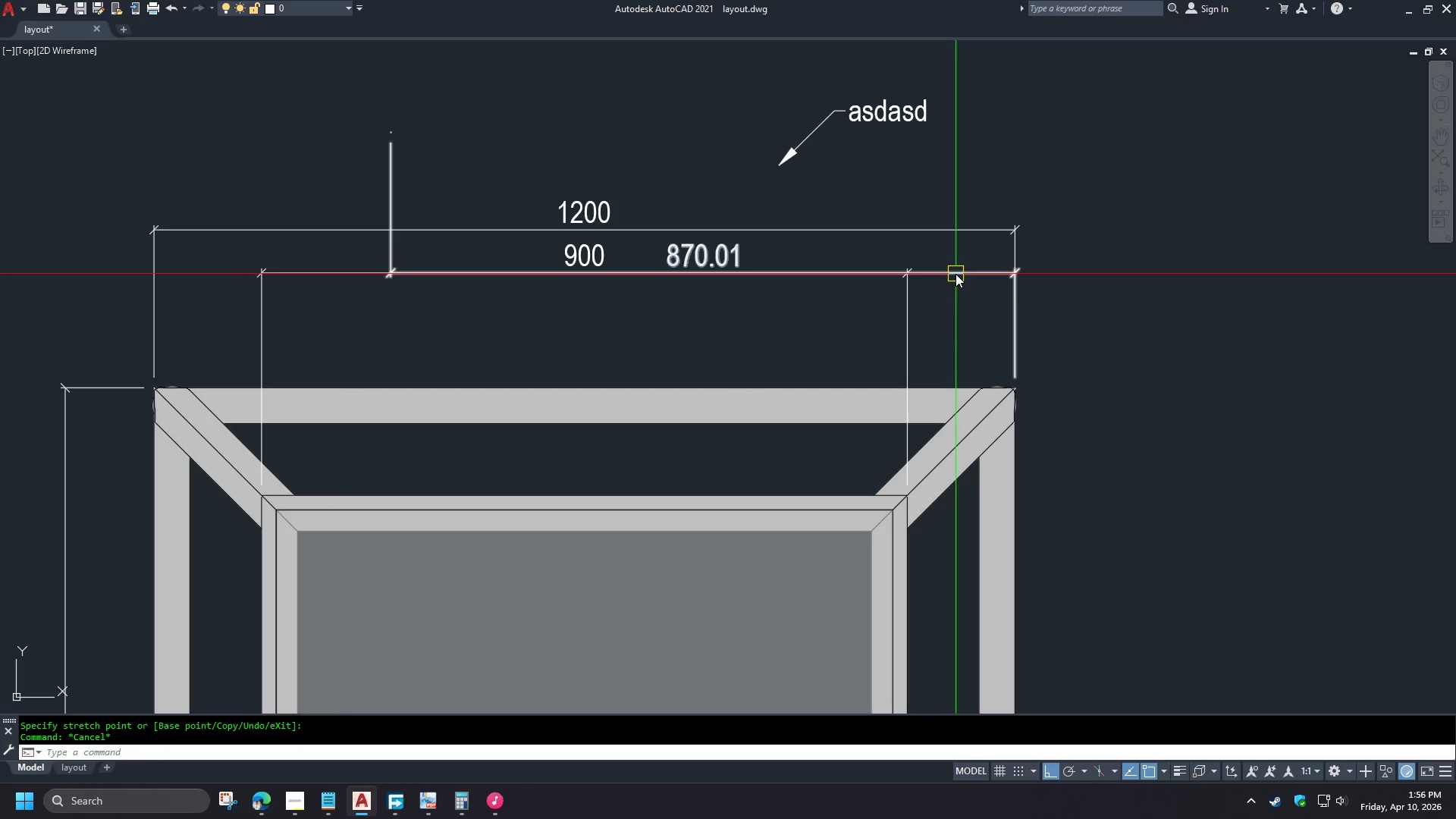 
left_click([956, 274])
 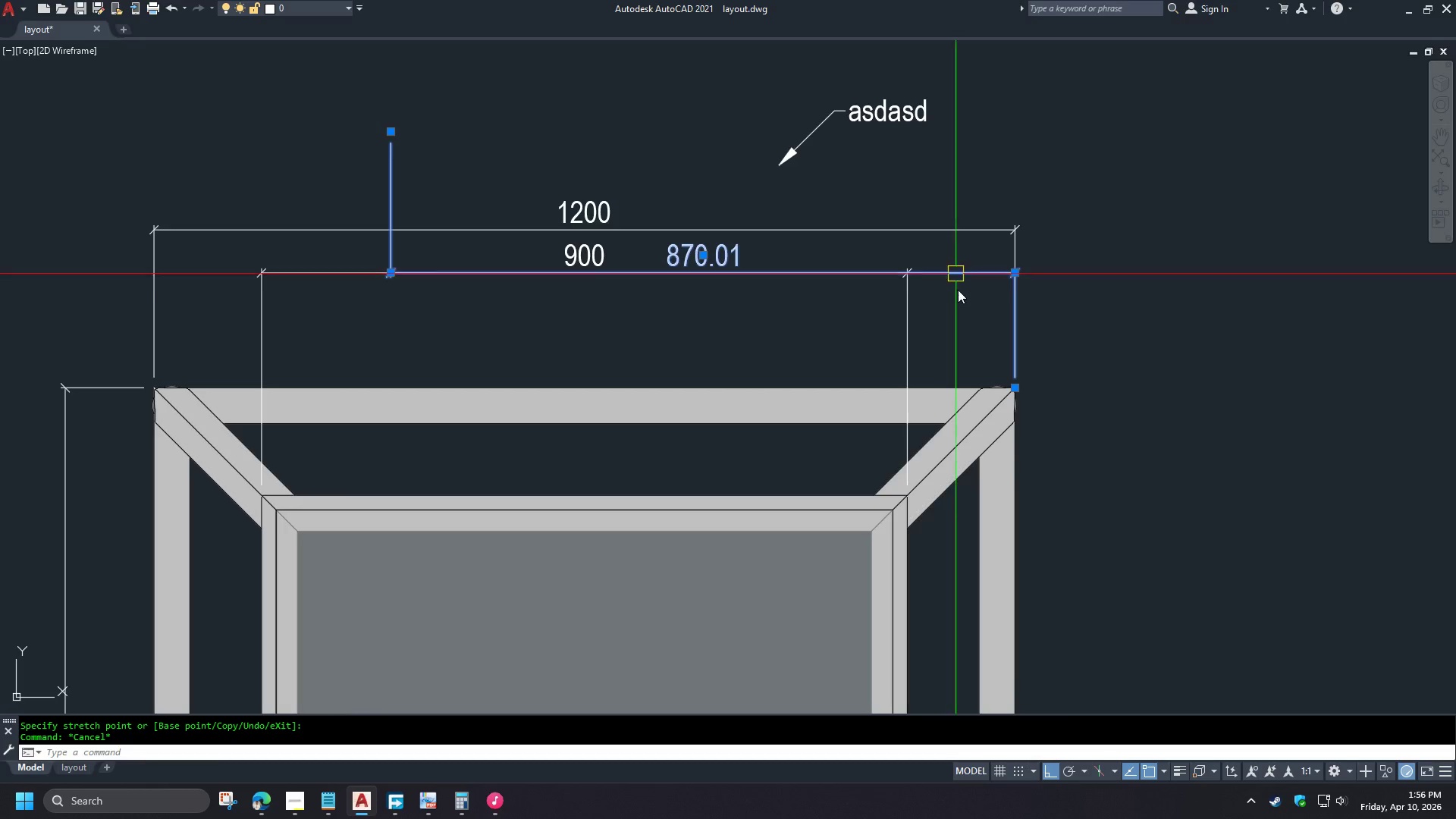 
key(E)
 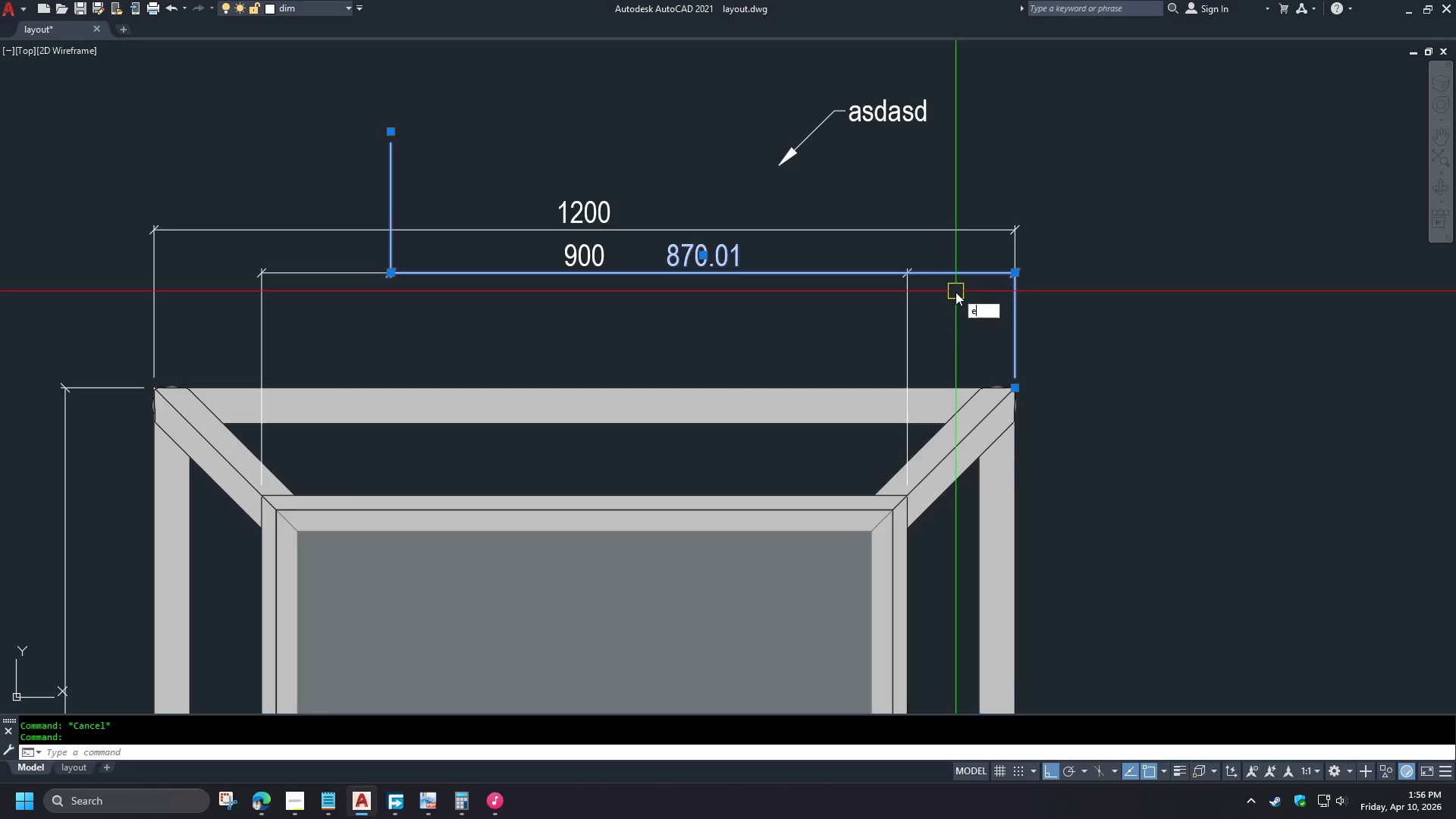 
key(Space)
 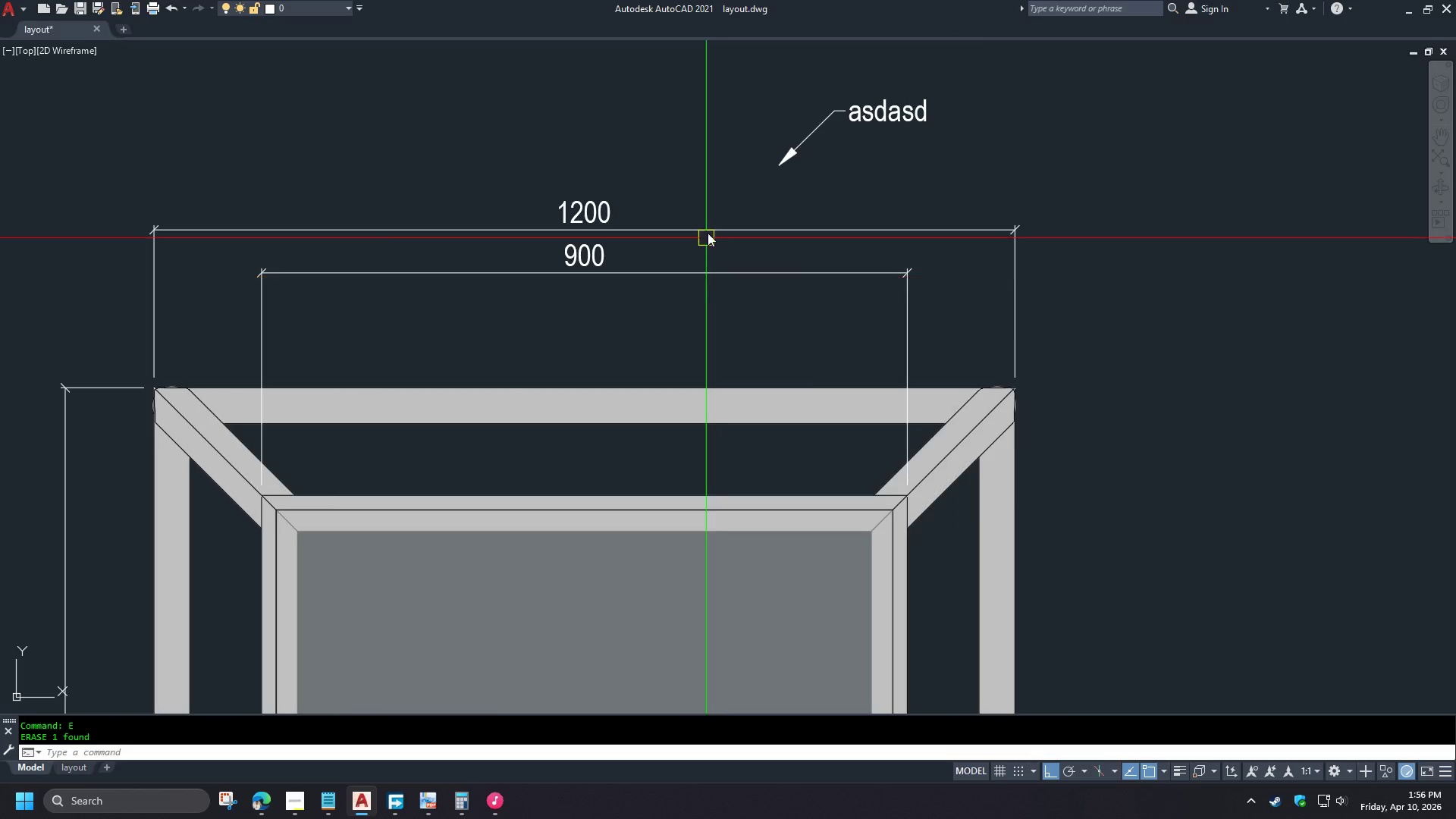 
scroll: coordinate [721, 189], scroll_direction: down, amount: 2.0
 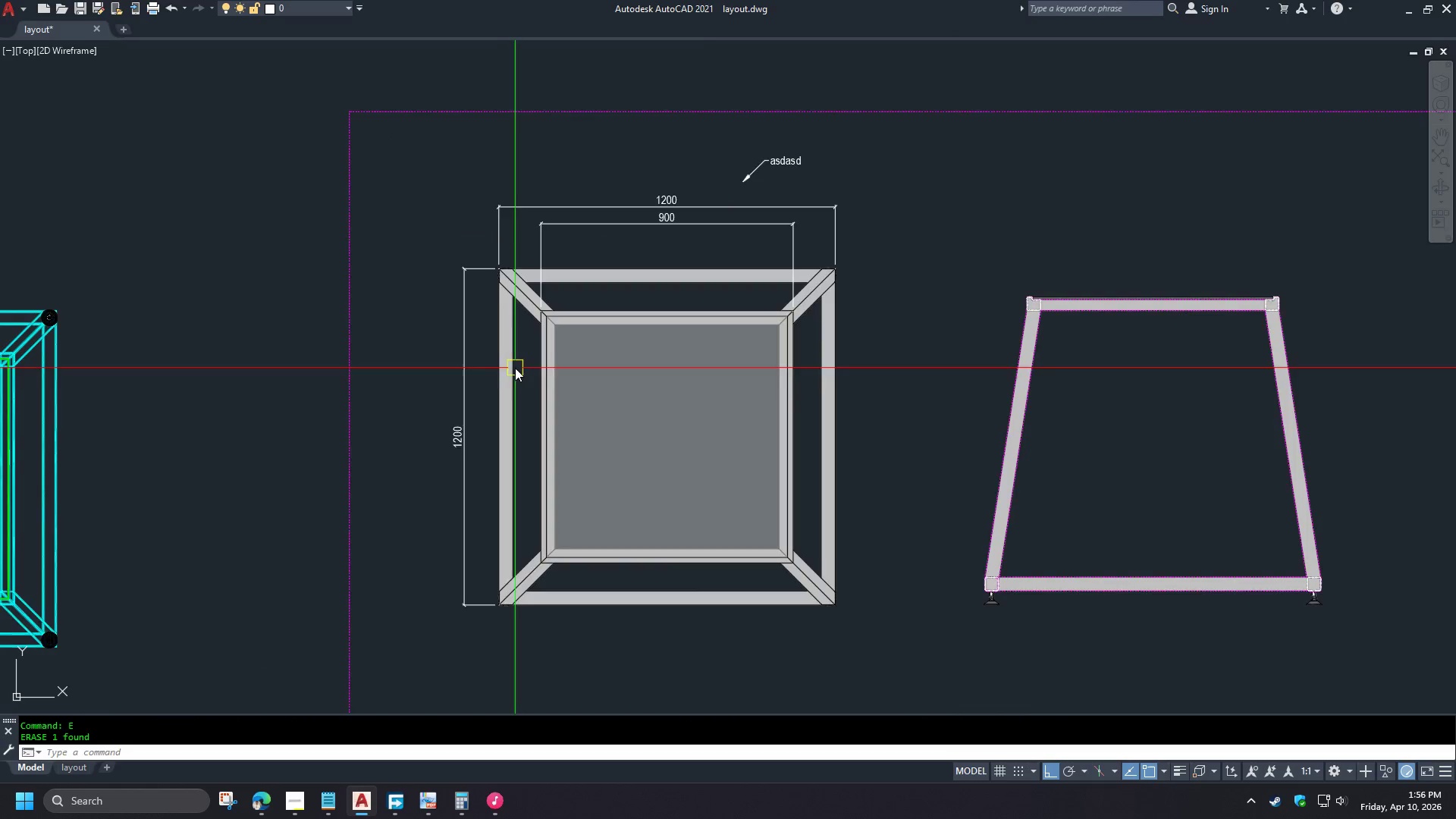 
scroll: coordinate [581, 274], scroll_direction: up, amount: 2.0
 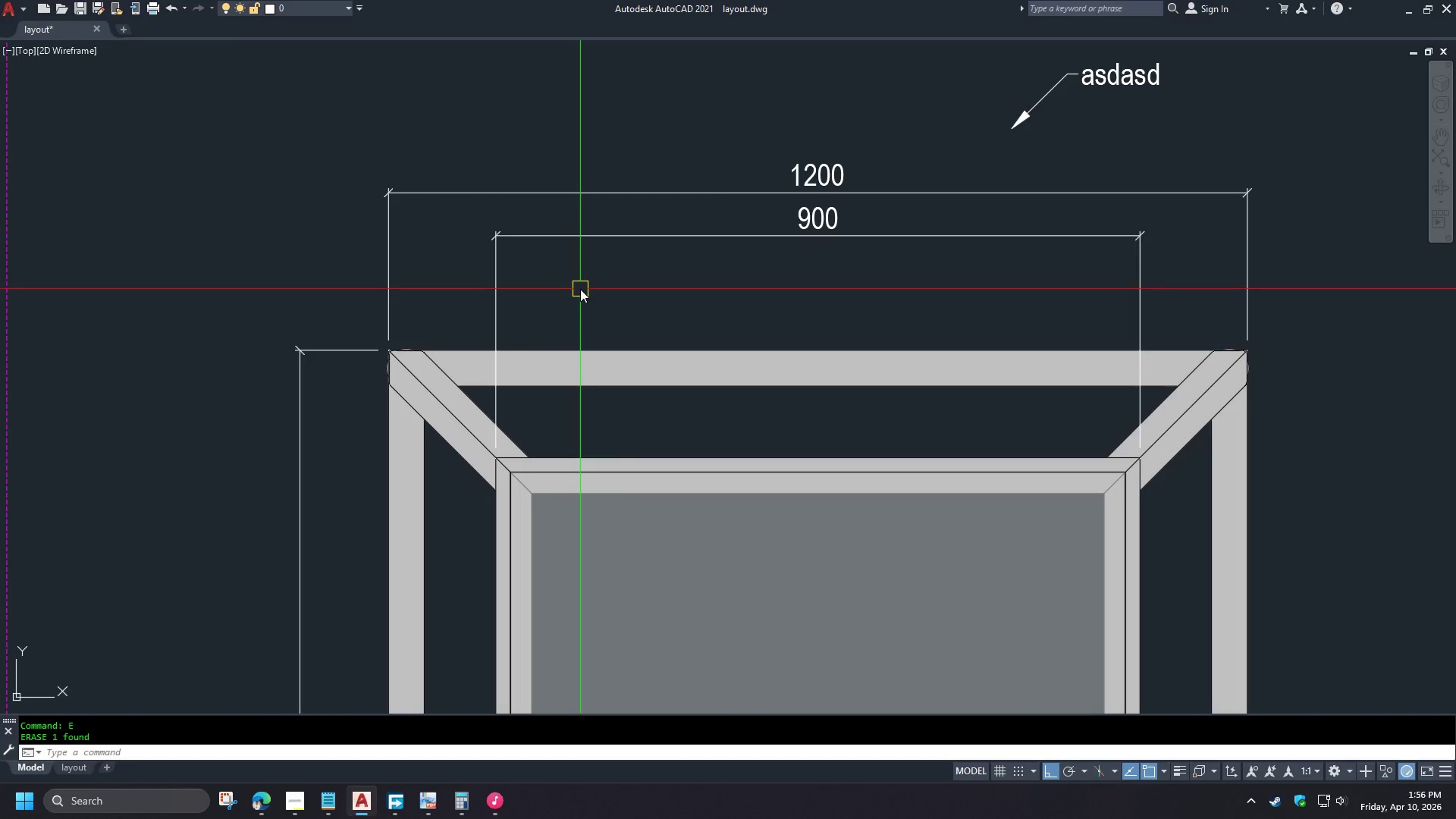 
scroll: coordinate [577, 287], scroll_direction: down, amount: 1.0
 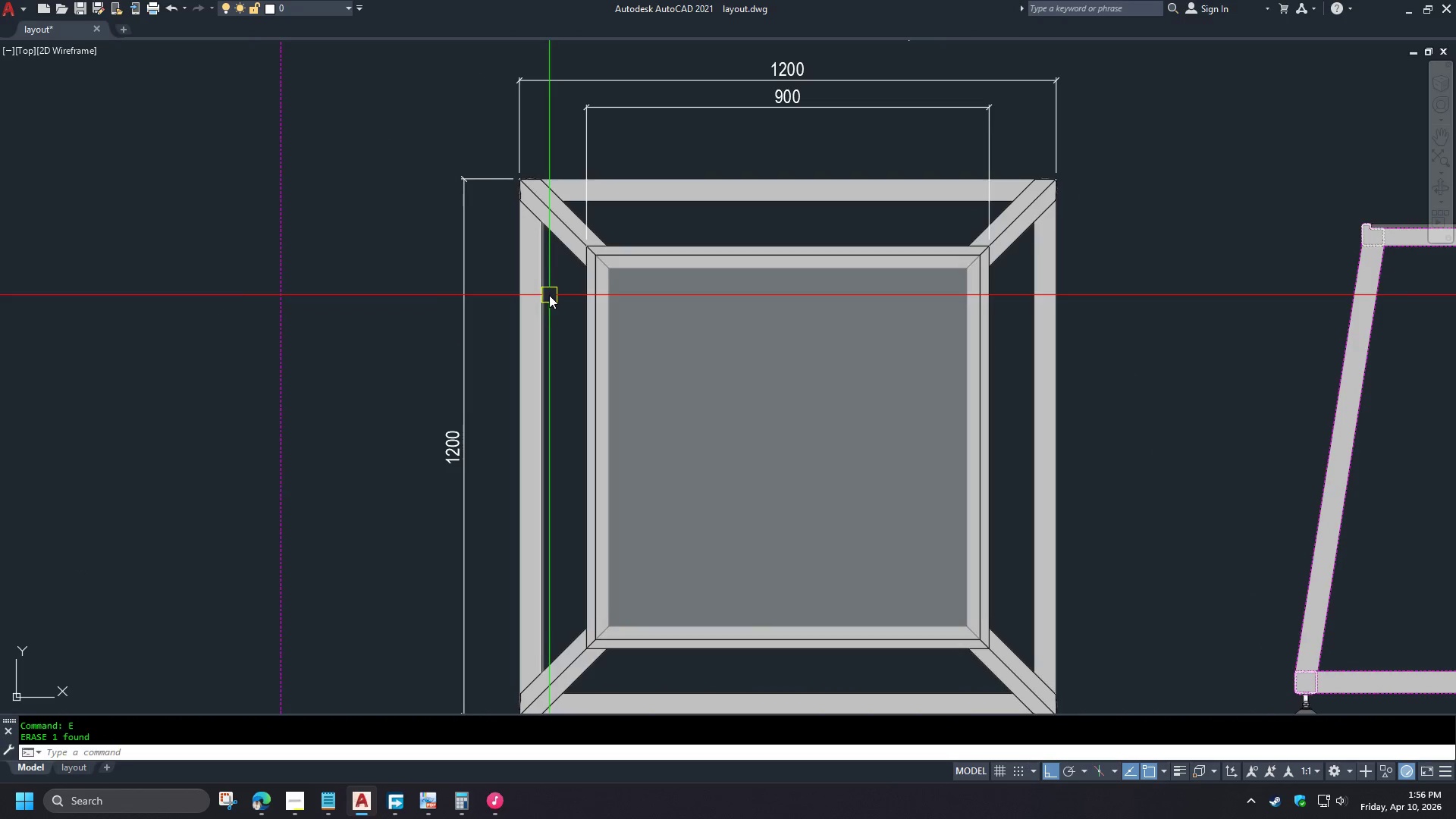 
type(dli )
 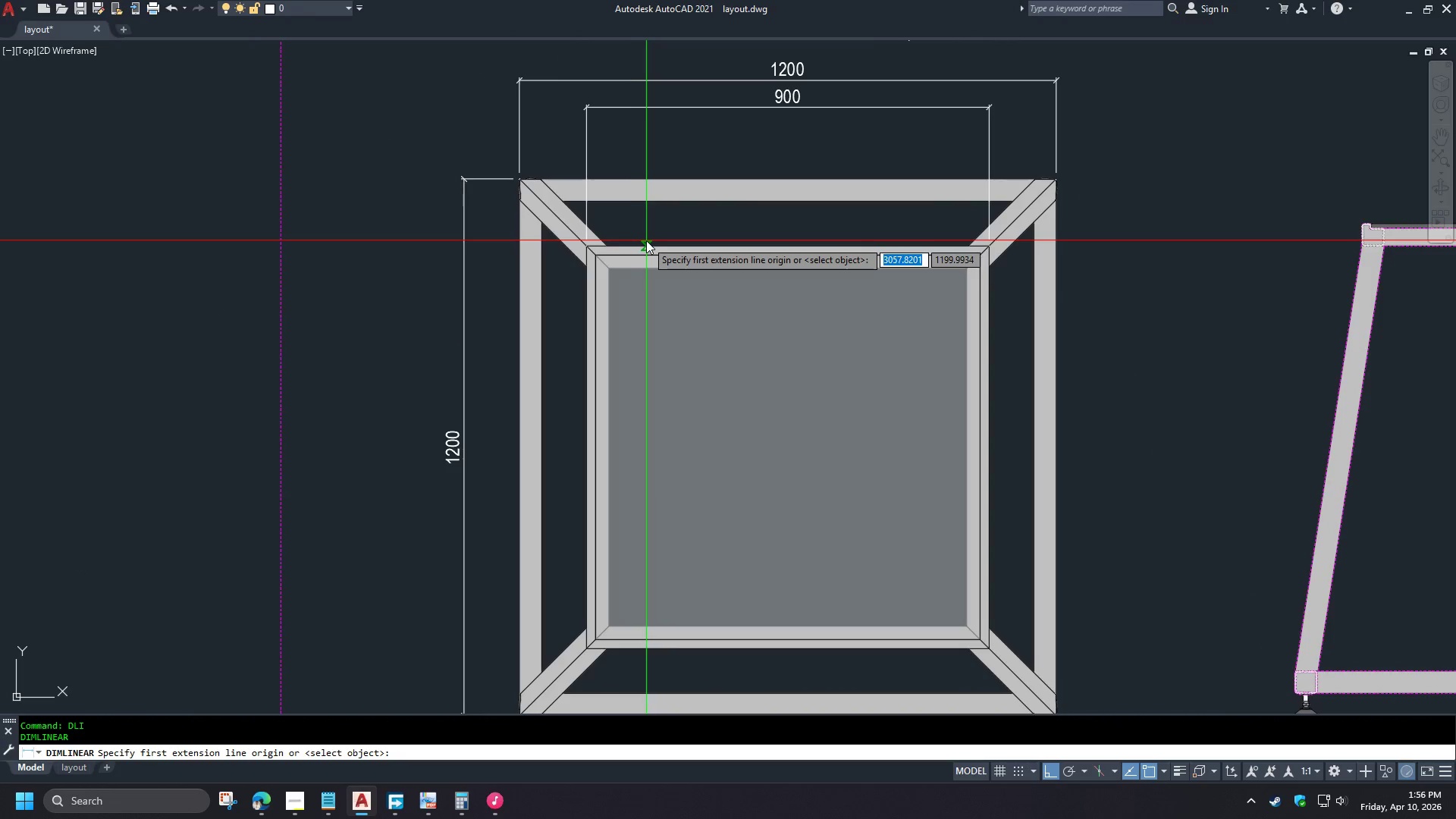 
type(end )
 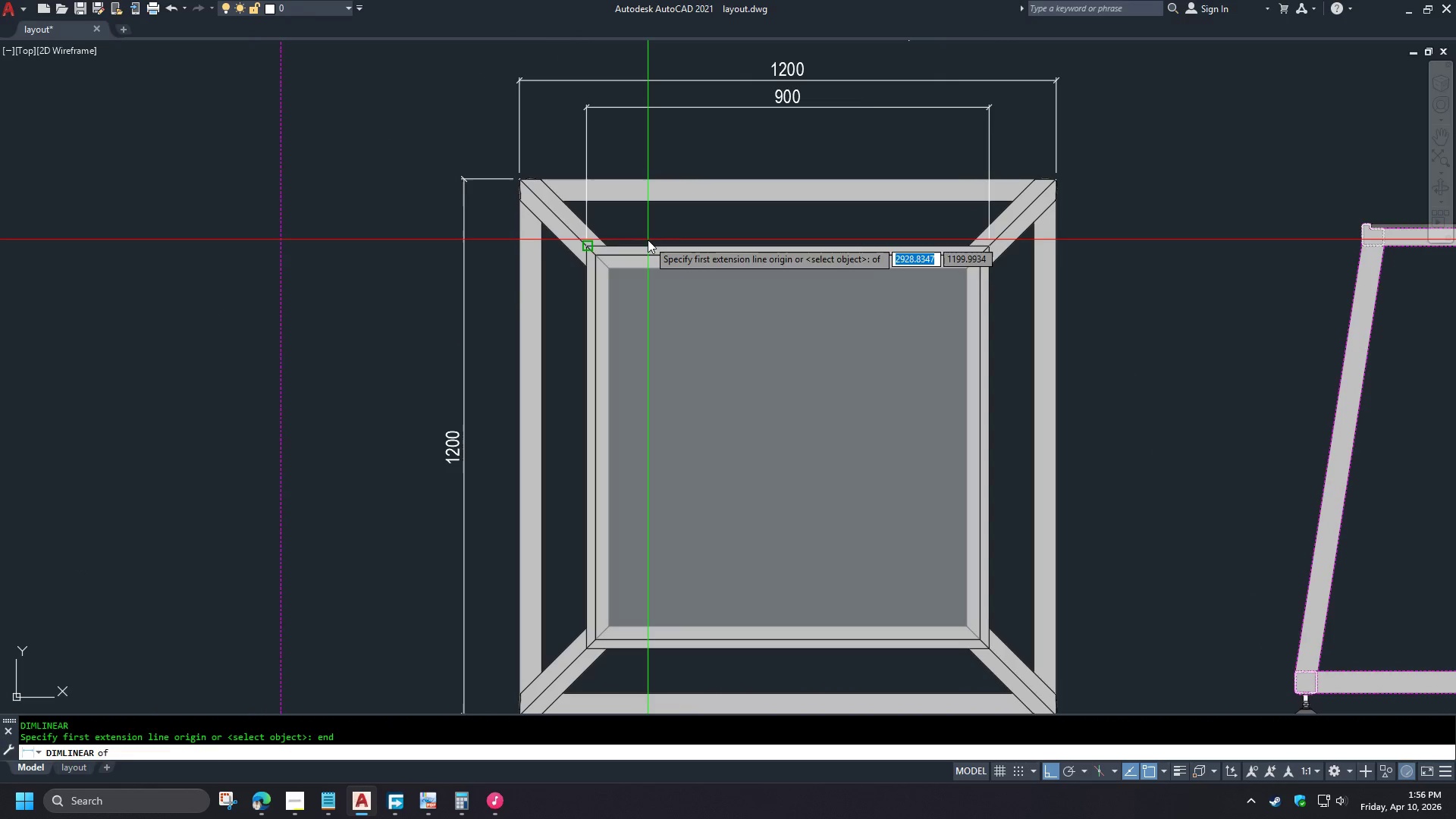 
left_click([648, 240])
 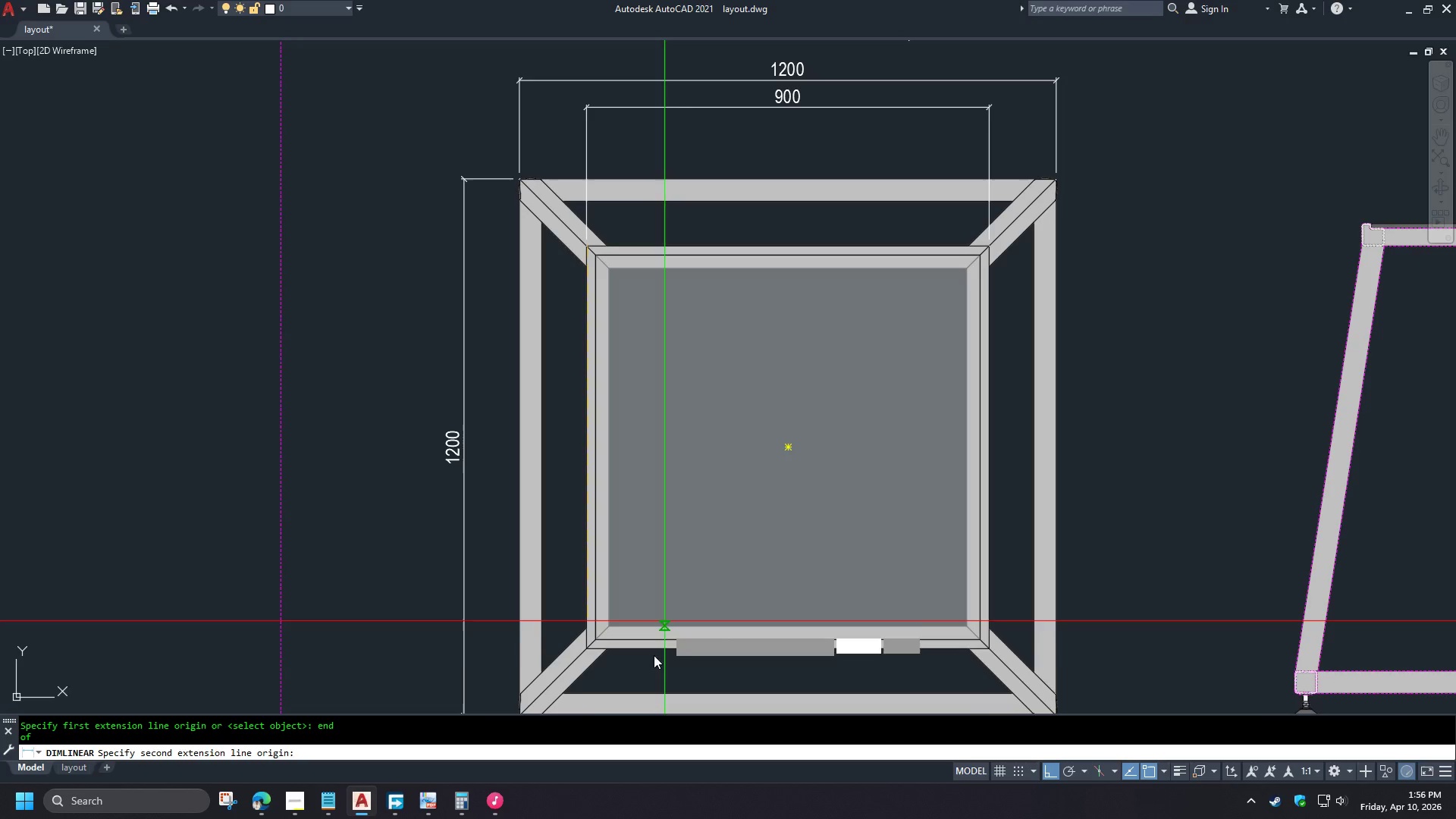 
type(end )
 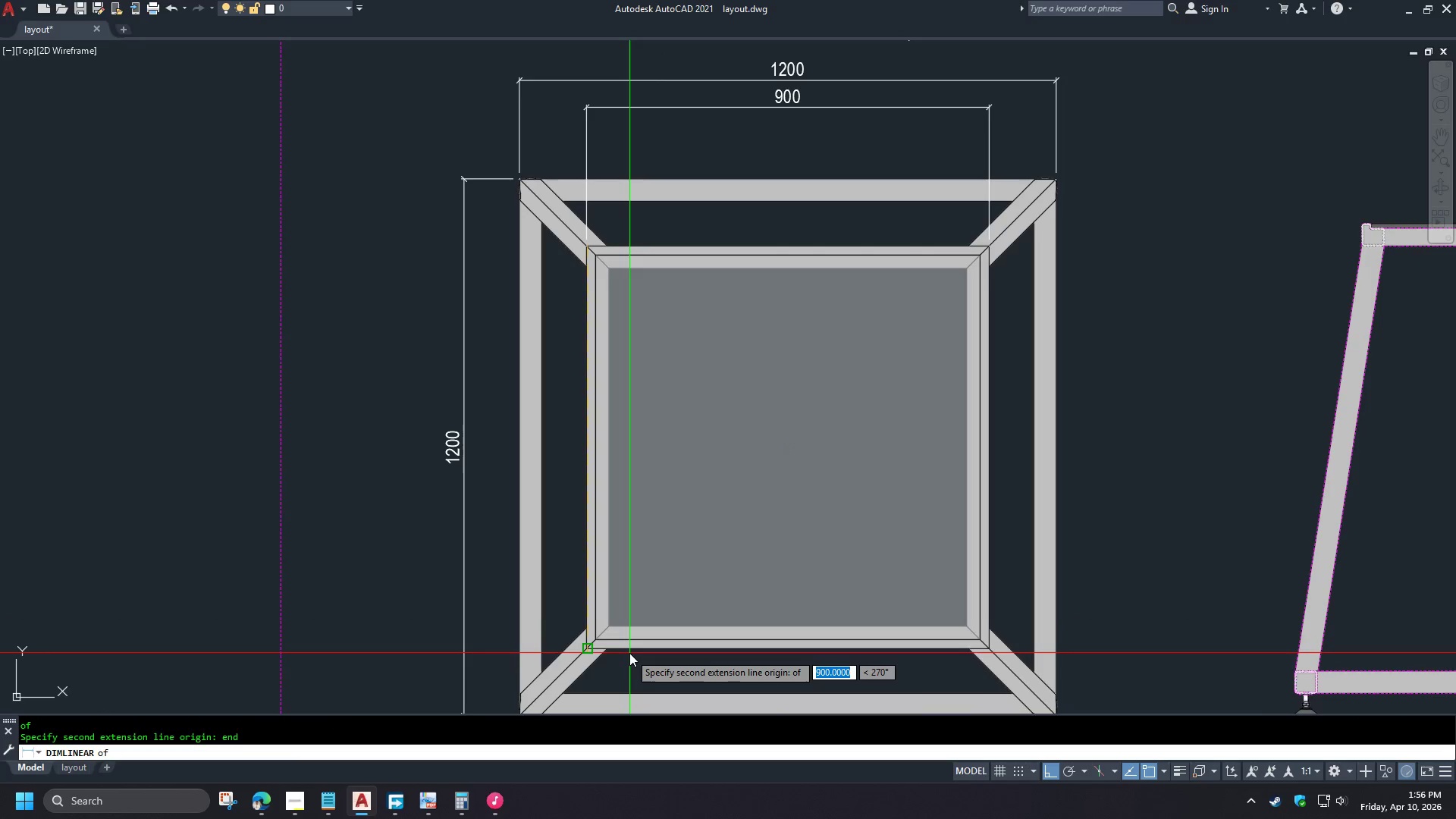 
left_click([629, 653])
 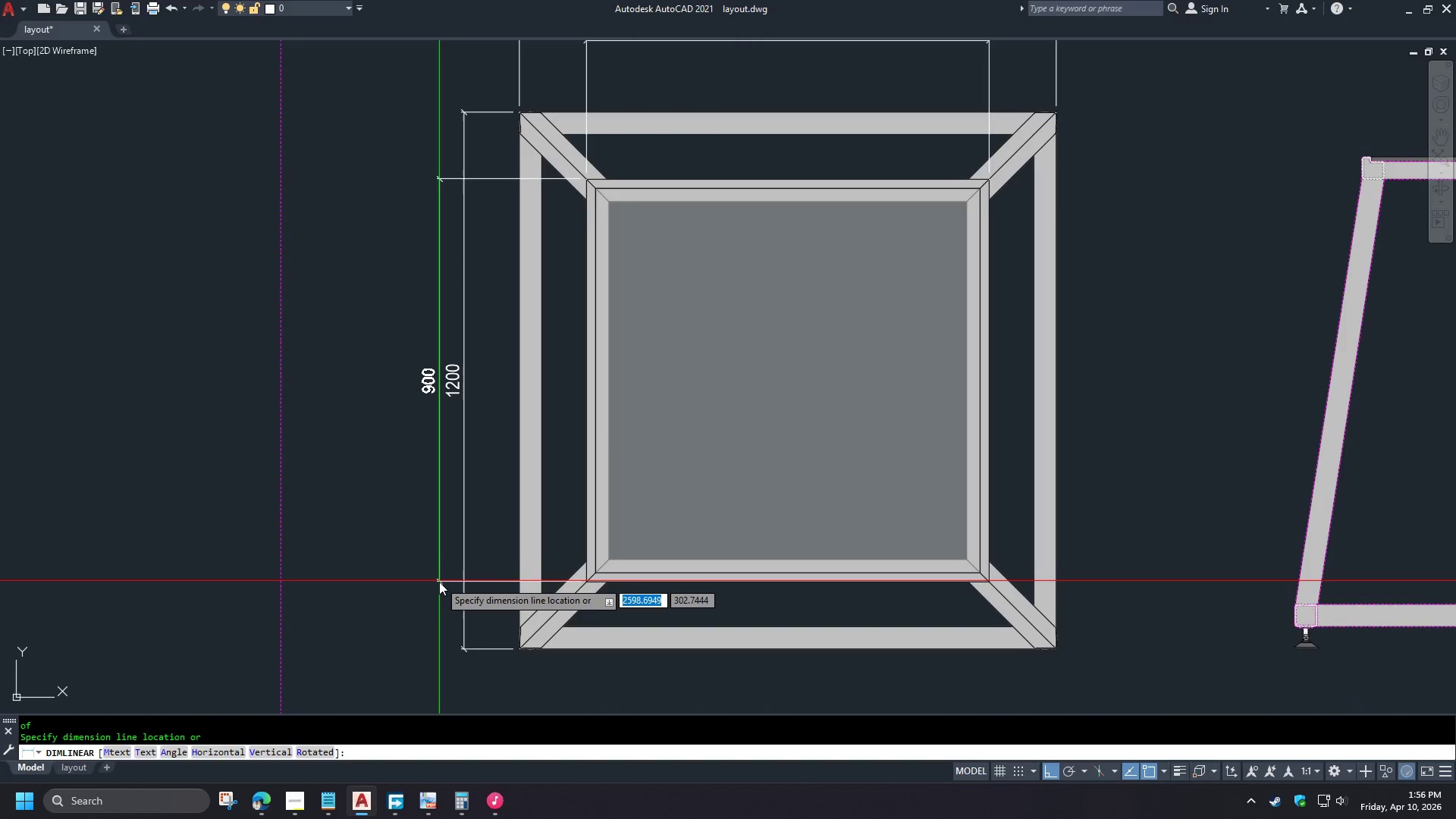 
left_click([439, 582])
 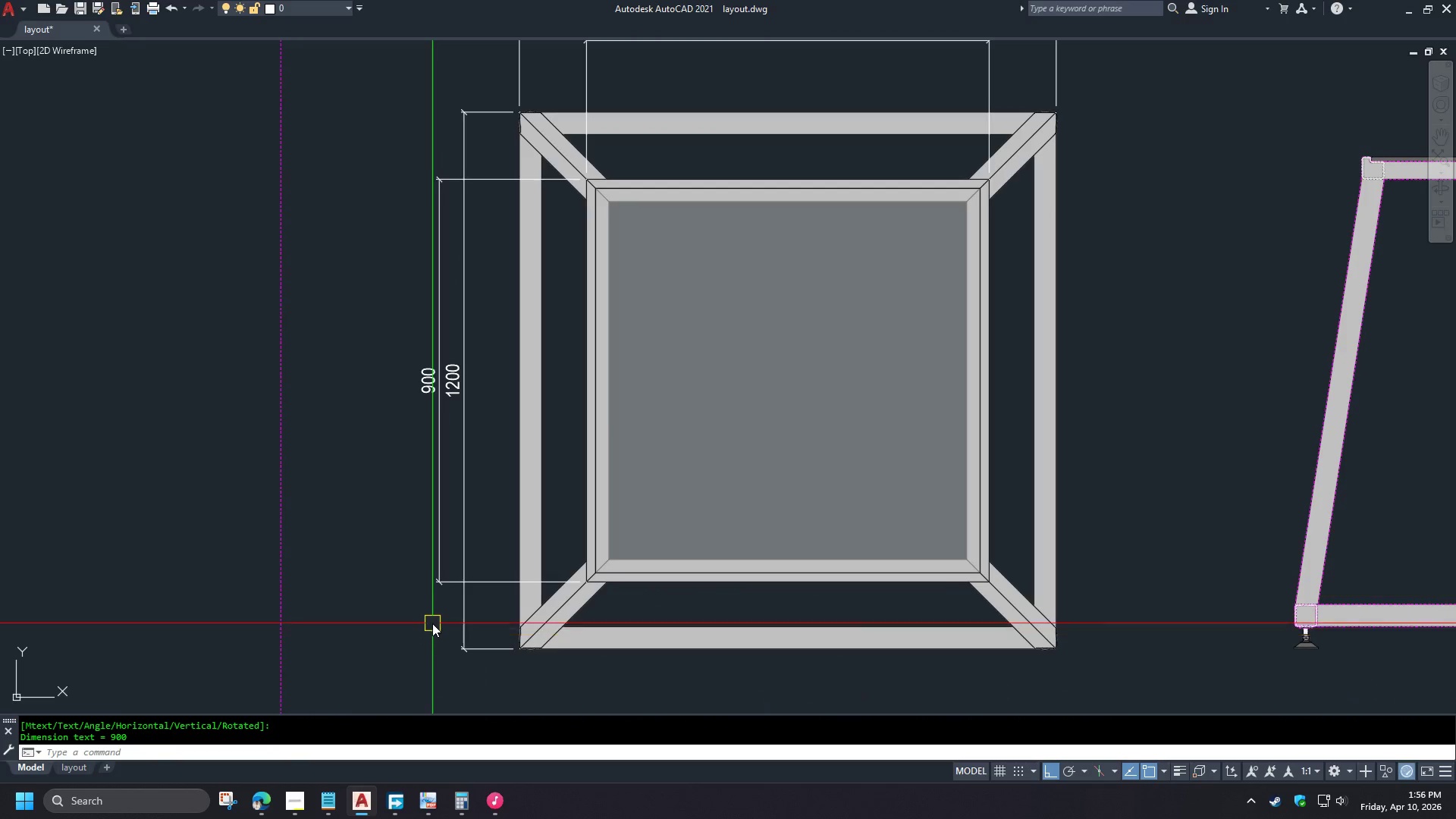 
type(dba    )
 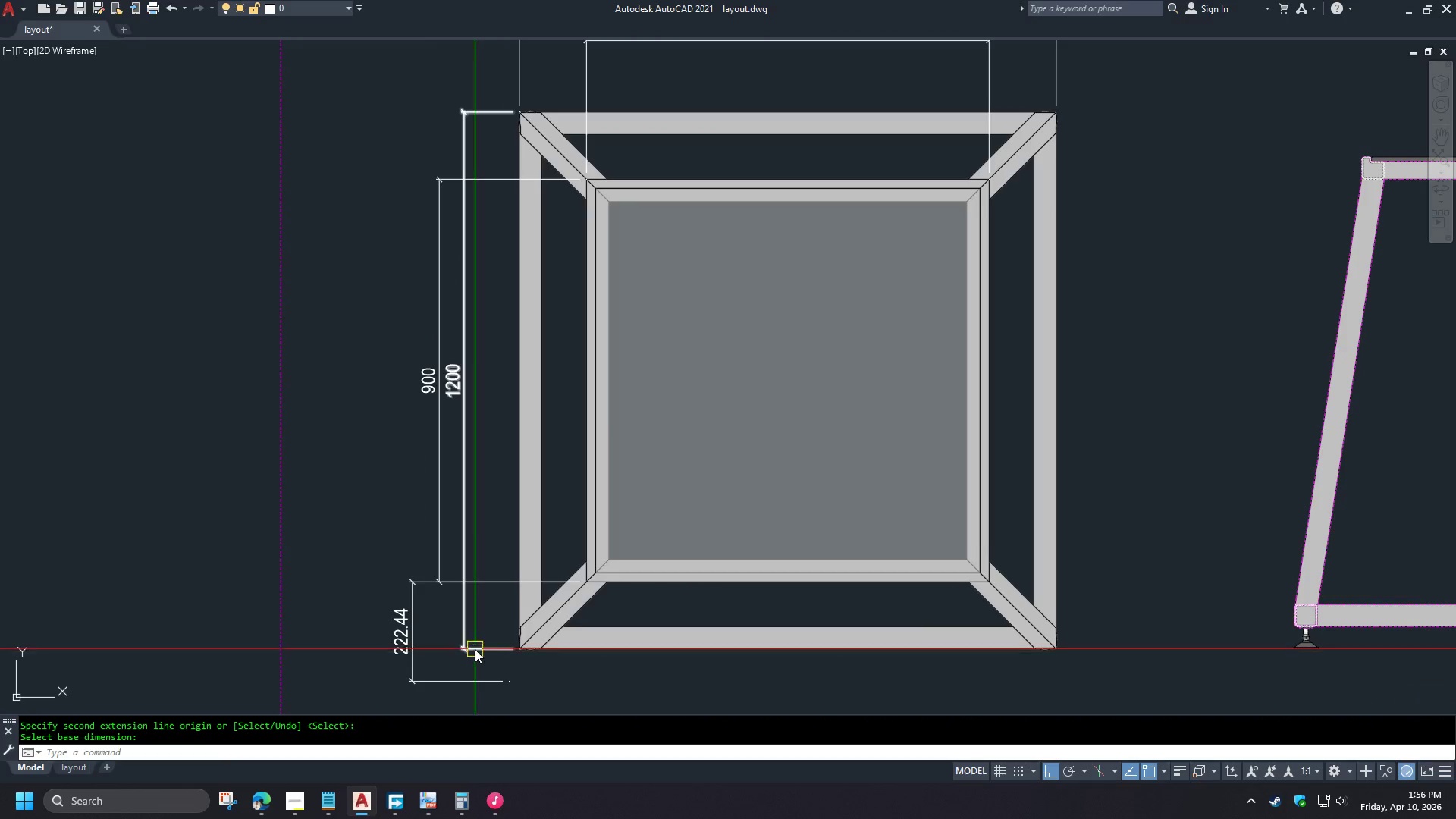 
left_click([475, 649])
 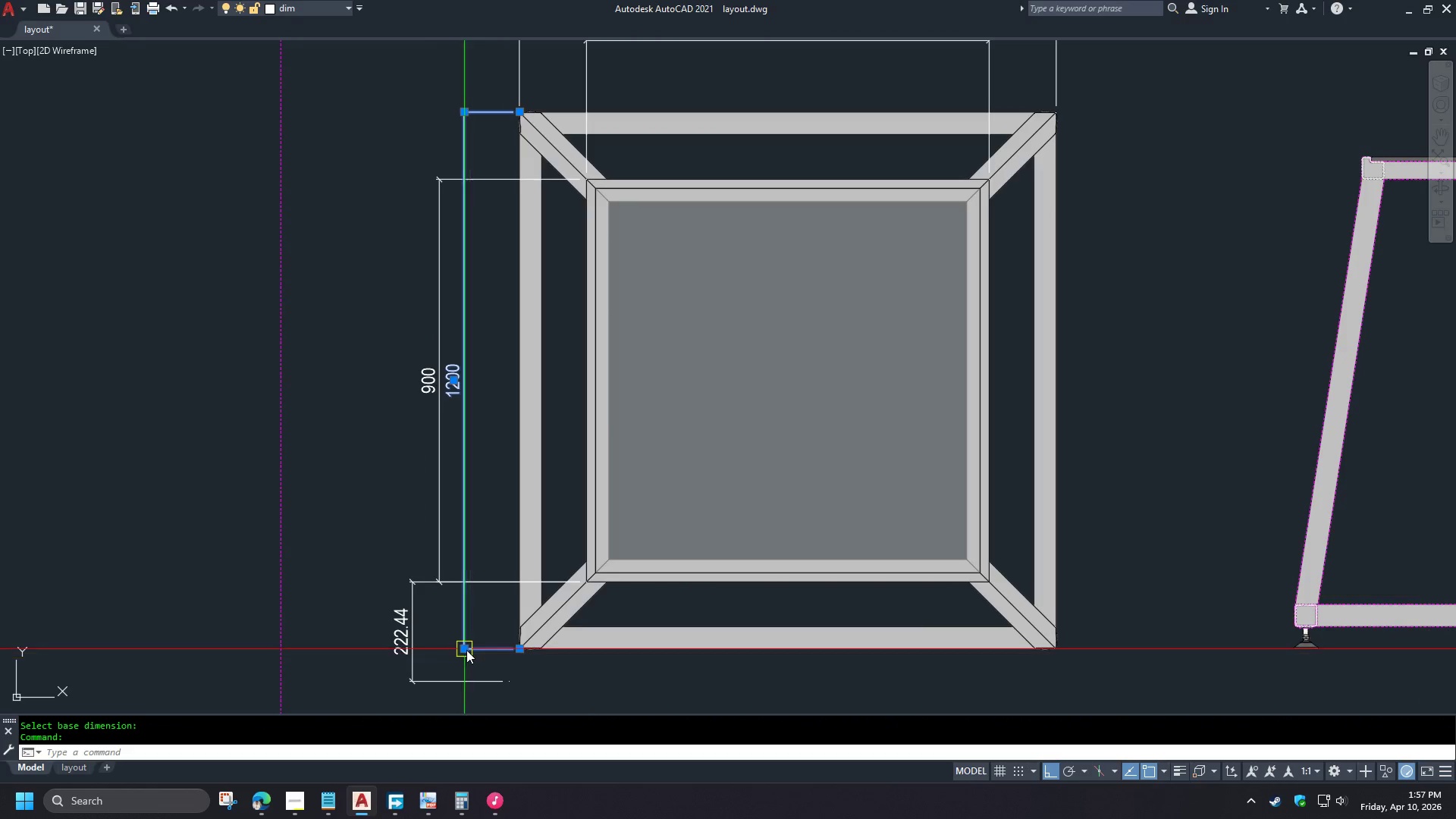 
left_click([466, 650])
 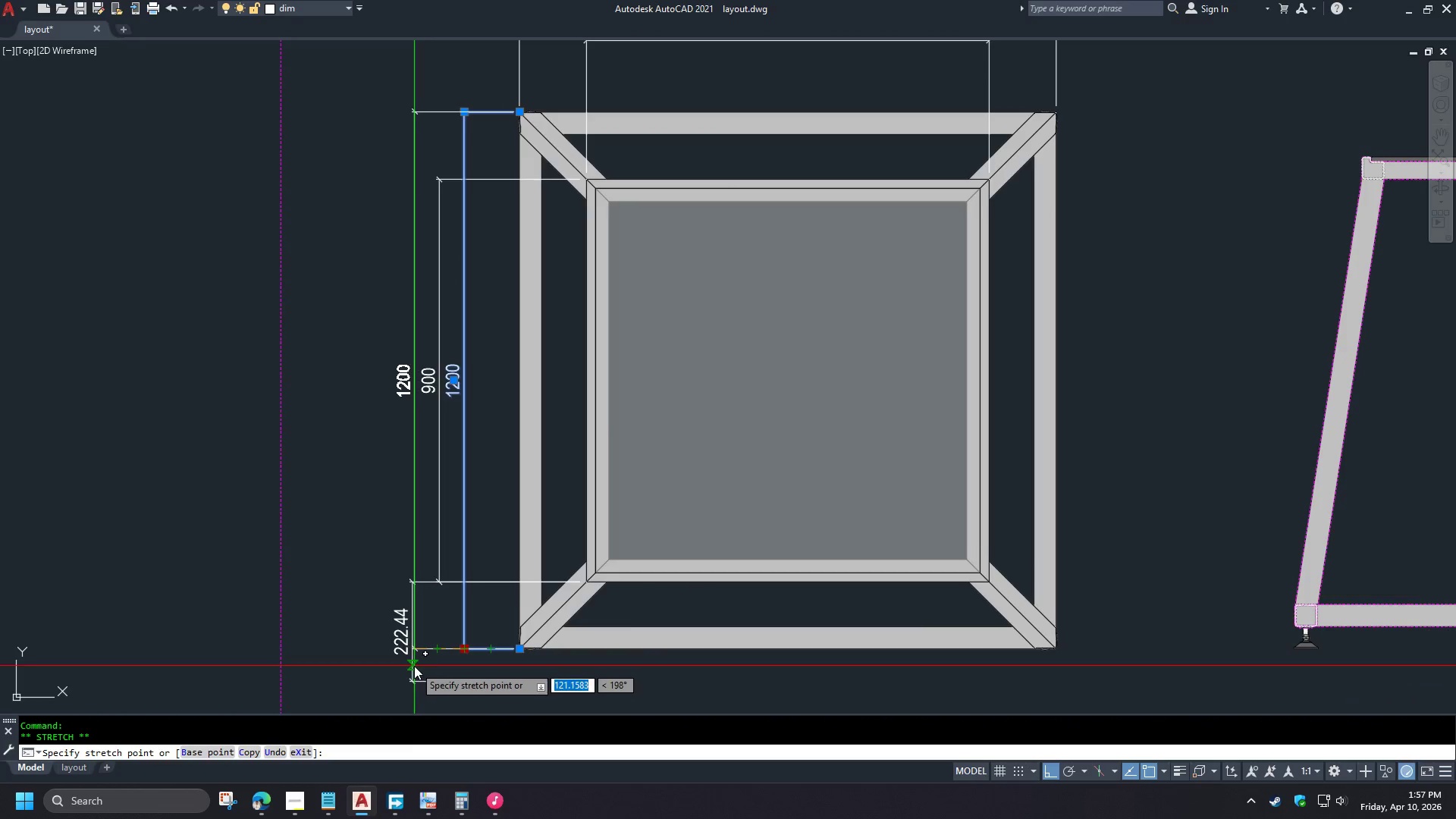 
left_click([413, 665])
 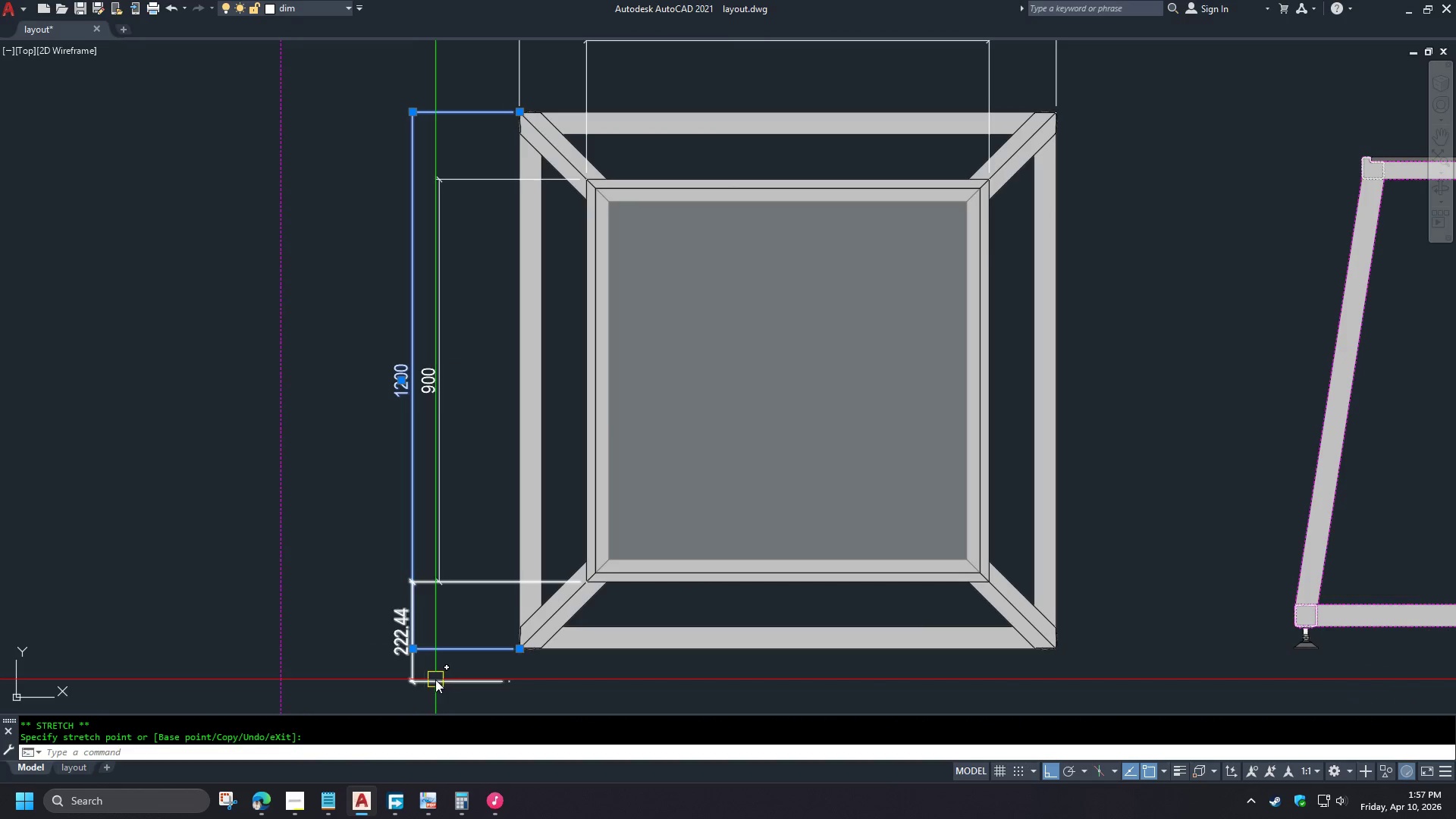 
key(Escape)
 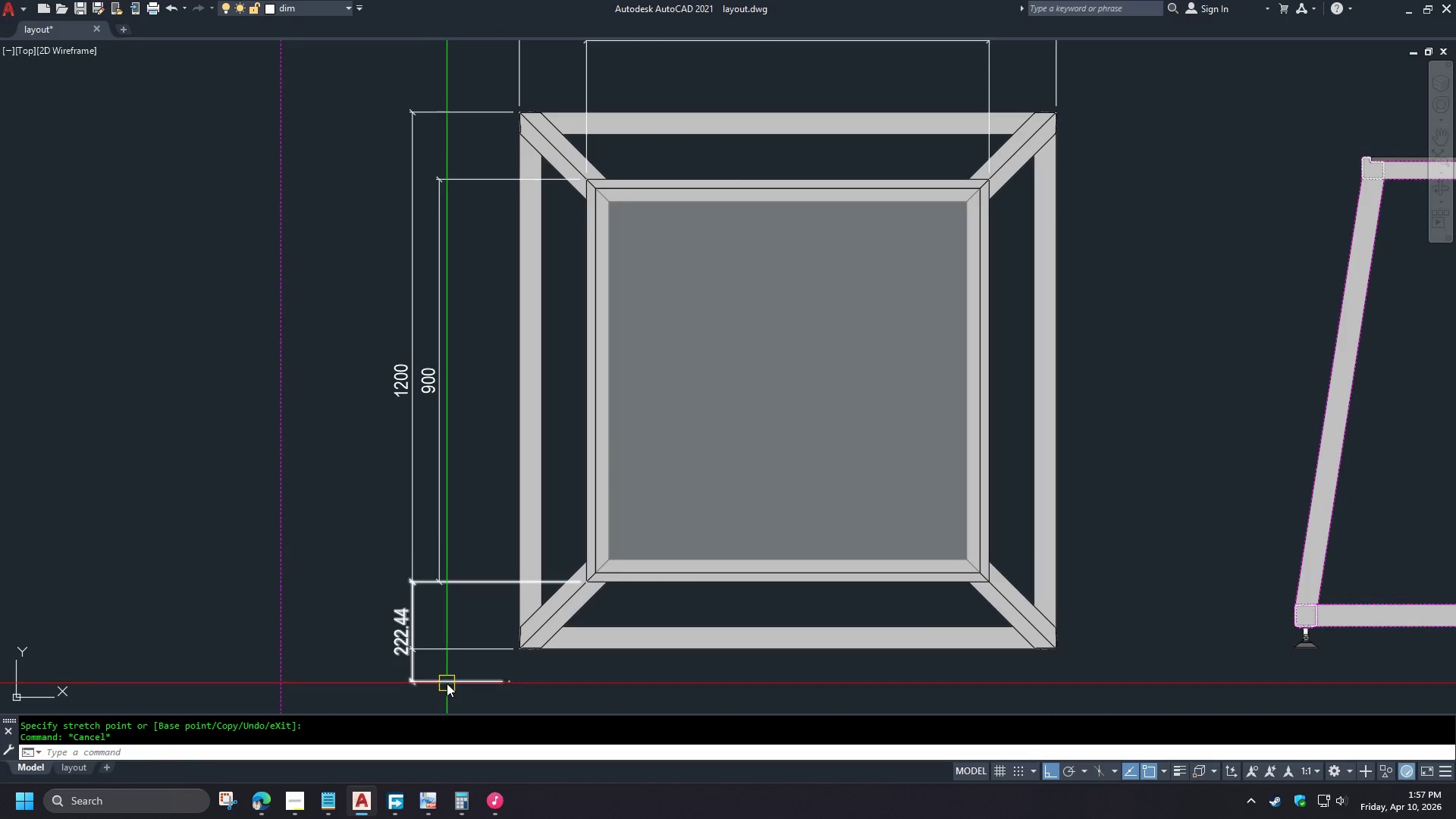 
left_click([447, 683])
 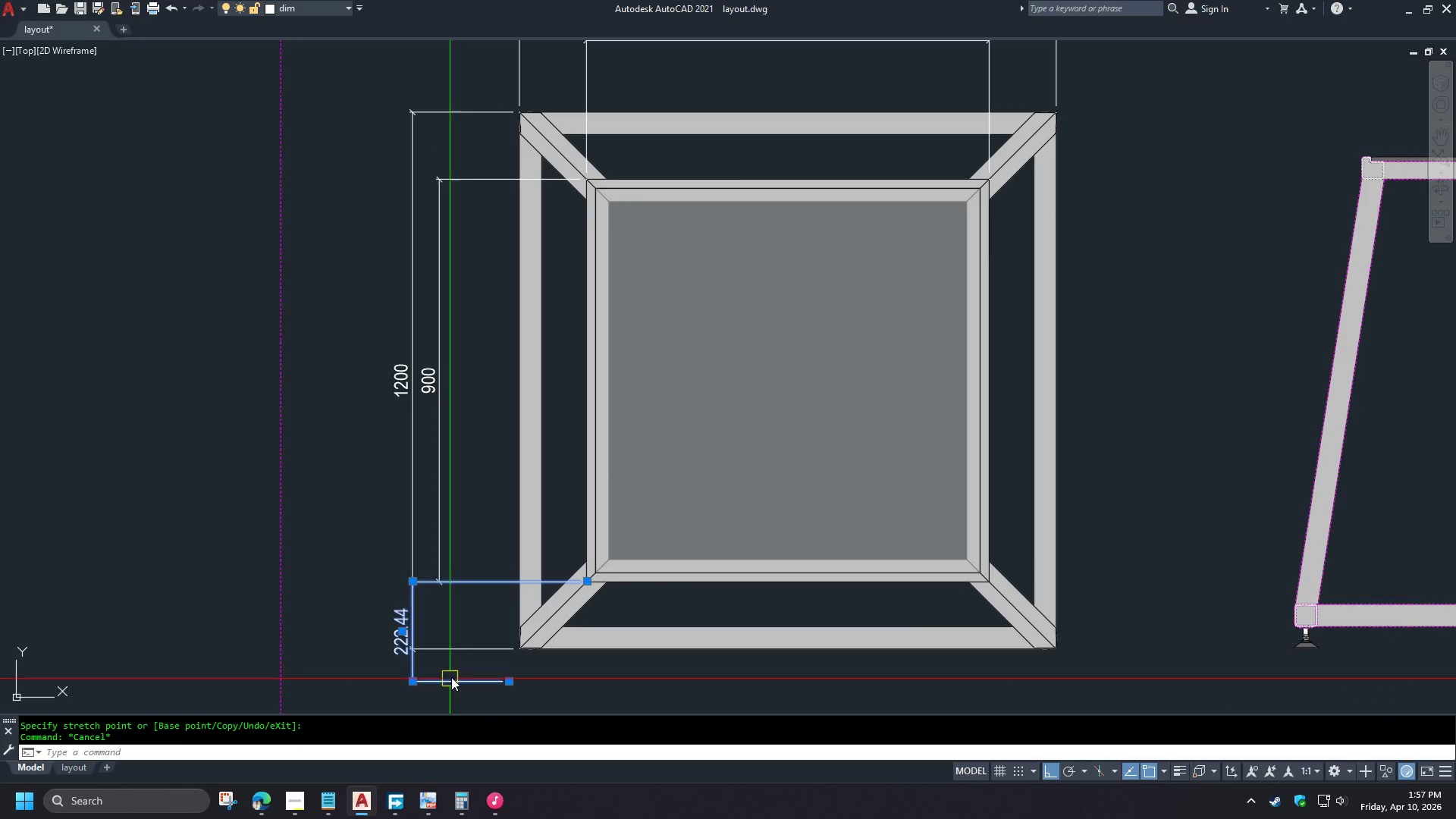 
key(E)
 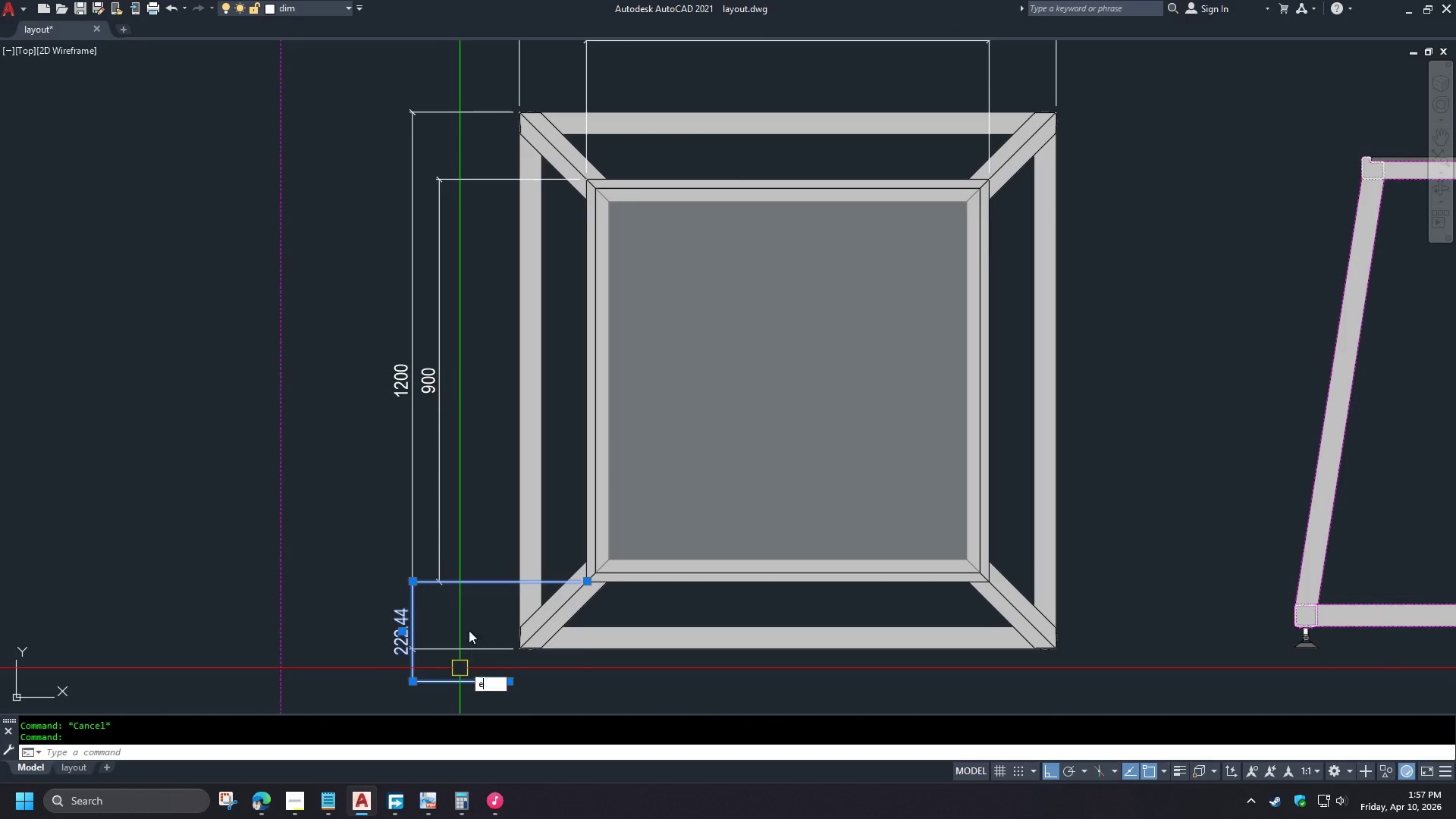 
key(Space)
 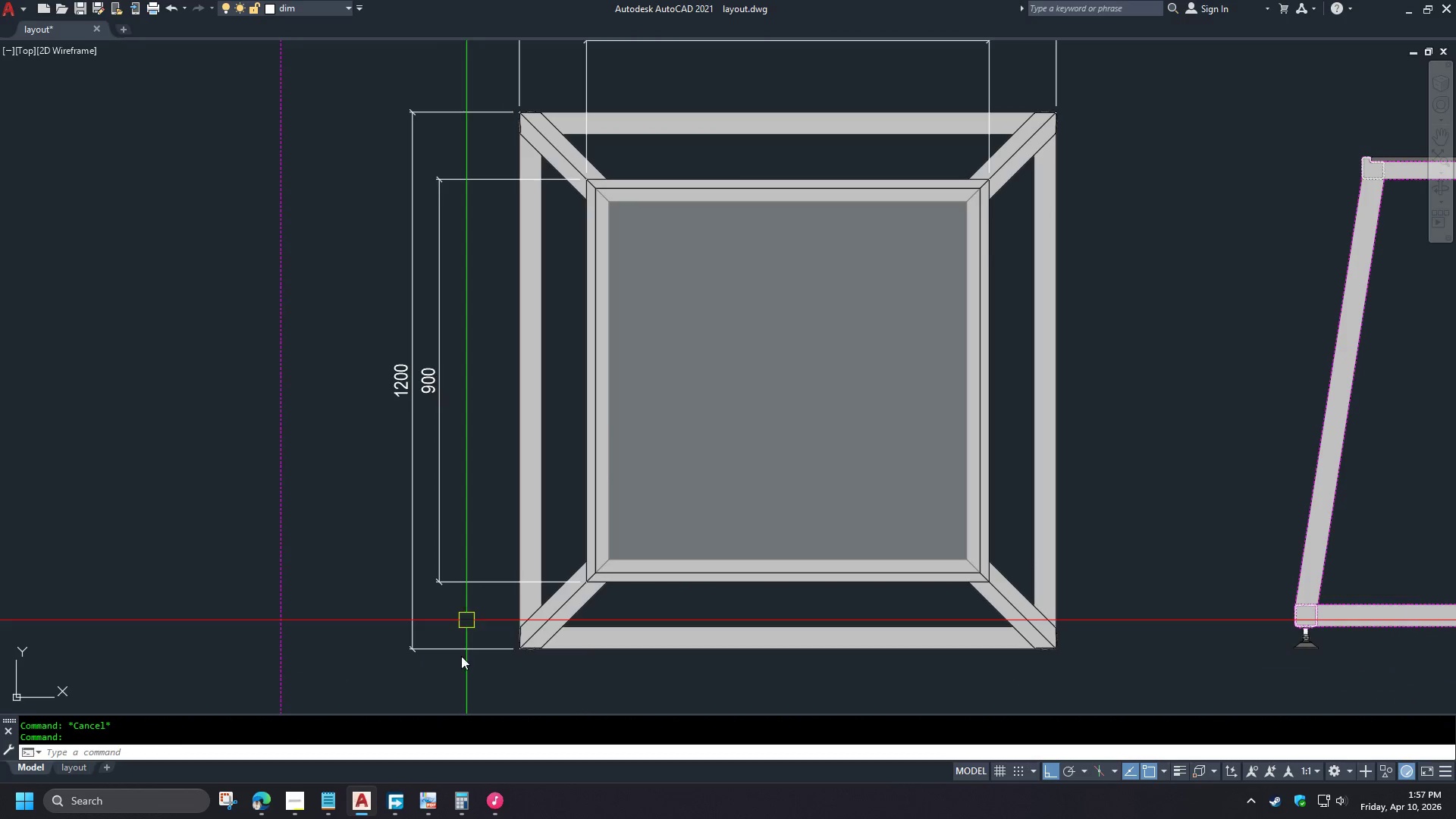 
key(S)
 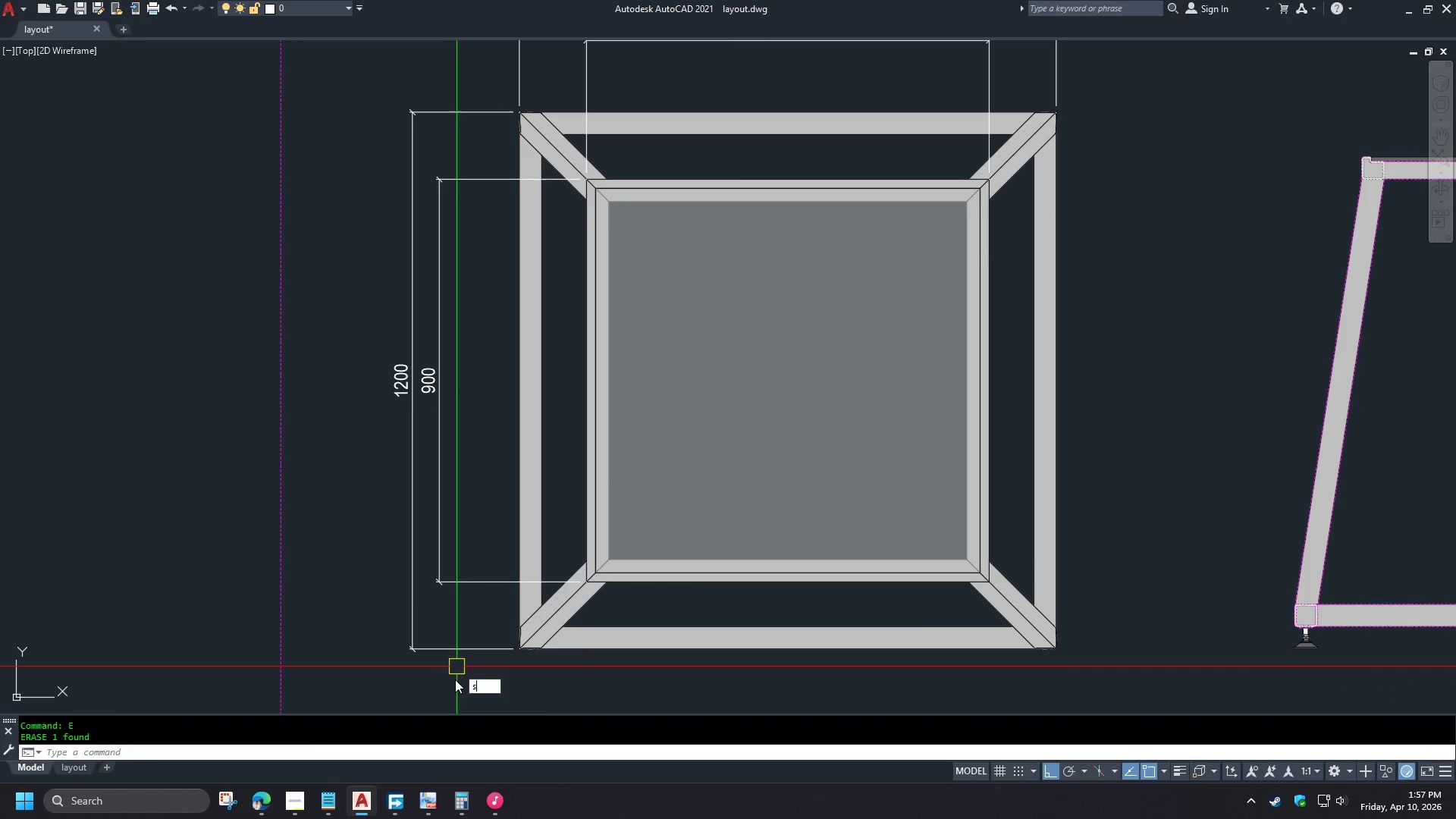 
key(Space)
 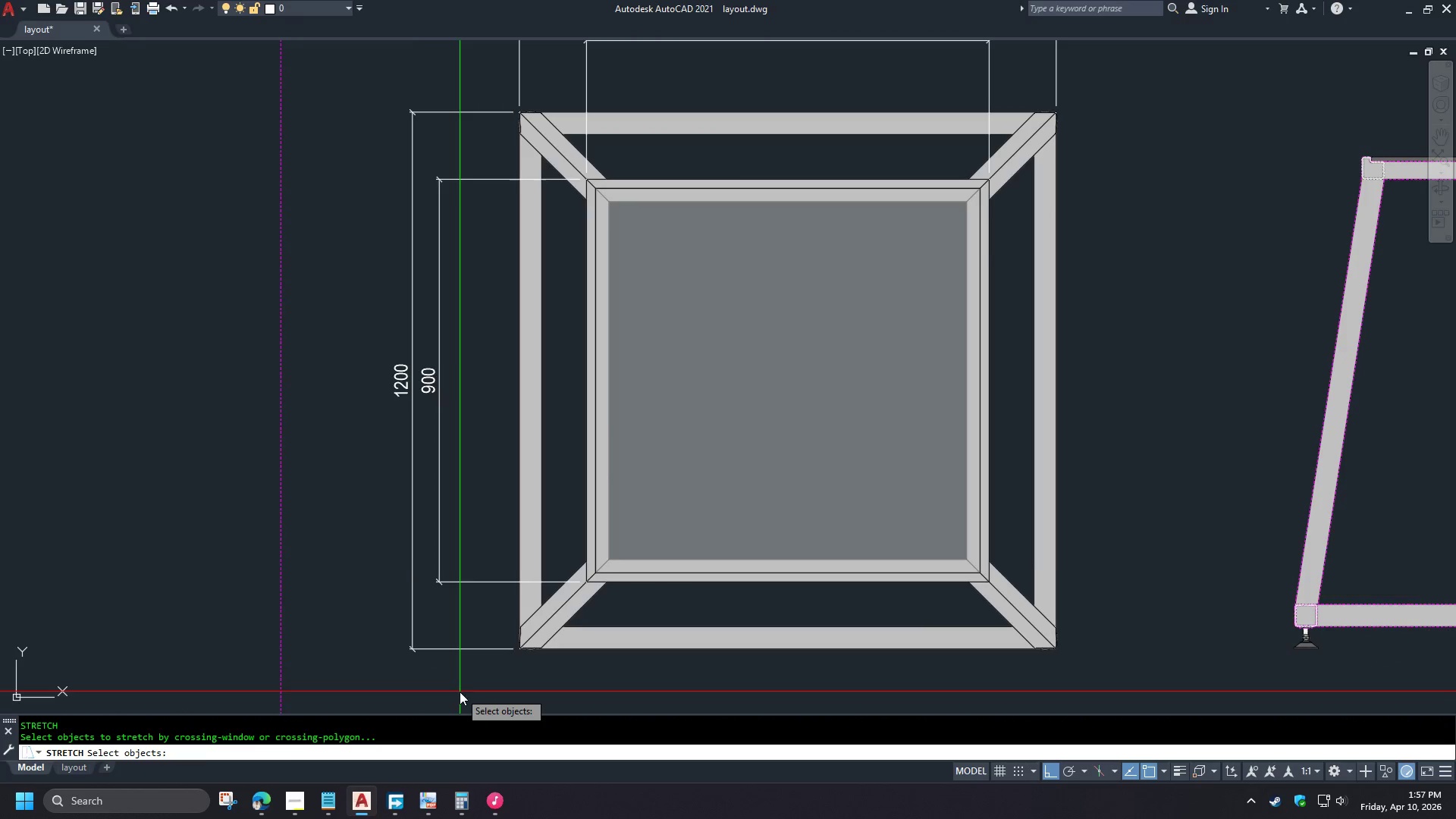 
left_click_drag(start_coordinate=[460, 692], to_coordinate=[457, 669])
 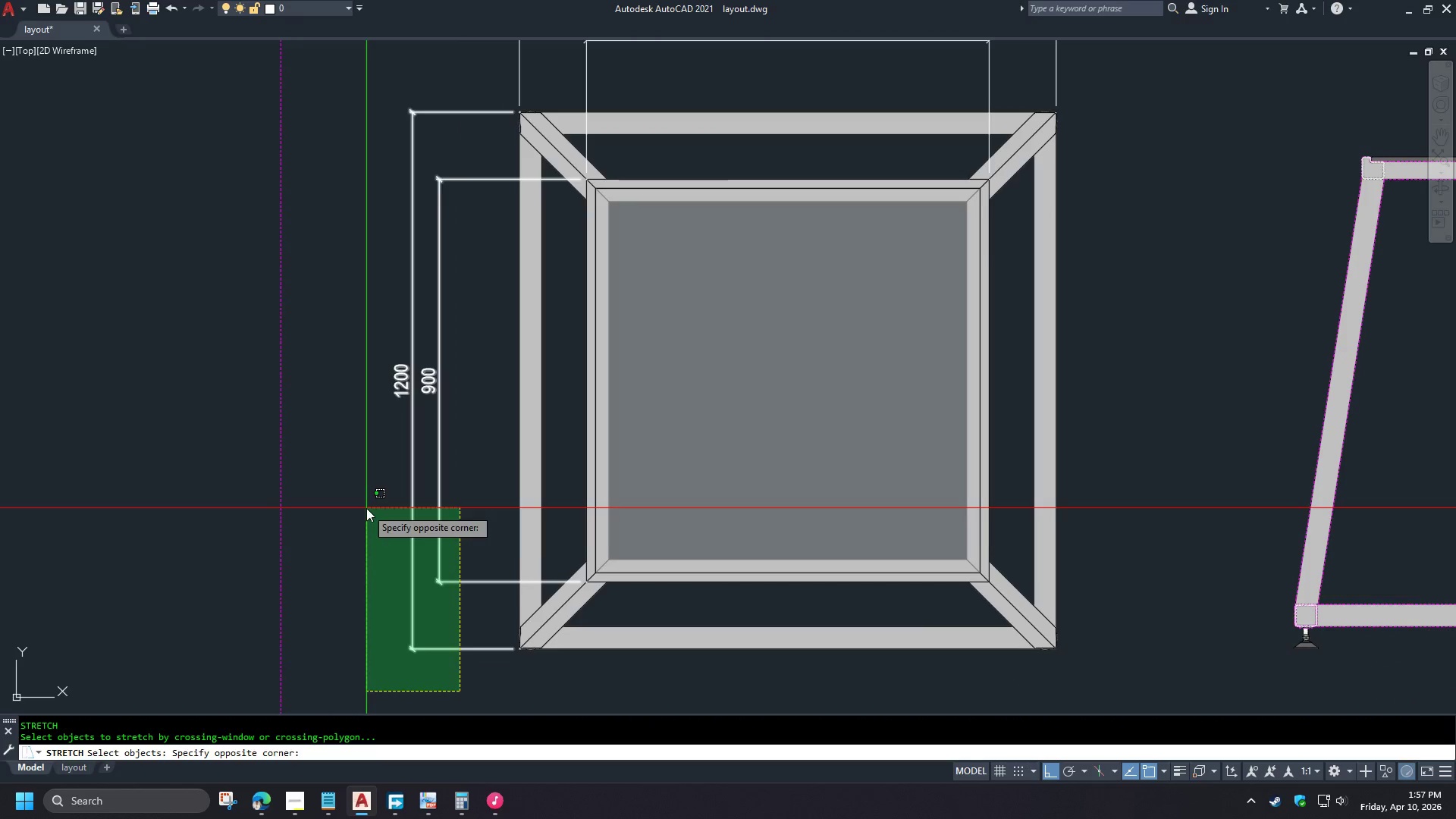 
left_click([366, 508])
 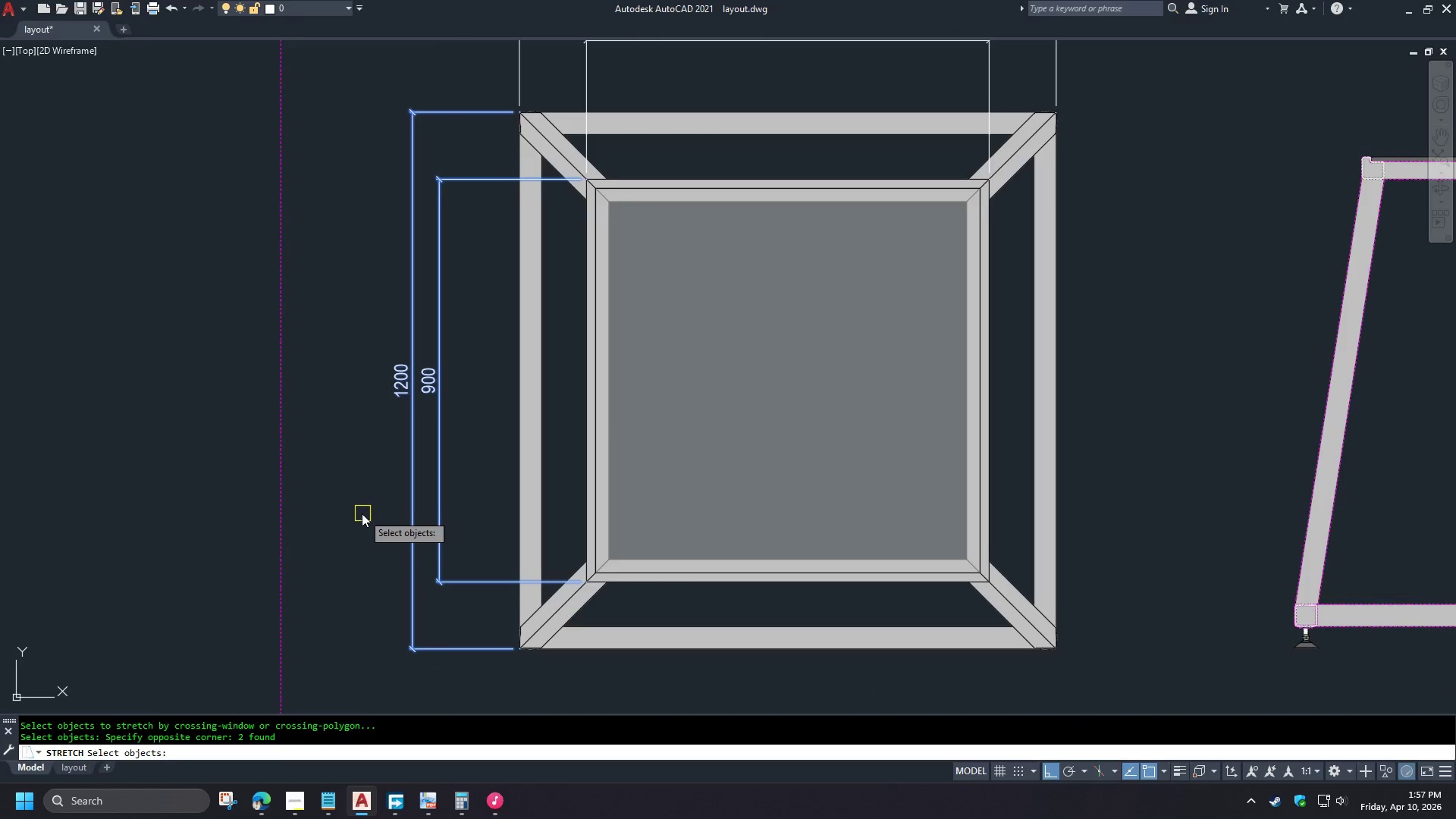 
key(Space)
 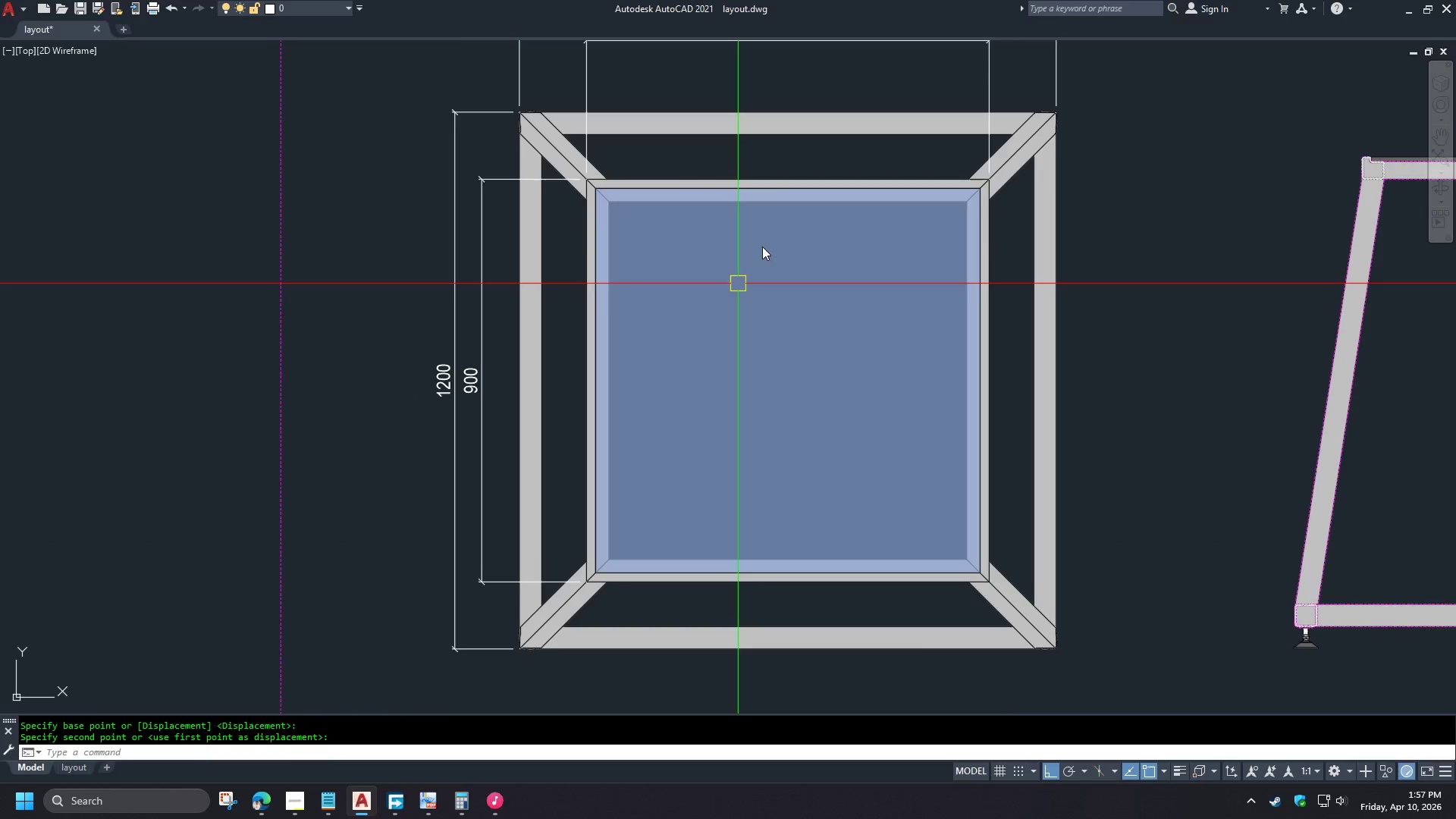 
key(S)
 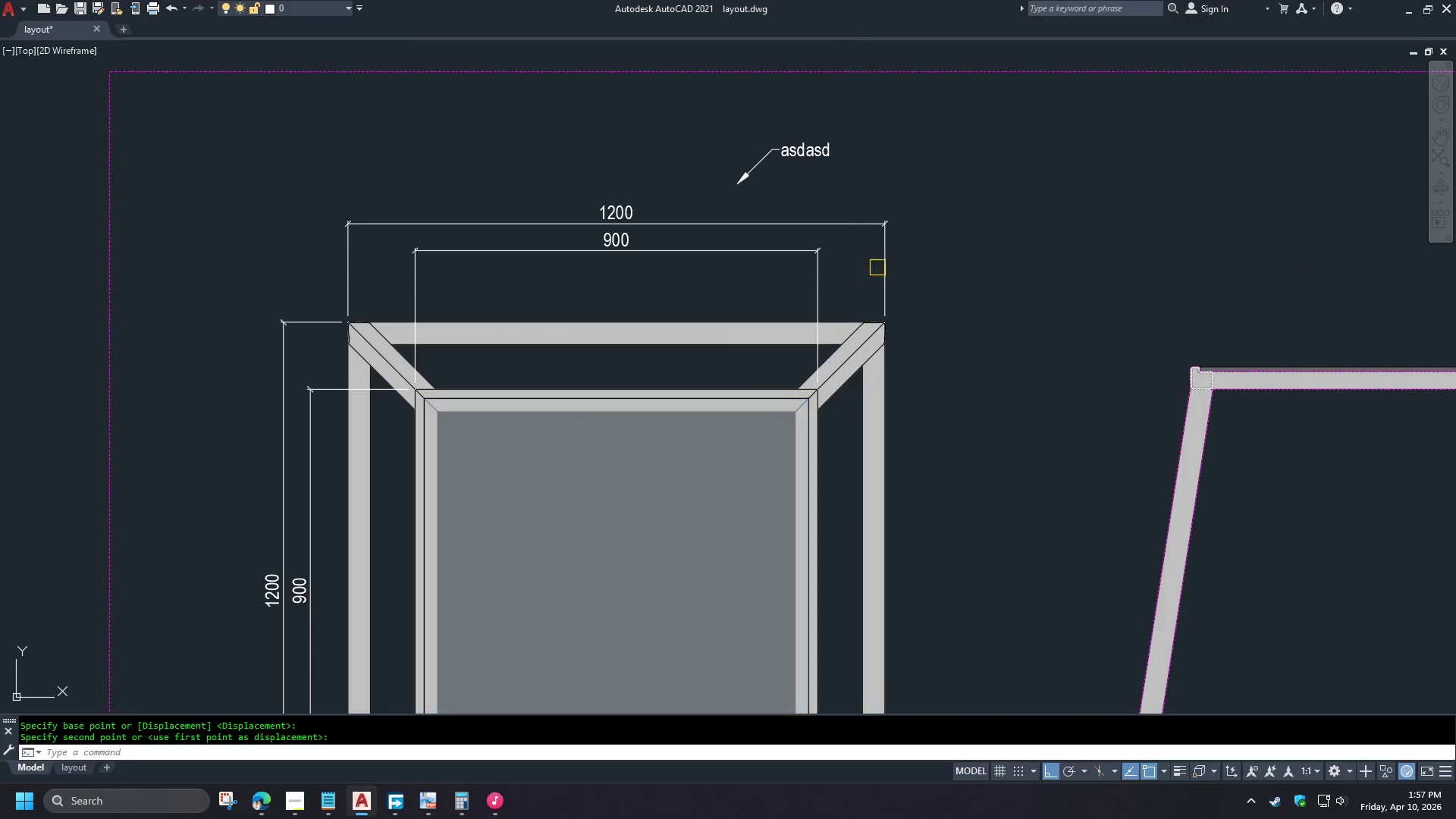 
key(Space)
 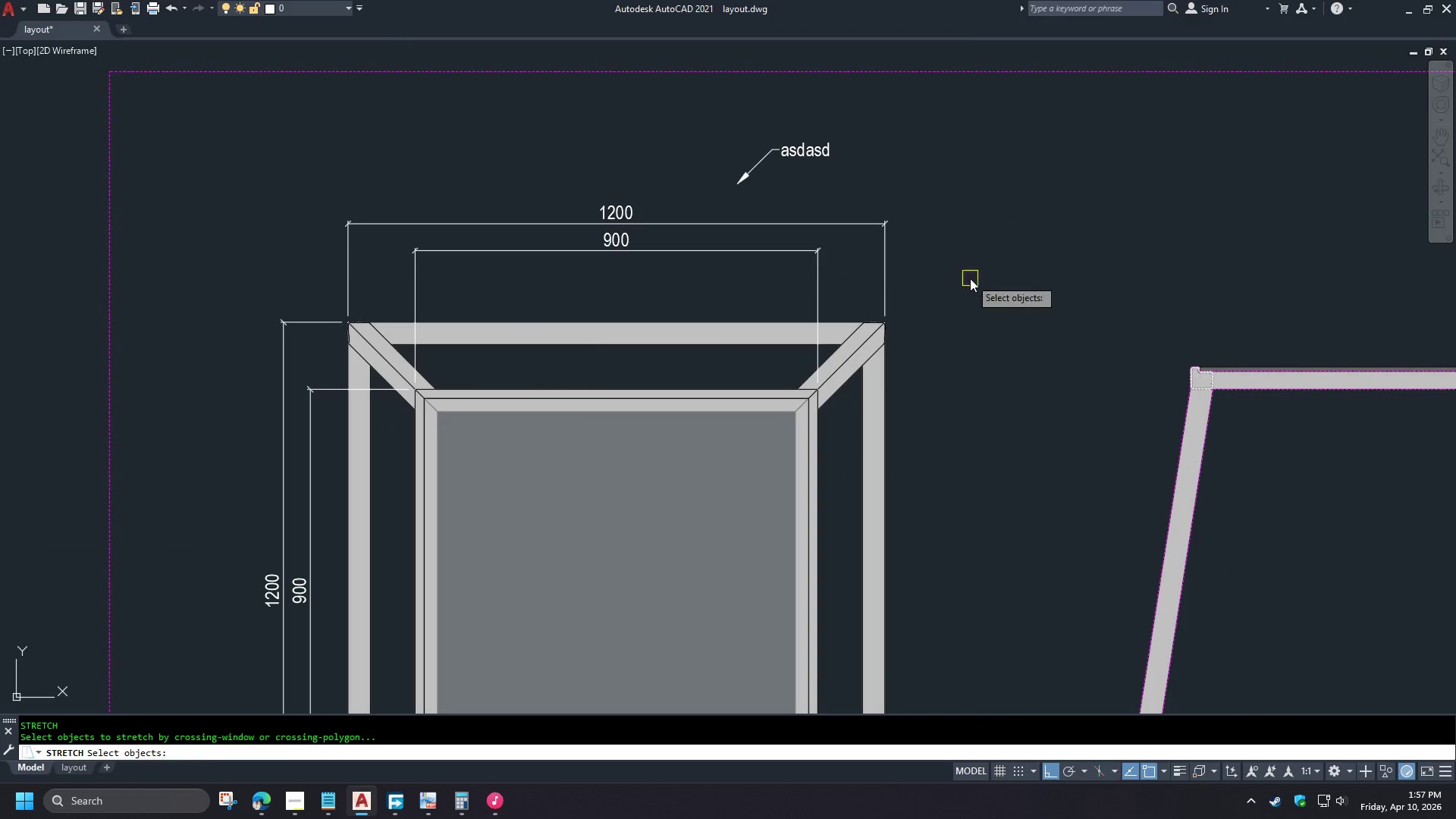 
left_click_drag(start_coordinate=[970, 278], to_coordinate=[953, 275])
 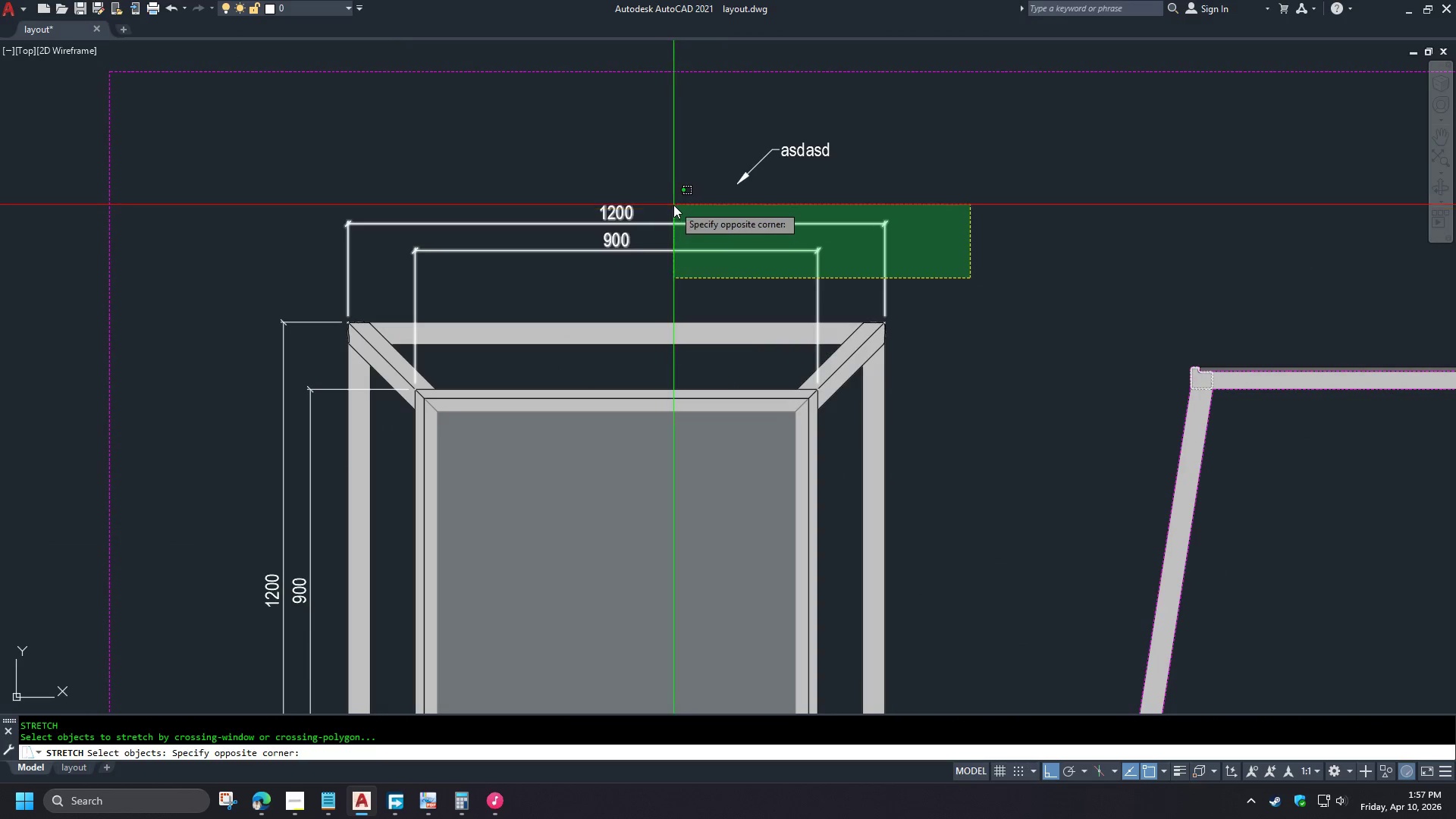 
double_click([670, 203])
 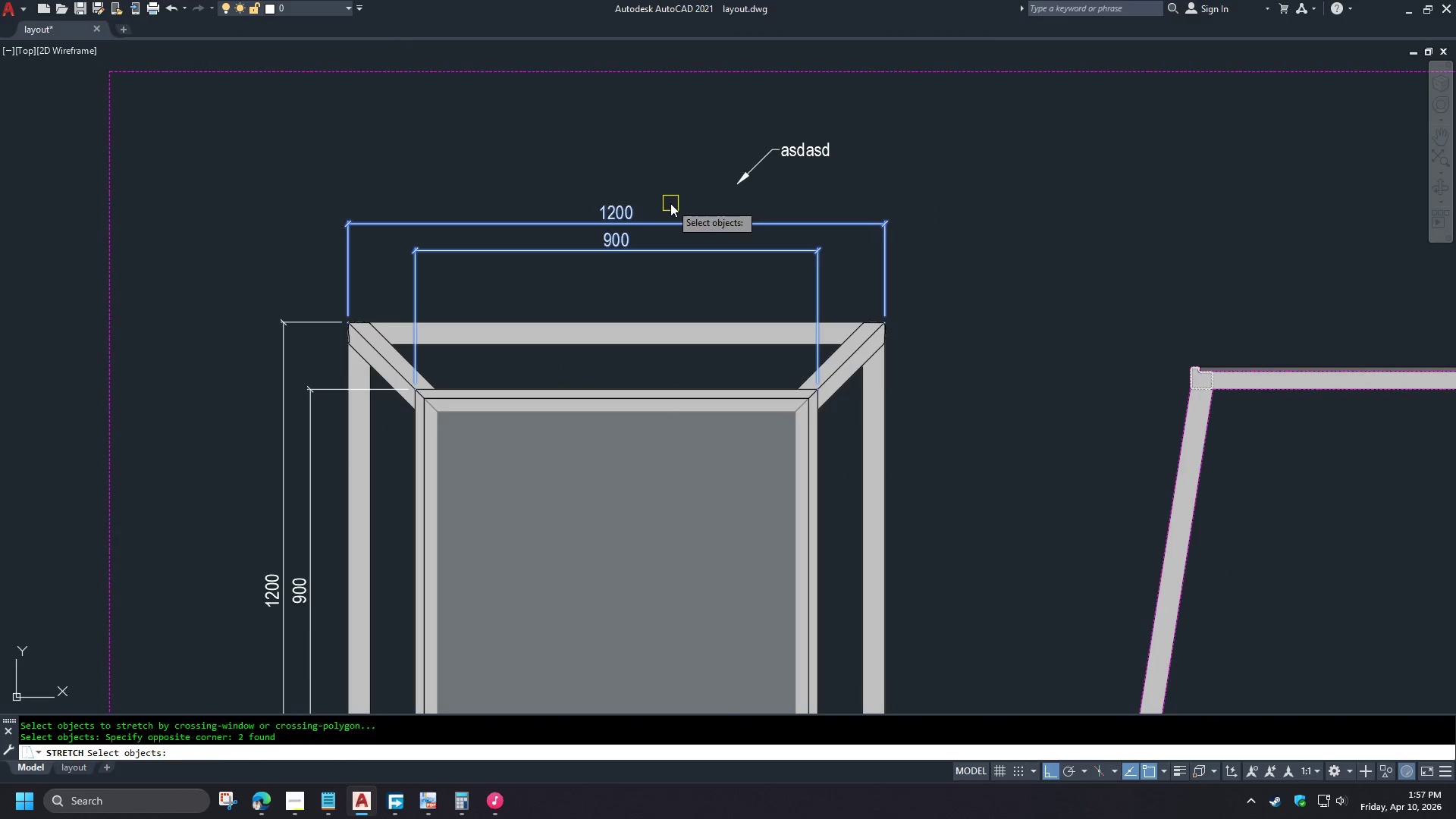 
key(Space)
 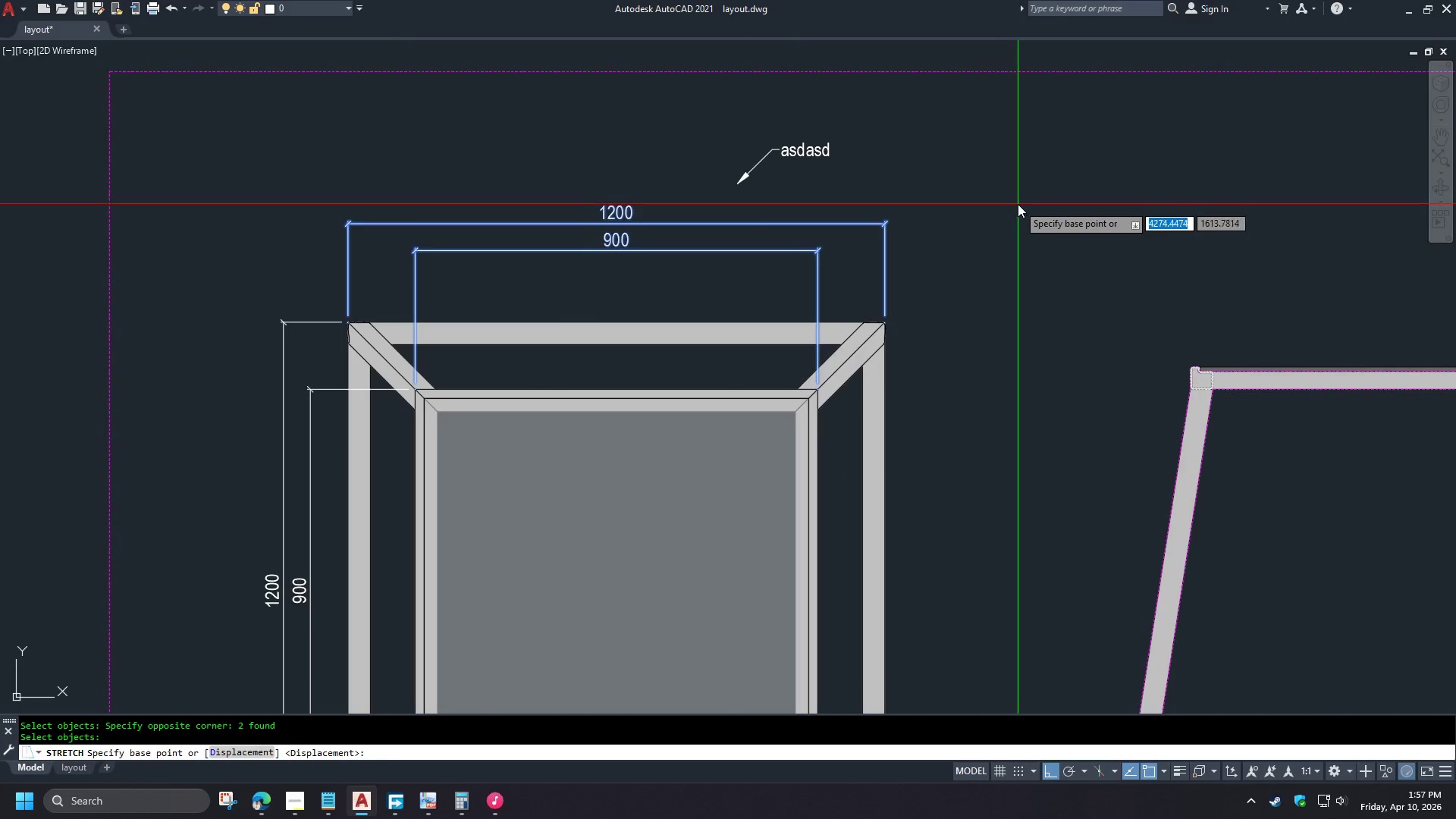 
left_click_drag(start_coordinate=[1018, 204], to_coordinate=[1016, 213])
 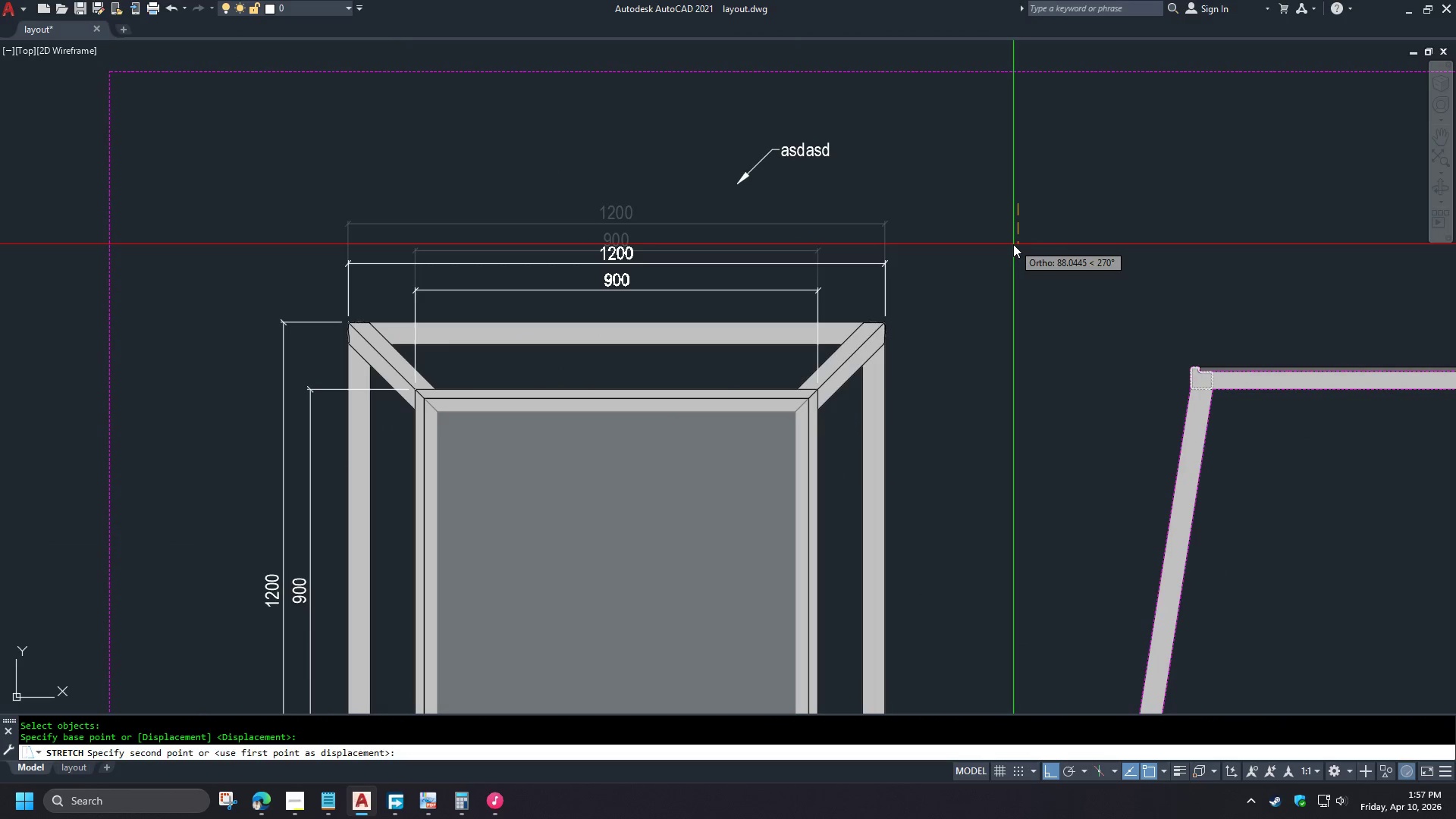 
left_click([1012, 244])
 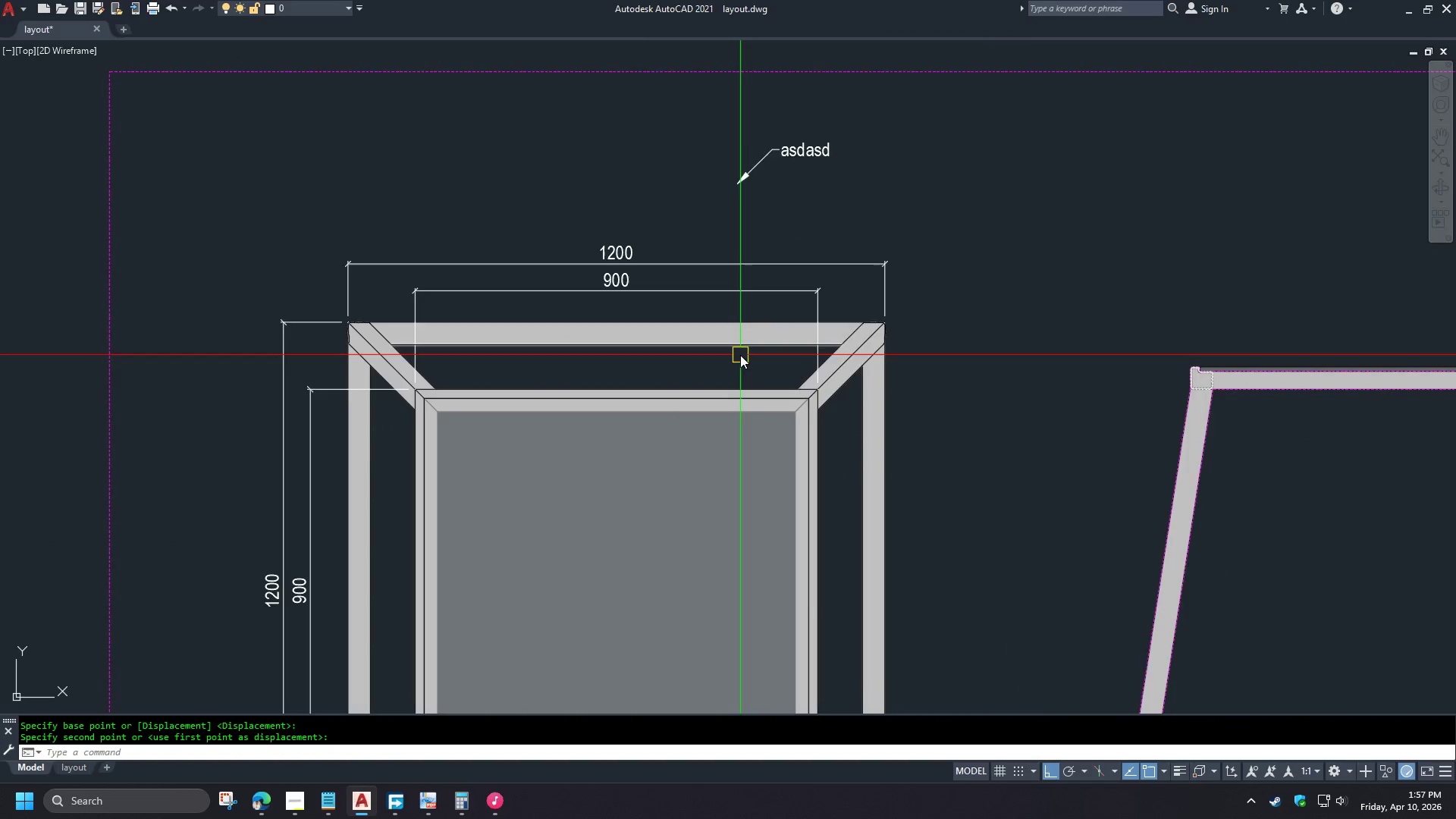 
scroll: coordinate [660, 350], scroll_direction: down, amount: 1.0
 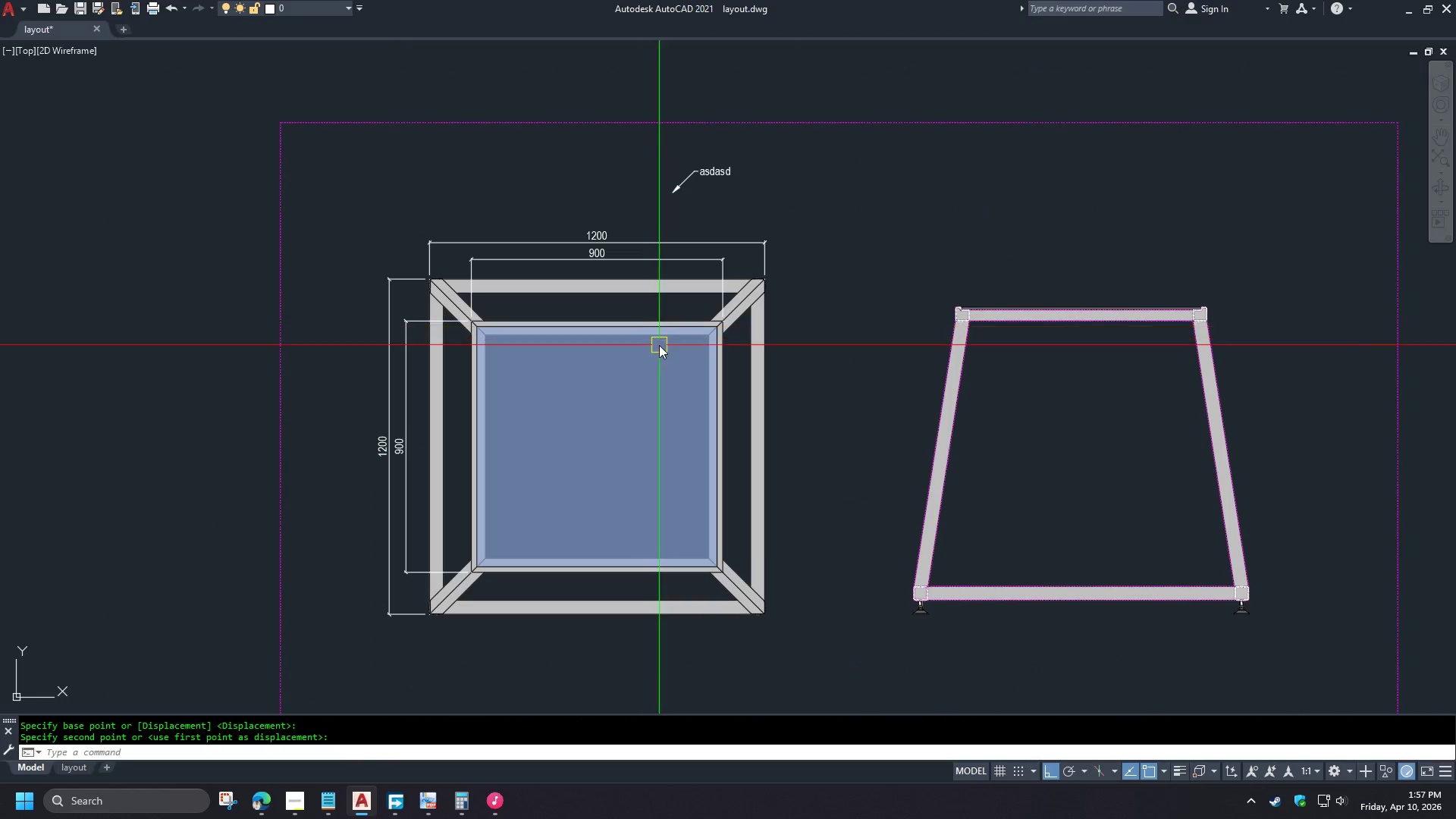 
scroll: coordinate [654, 291], scroll_direction: up, amount: 2.0
 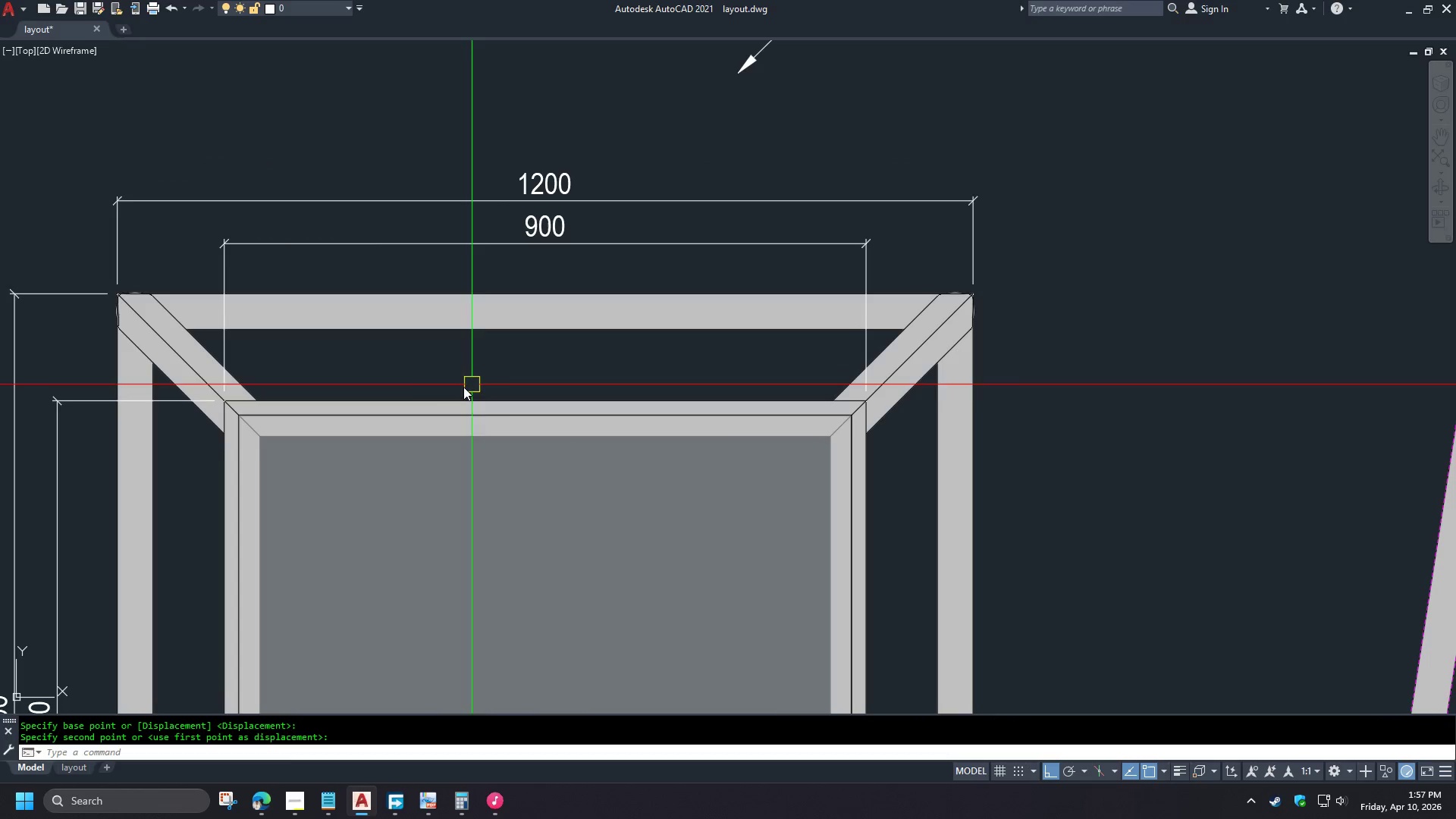 
wait(9.17)
 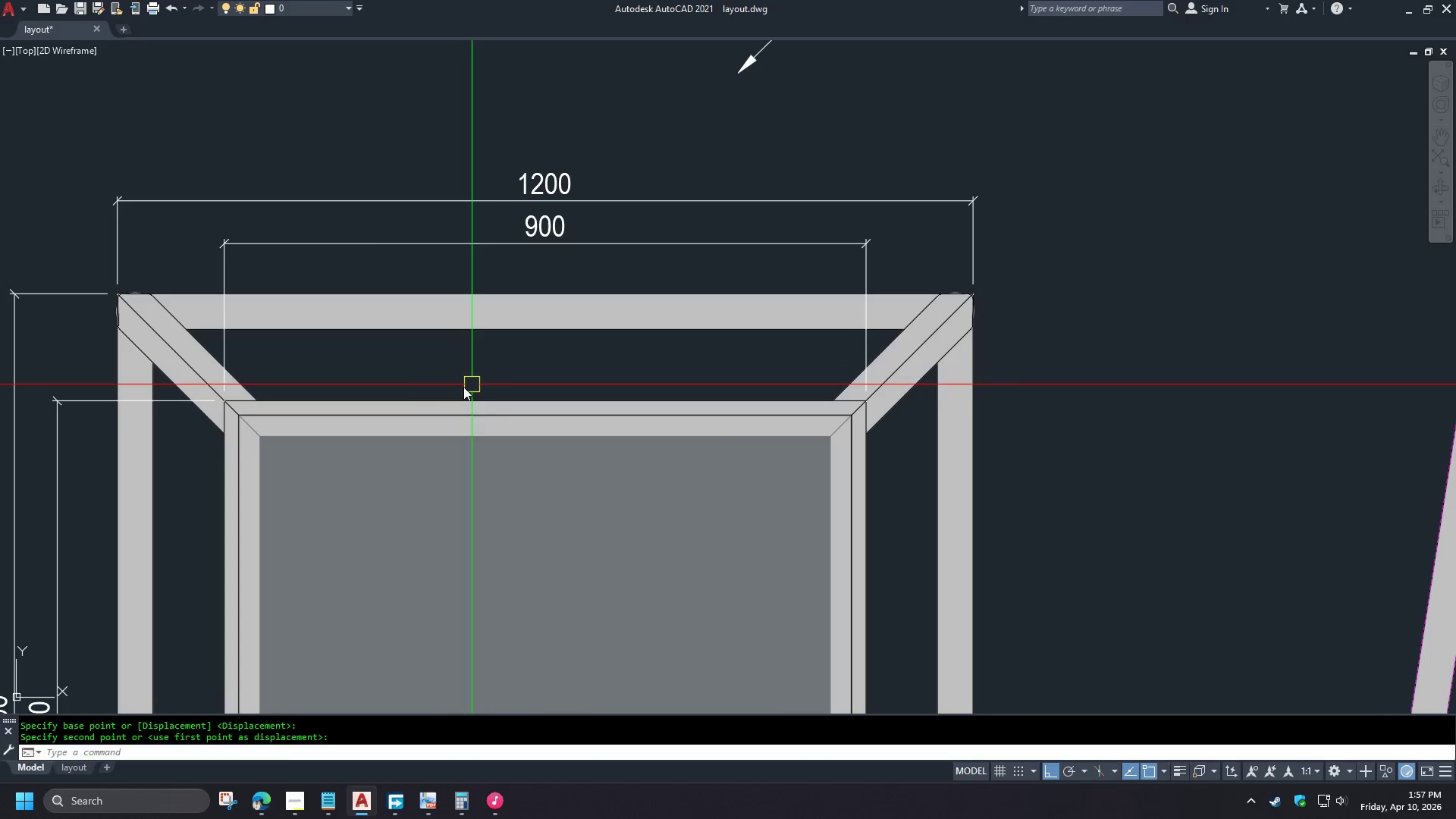 
key(S)
 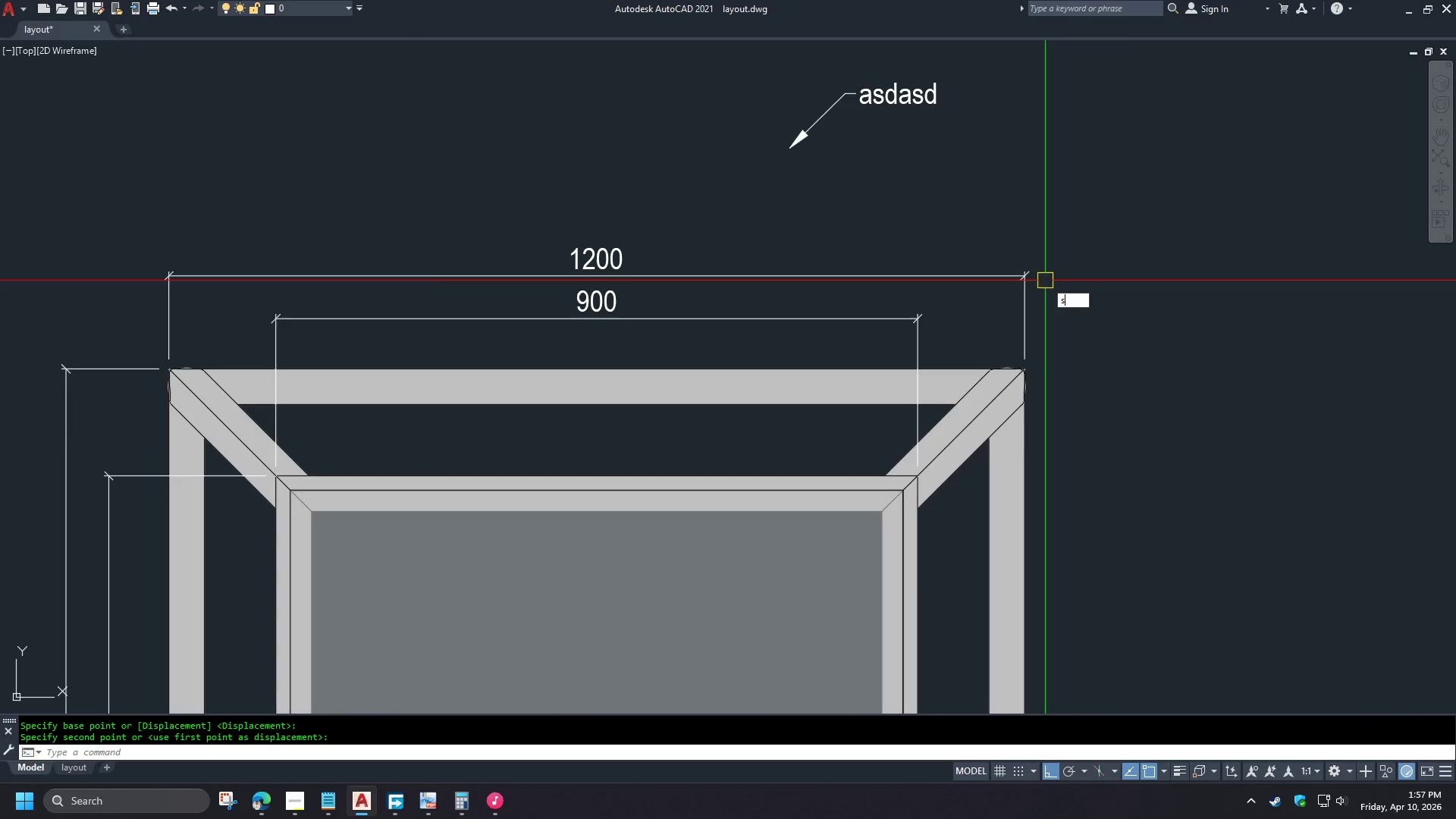 
key(Space)
 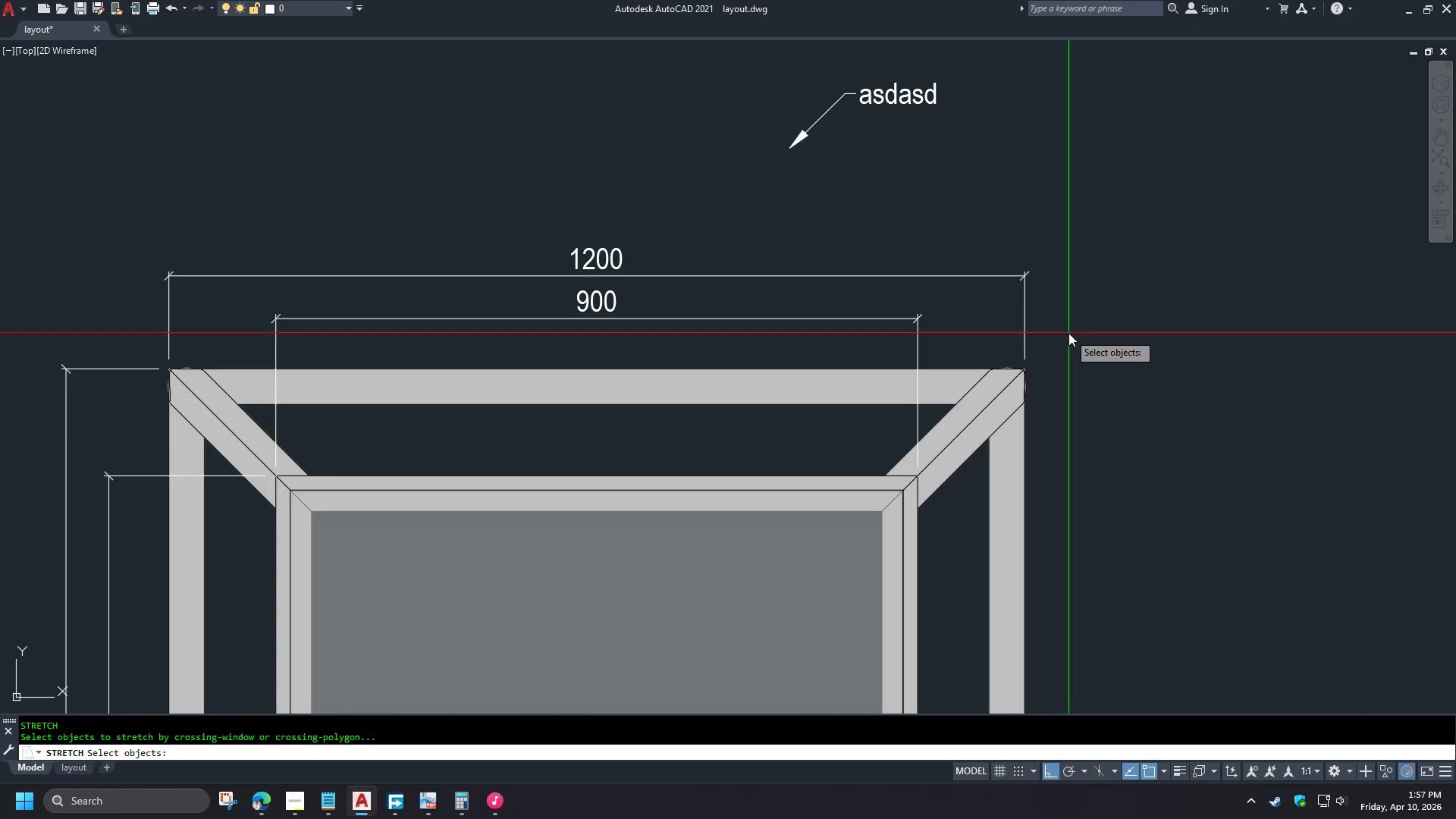 
left_click_drag(start_coordinate=[1068, 333], to_coordinate=[1062, 327])
 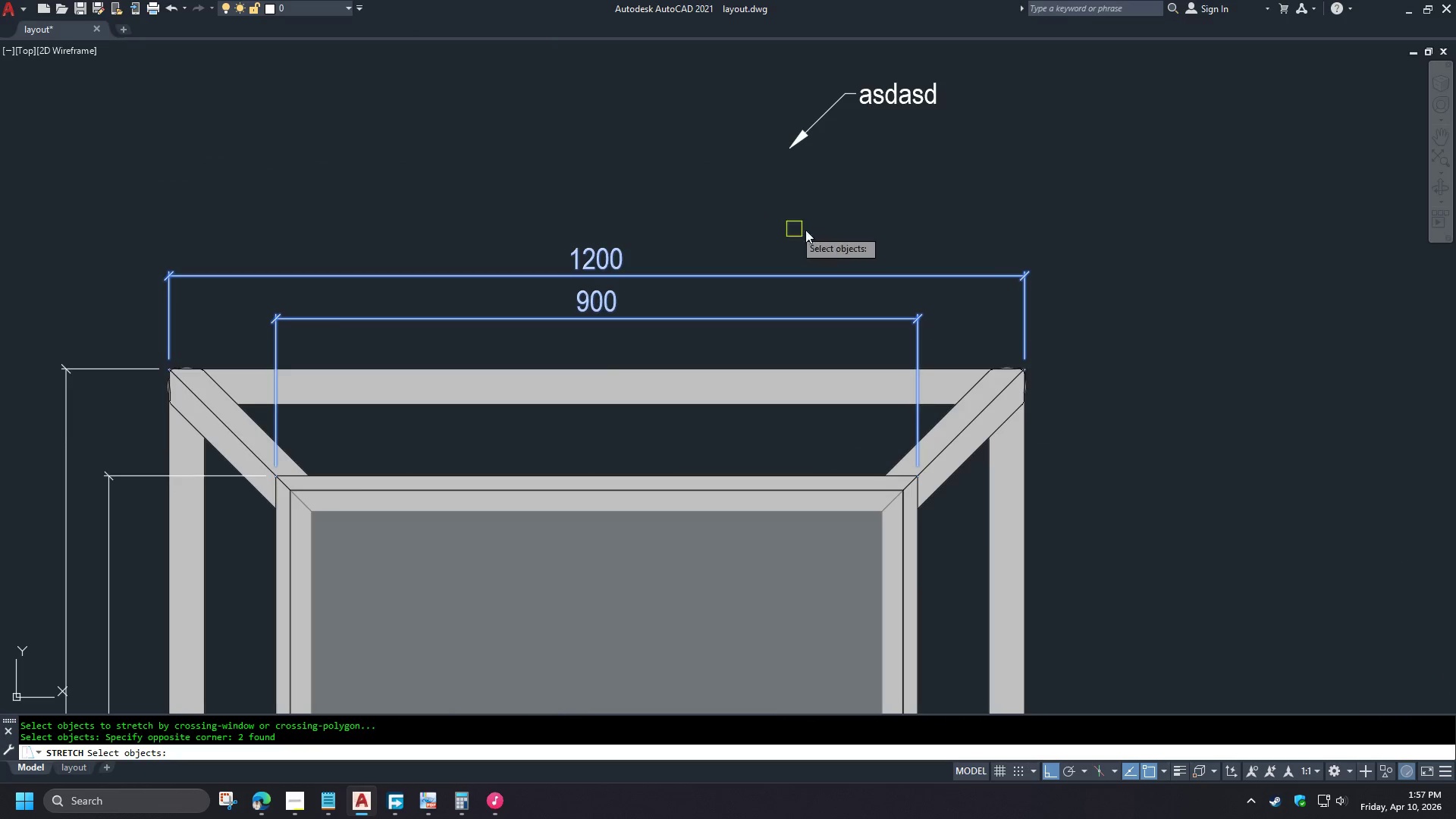 
key(Space)
 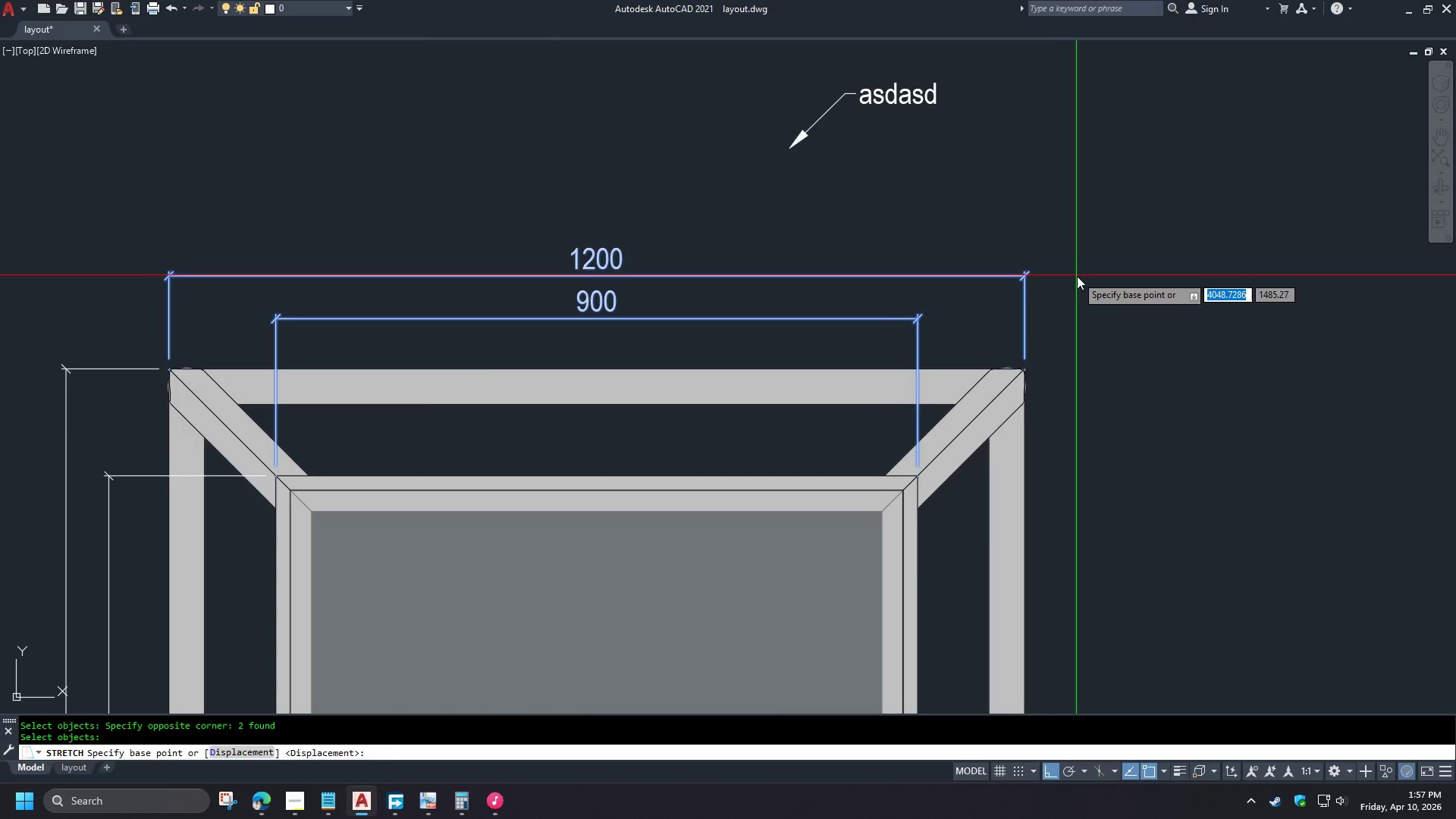 
left_click_drag(start_coordinate=[1078, 278], to_coordinate=[1078, 271])
 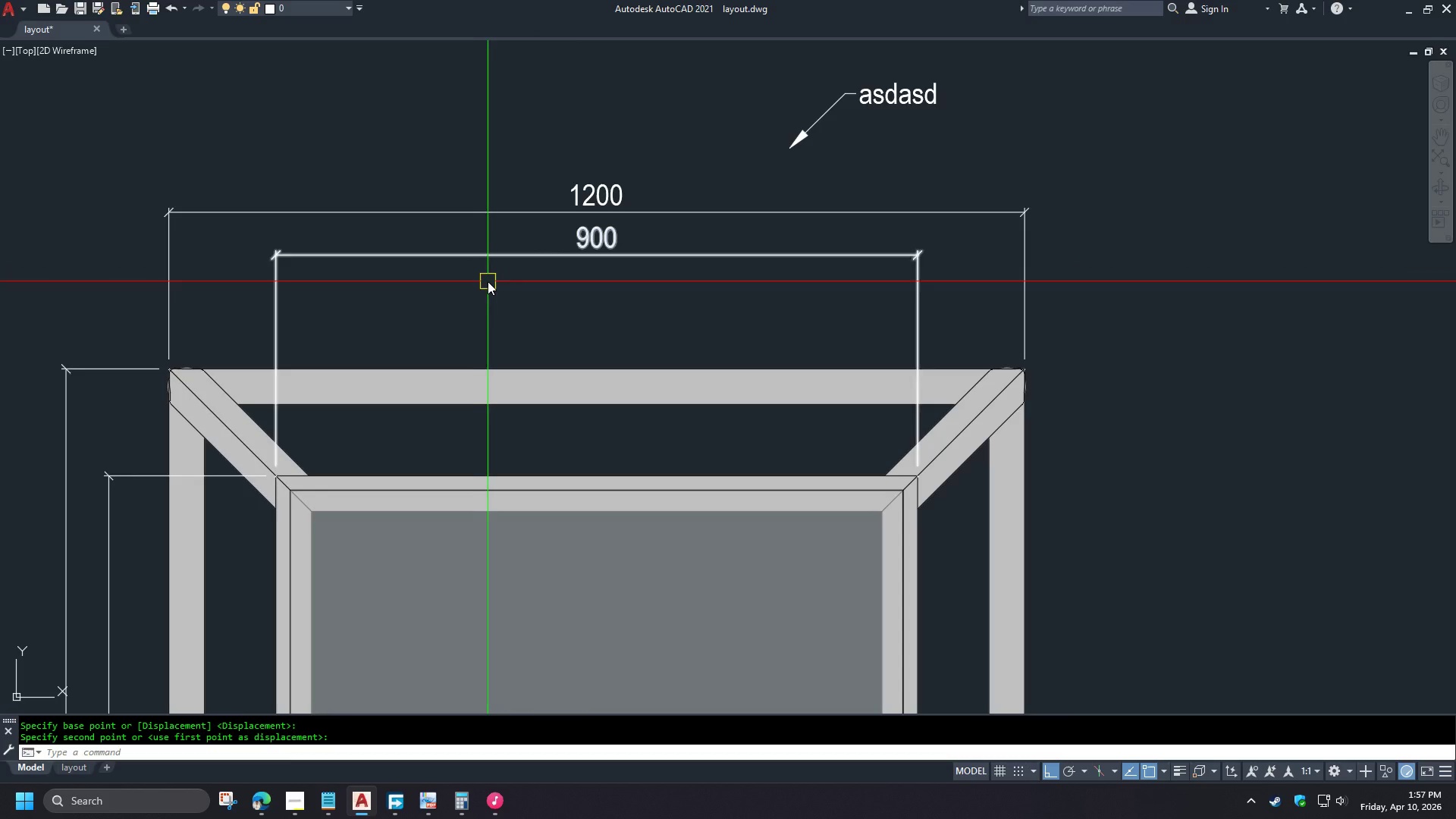 
type(db a   )
 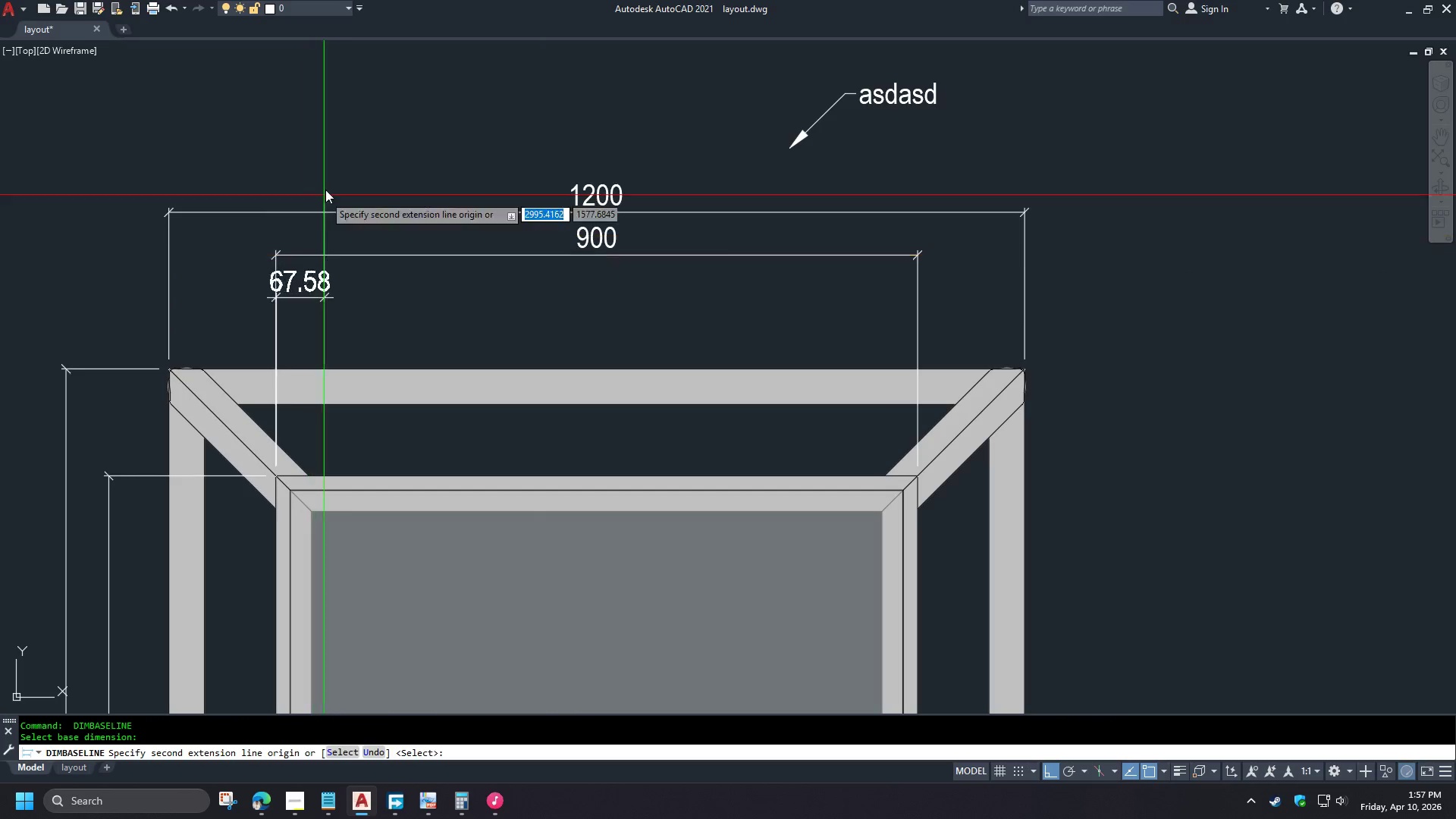 
double_click([328, 145])
 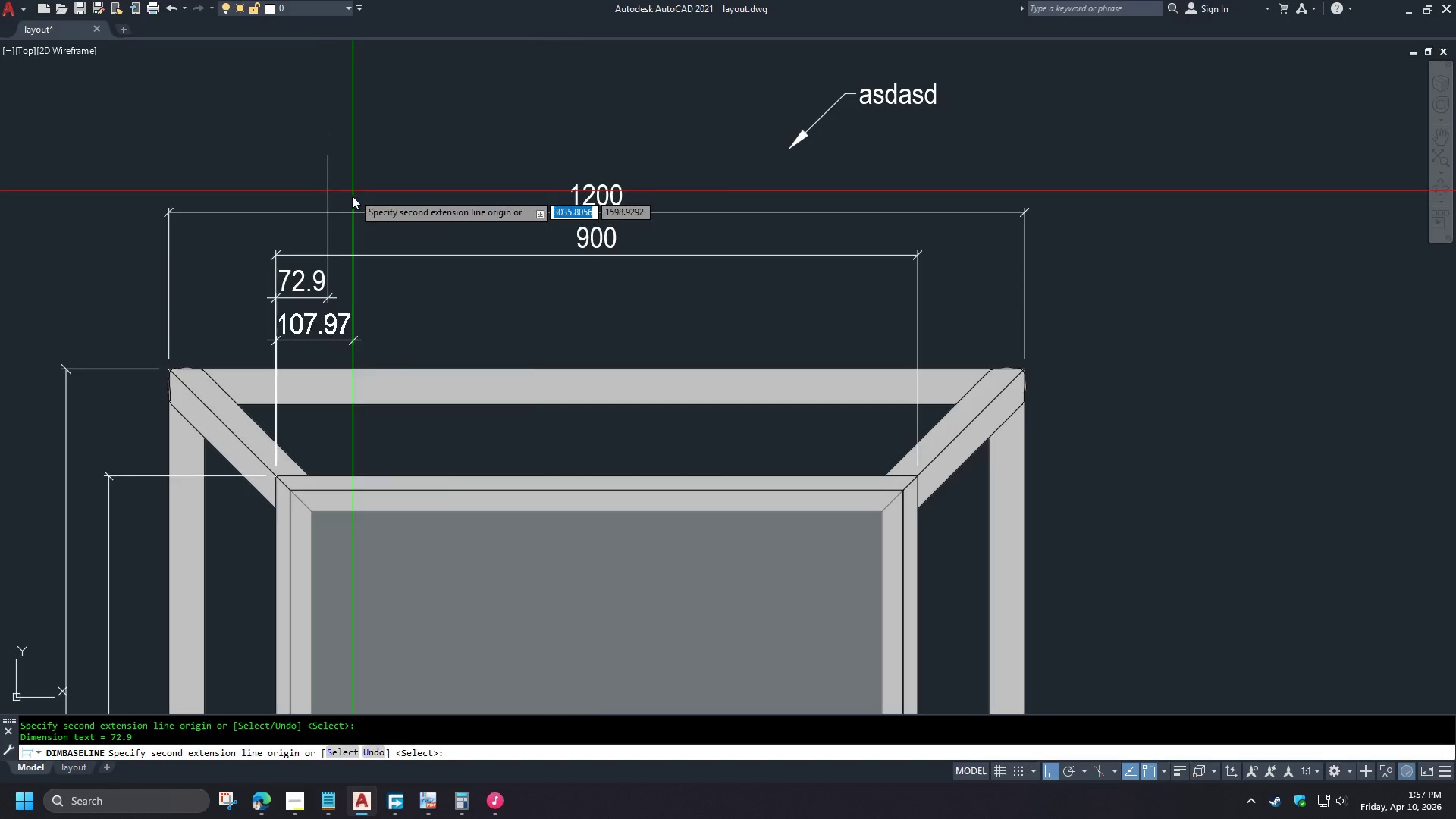 
key(Escape)
 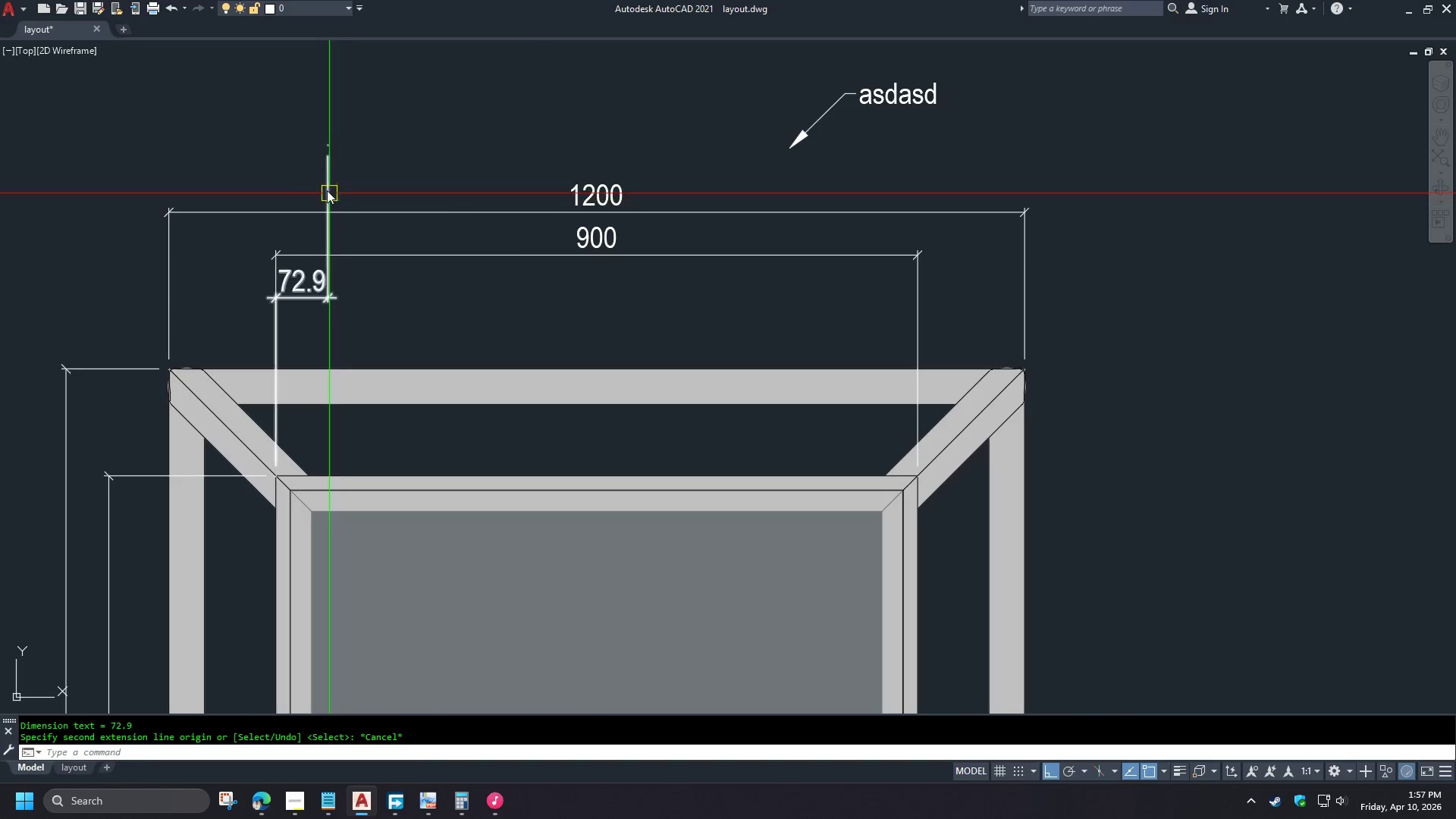 
key(Escape)
 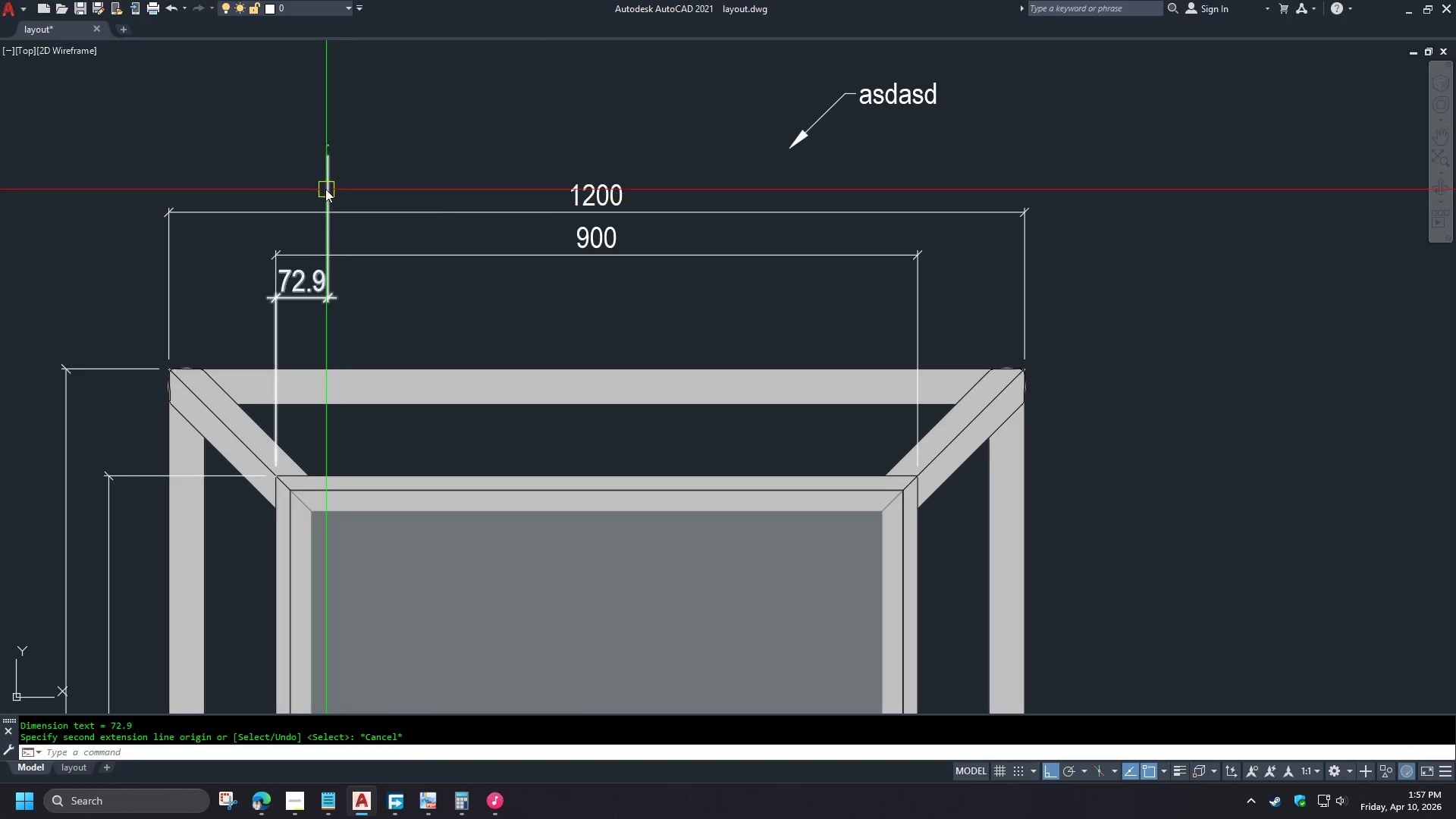 
left_click([325, 189])
 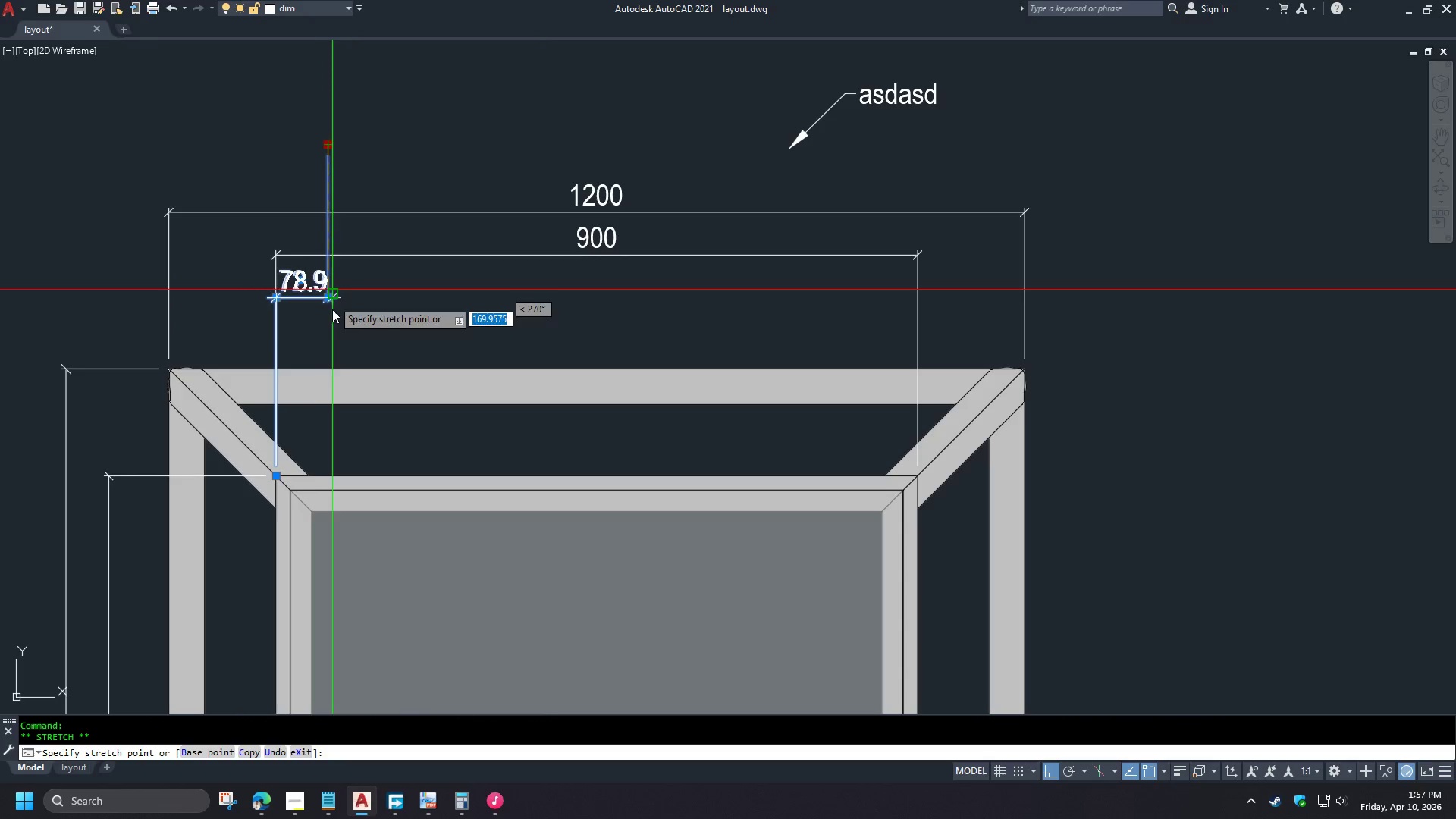 
scroll: coordinate [340, 624], scroll_direction: up, amount: 5.0
 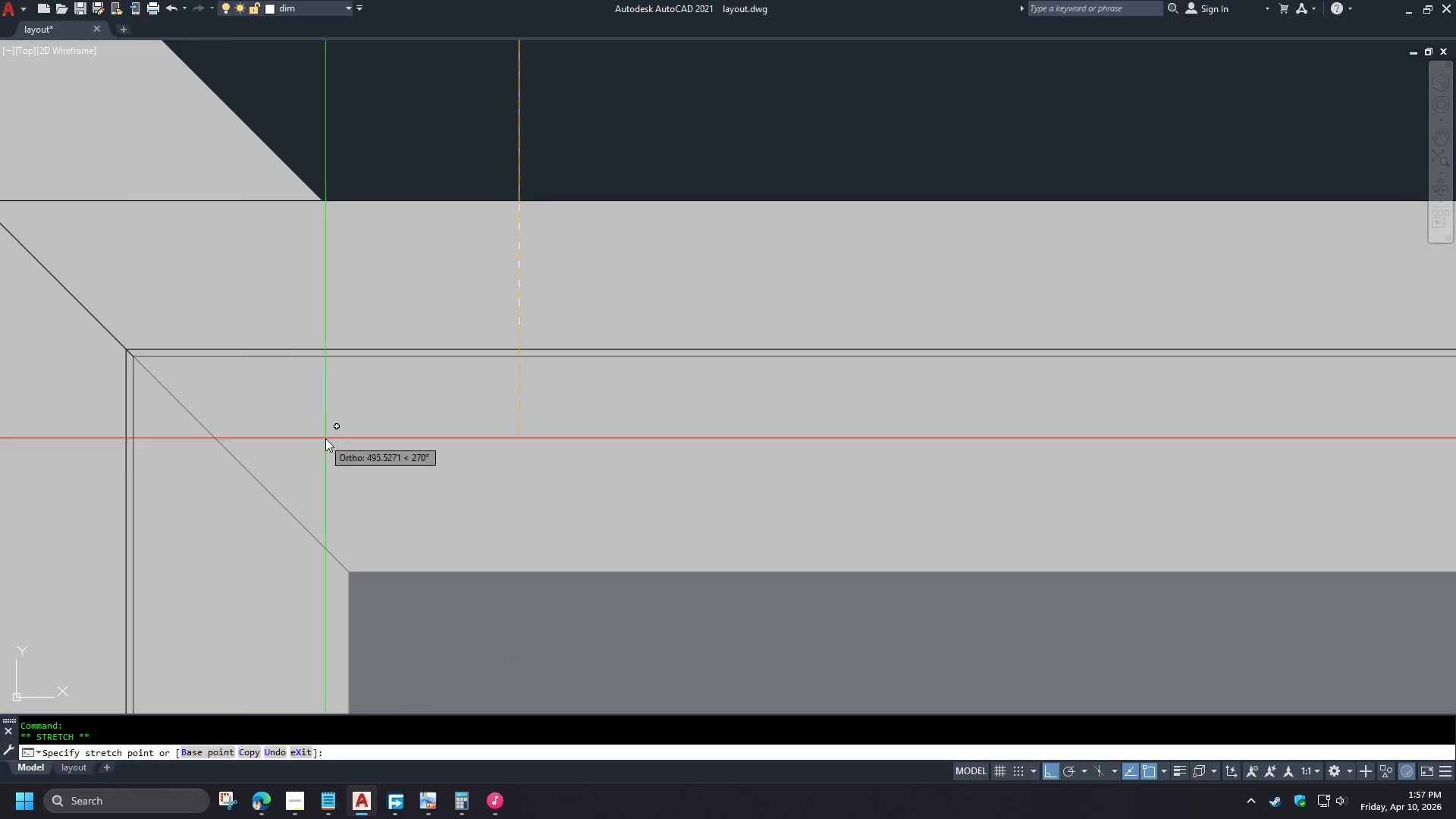 
scroll: coordinate [454, 431], scroll_direction: down, amount: 1.0
 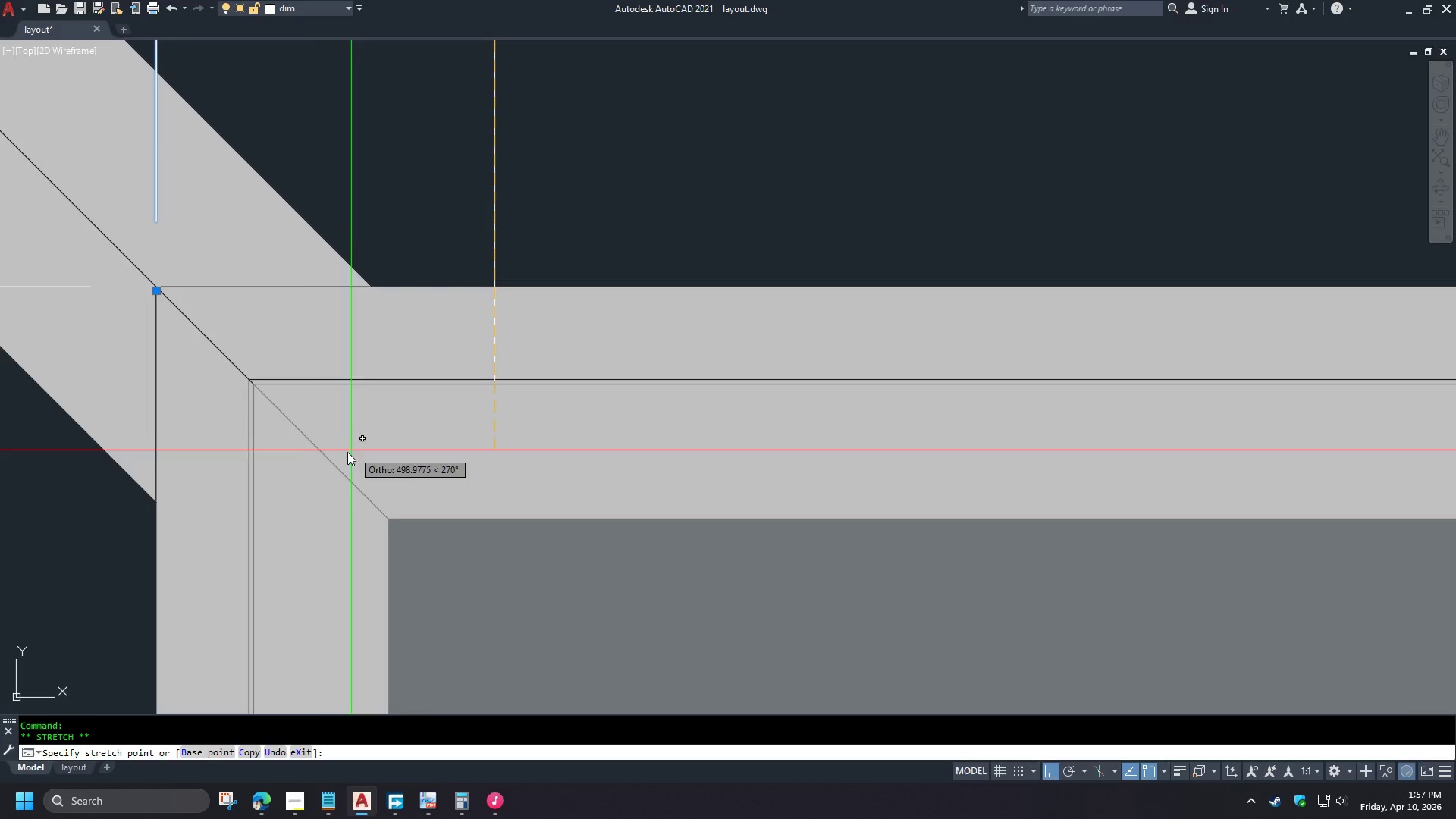 
type(end )
 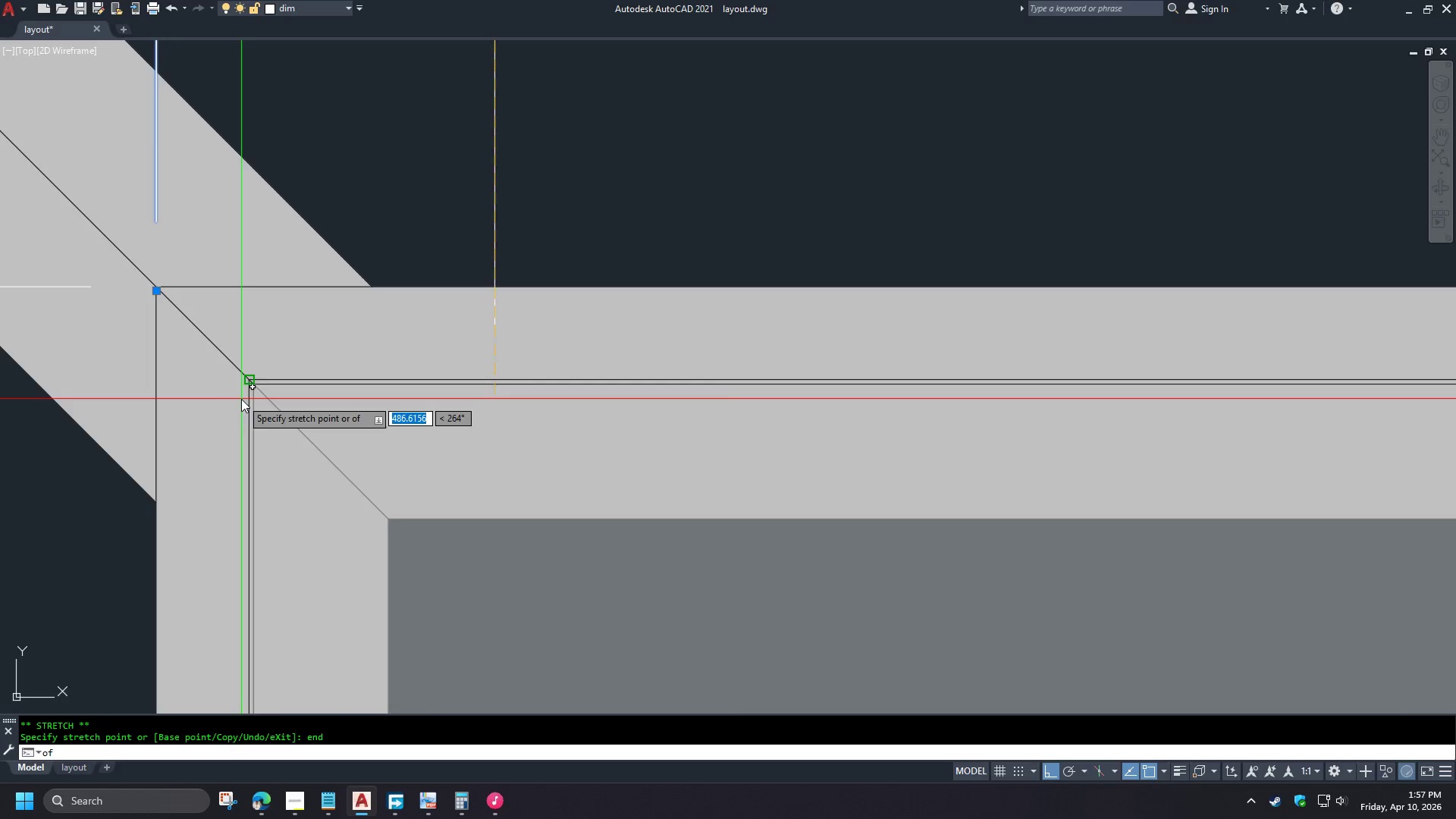 
left_click([241, 399])
 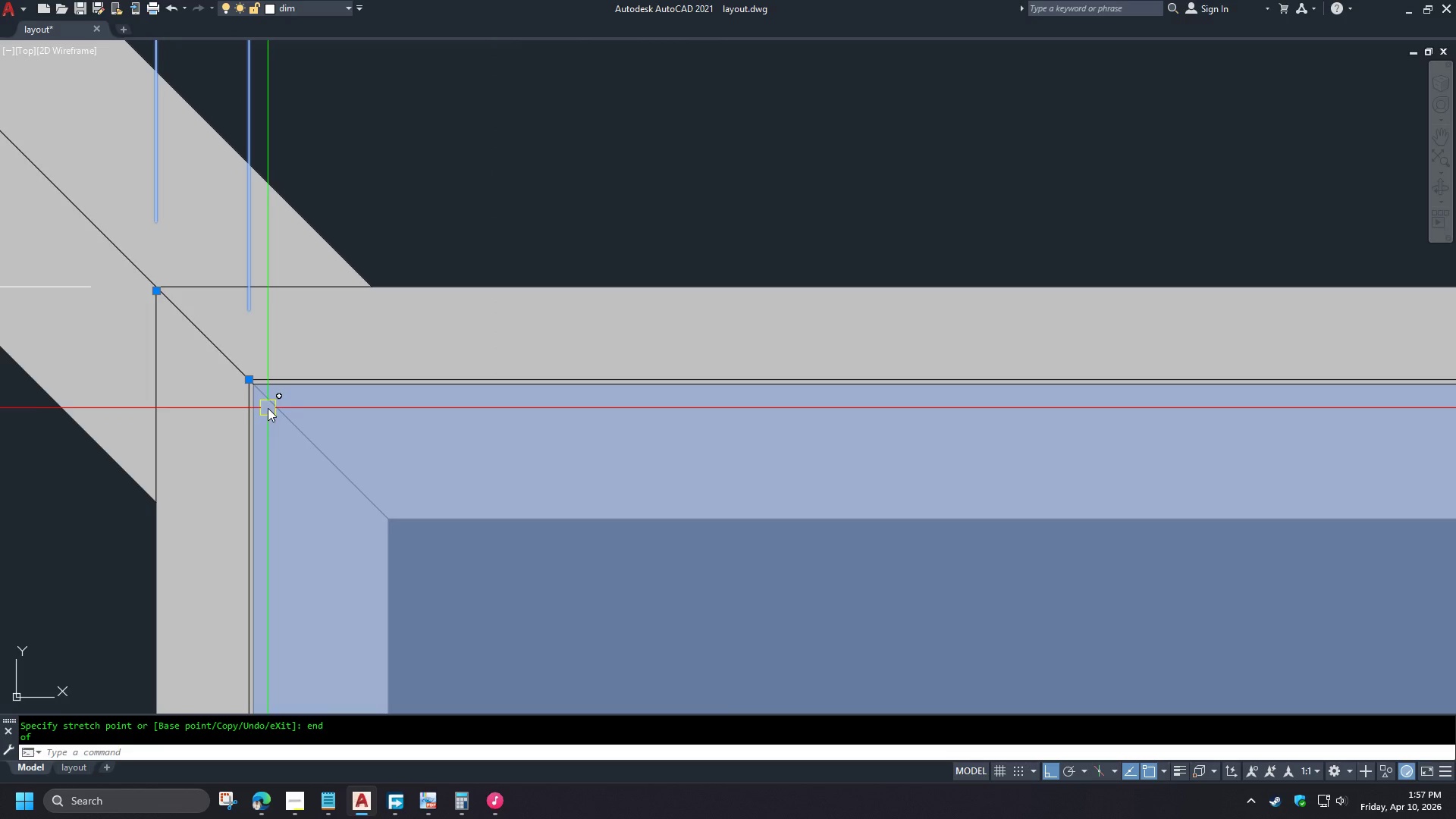 
scroll: coordinate [366, 413], scroll_direction: down, amount: 3.0
 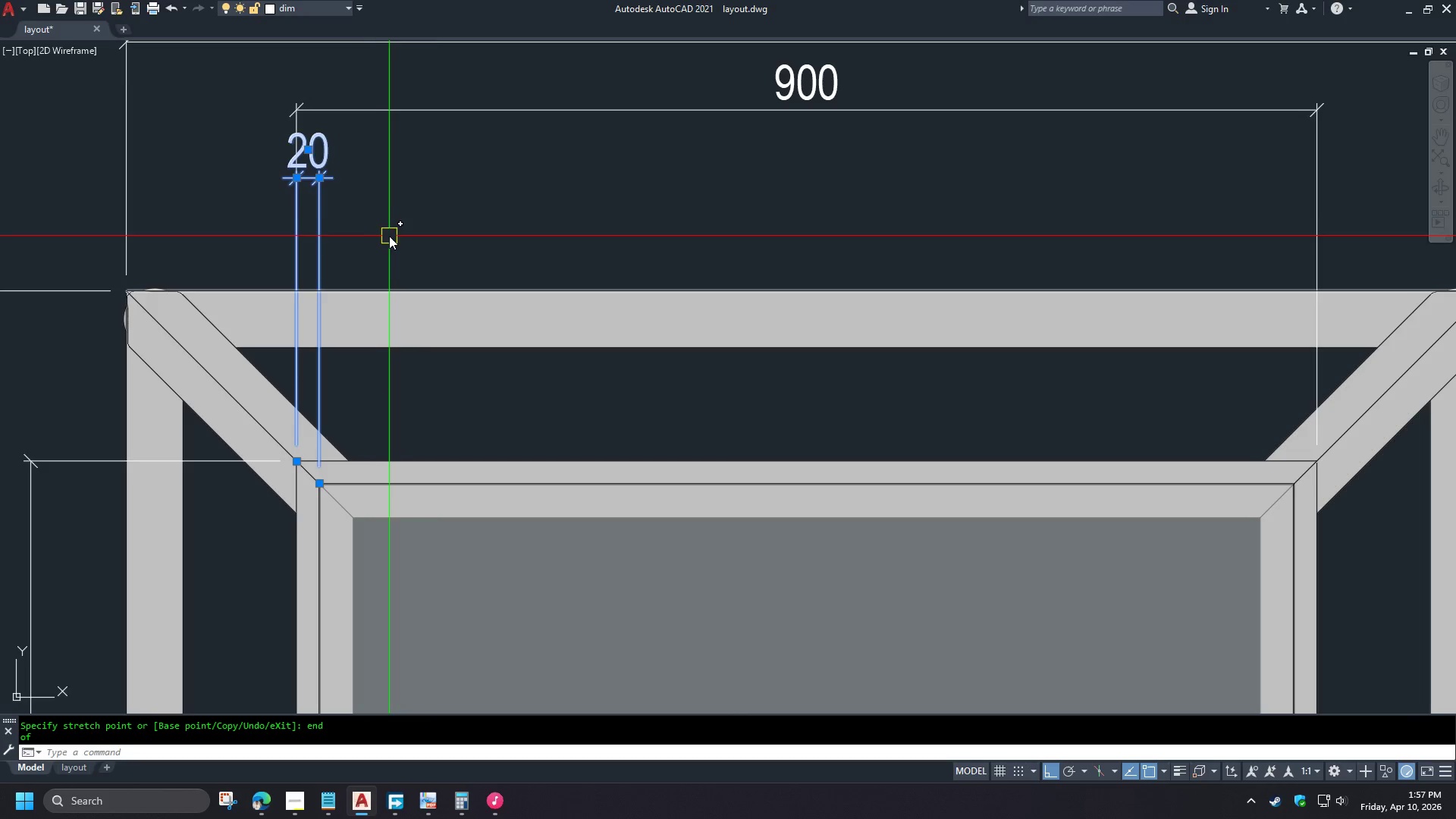 
key(Escape)
type(dco )
 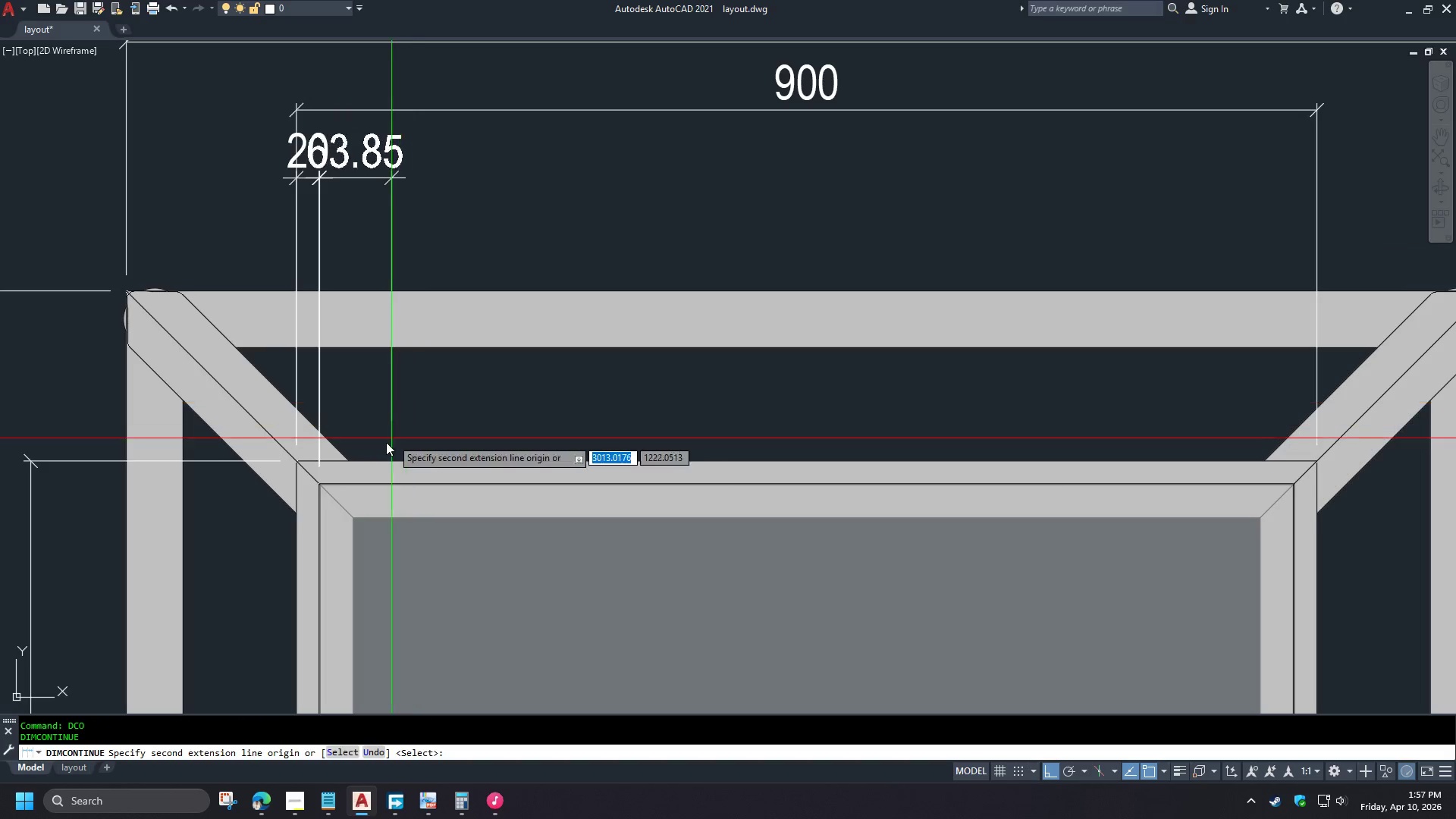 
scroll: coordinate [317, 507], scroll_direction: up, amount: 4.0
 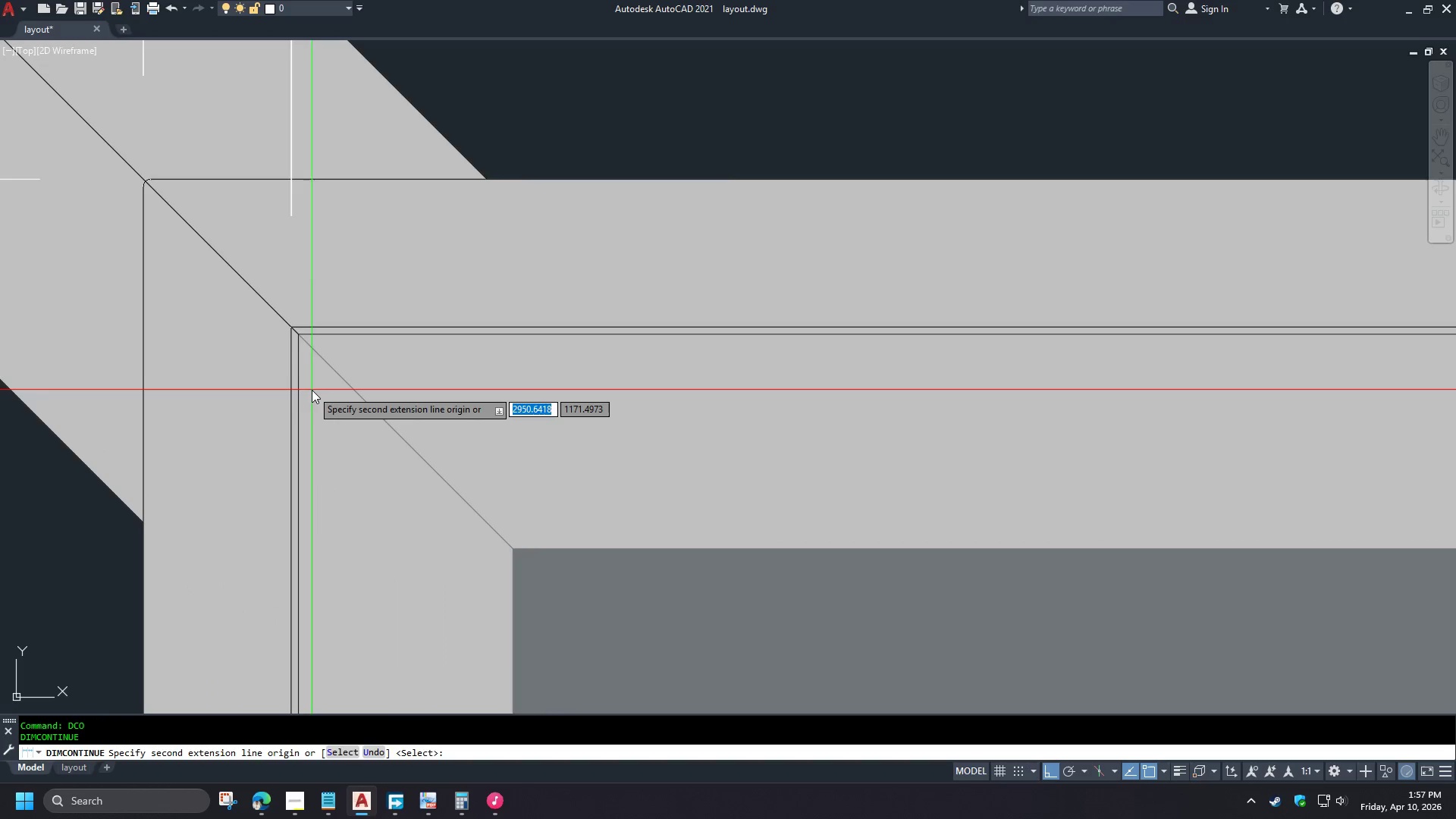 
type(end )
 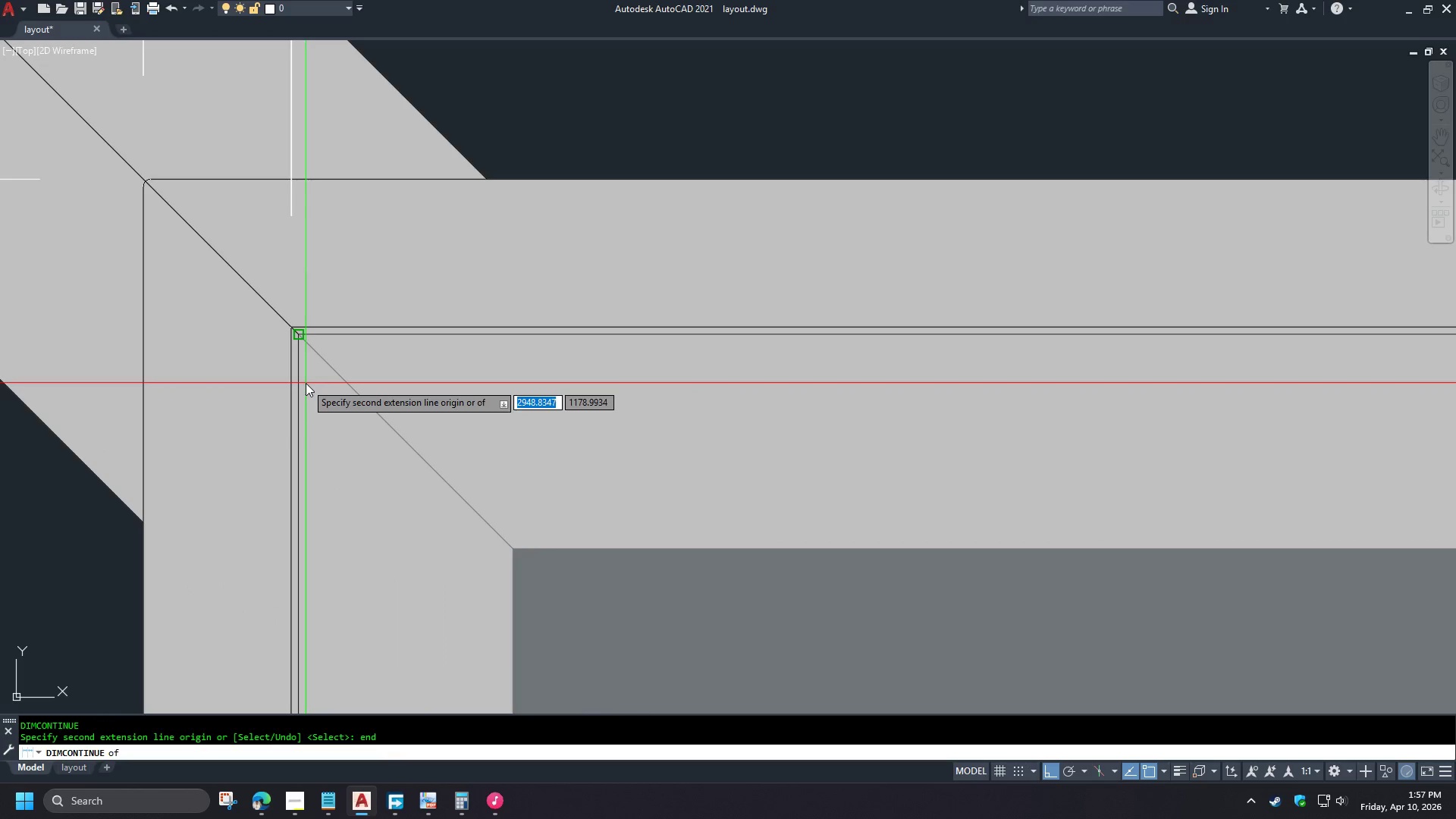 
left_click([306, 383])
 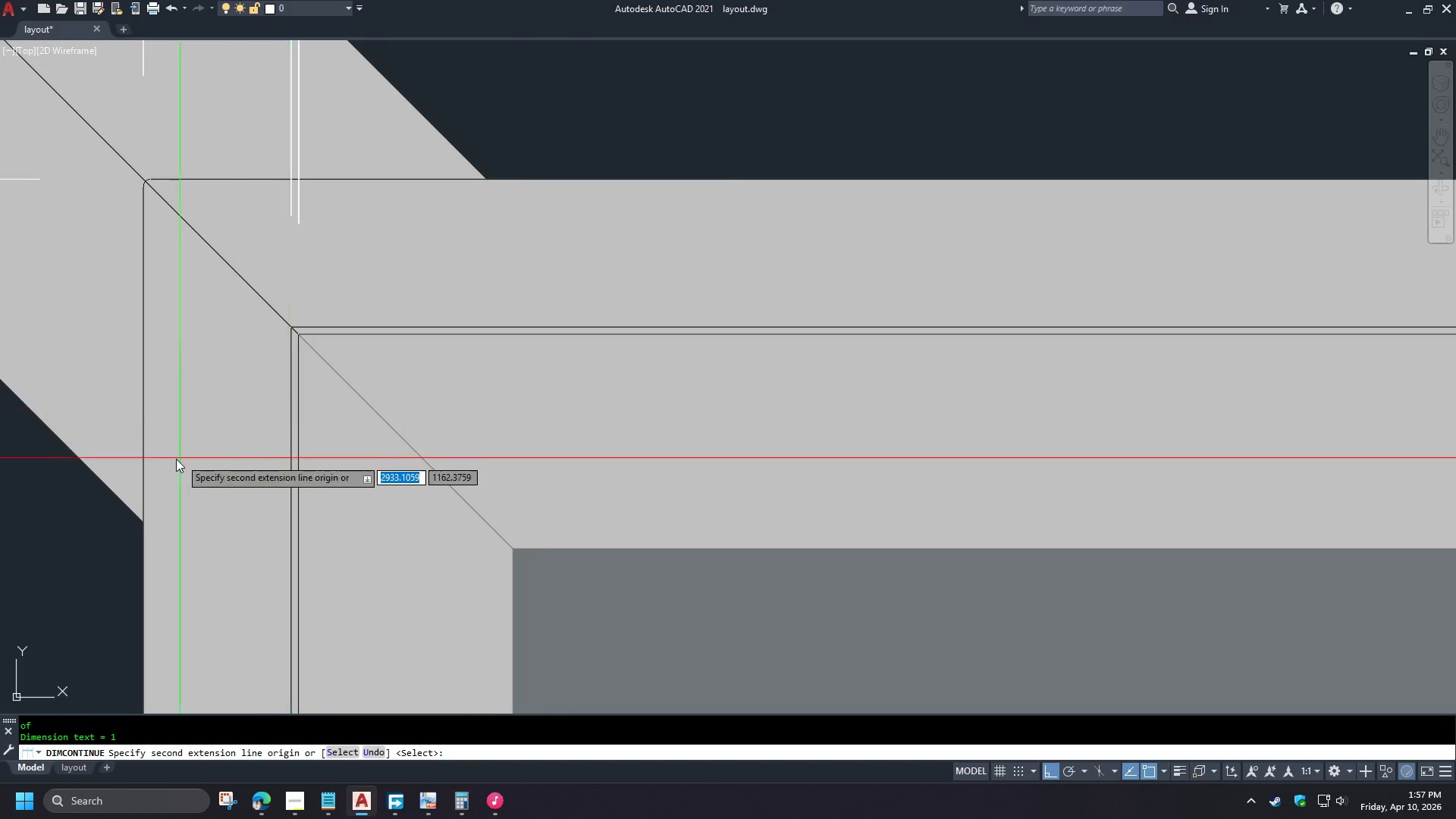 
scroll: coordinate [167, 462], scroll_direction: down, amount: 4.0
 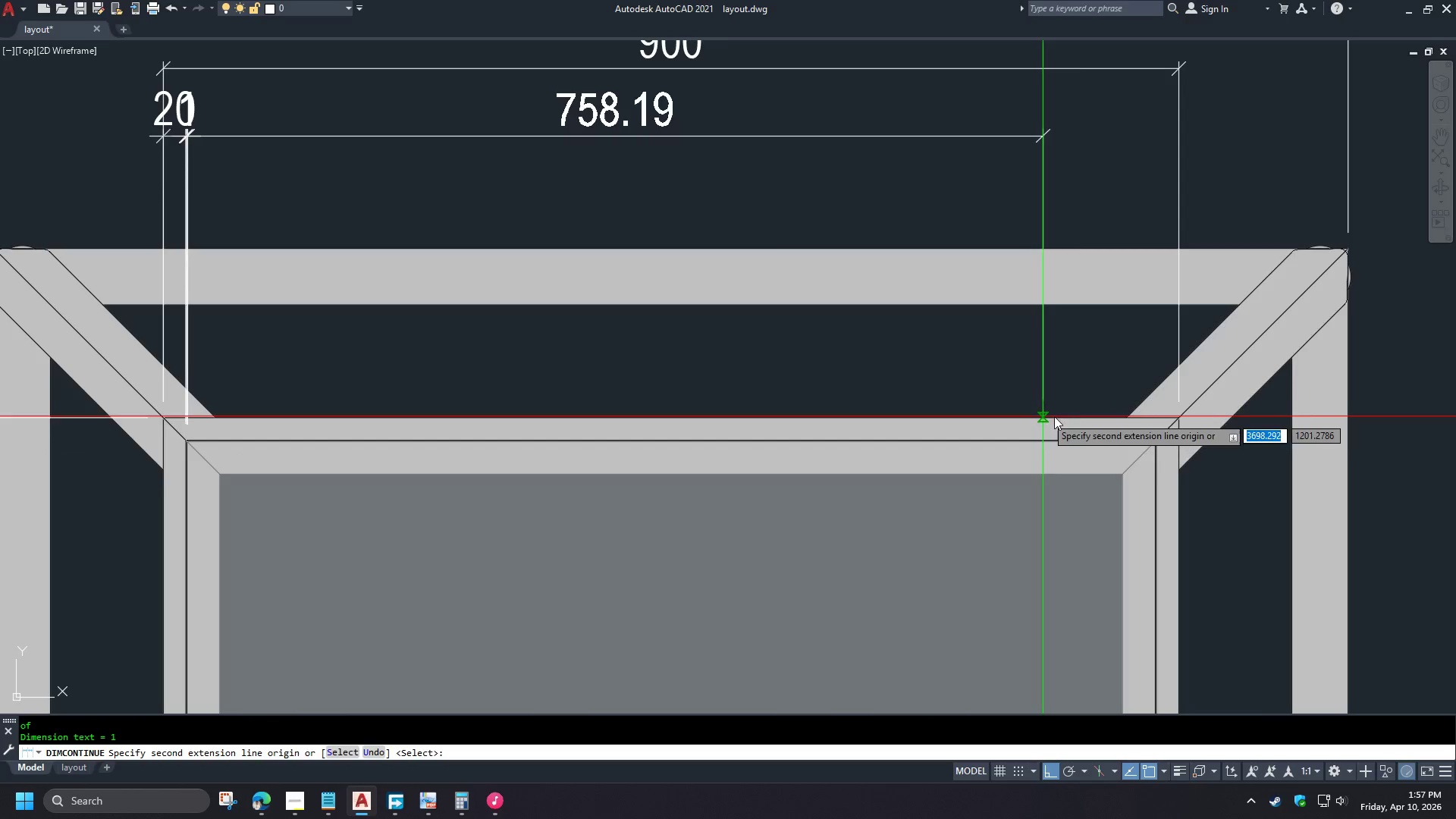 
key(E)
 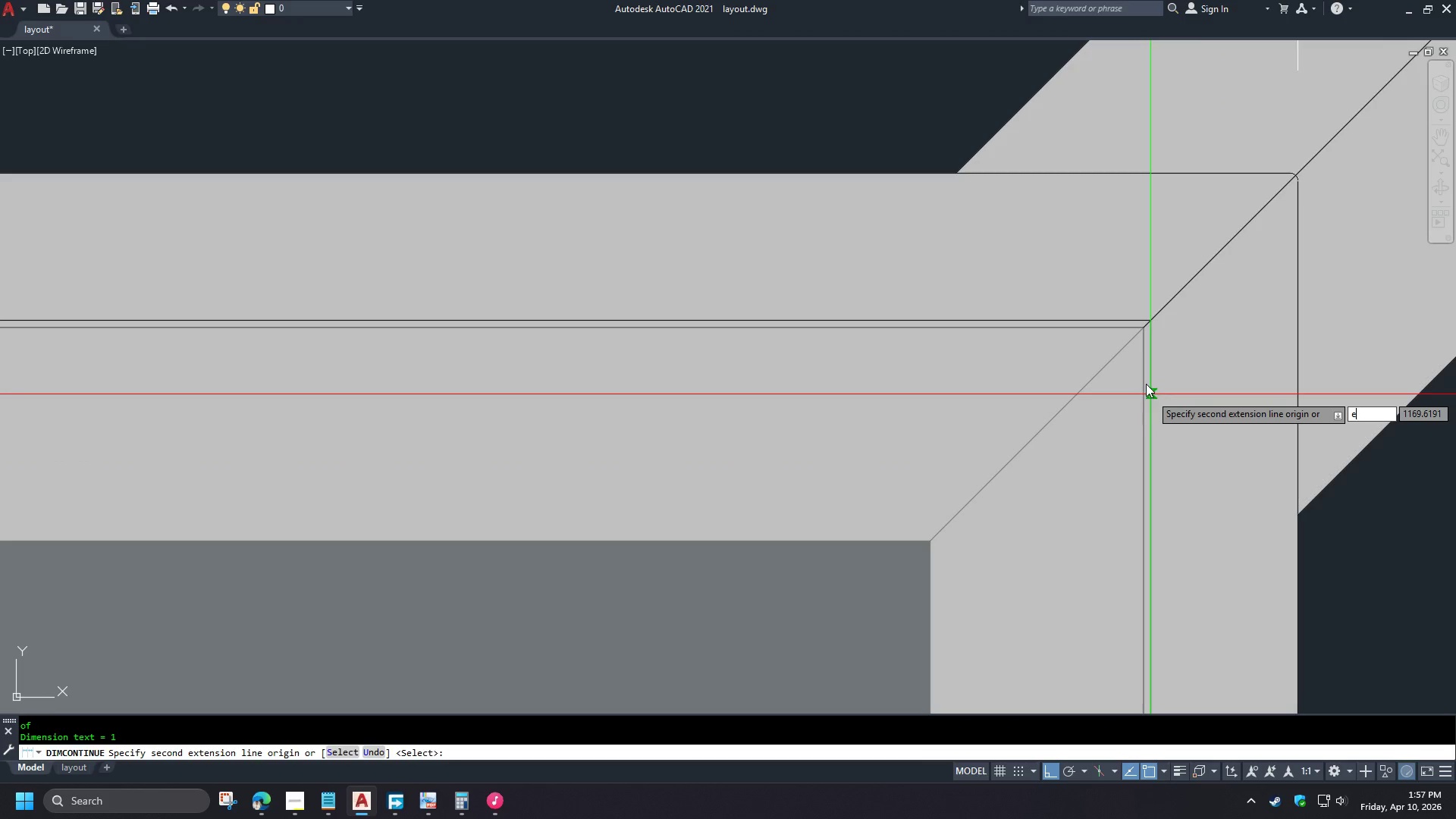 
type(nd )
 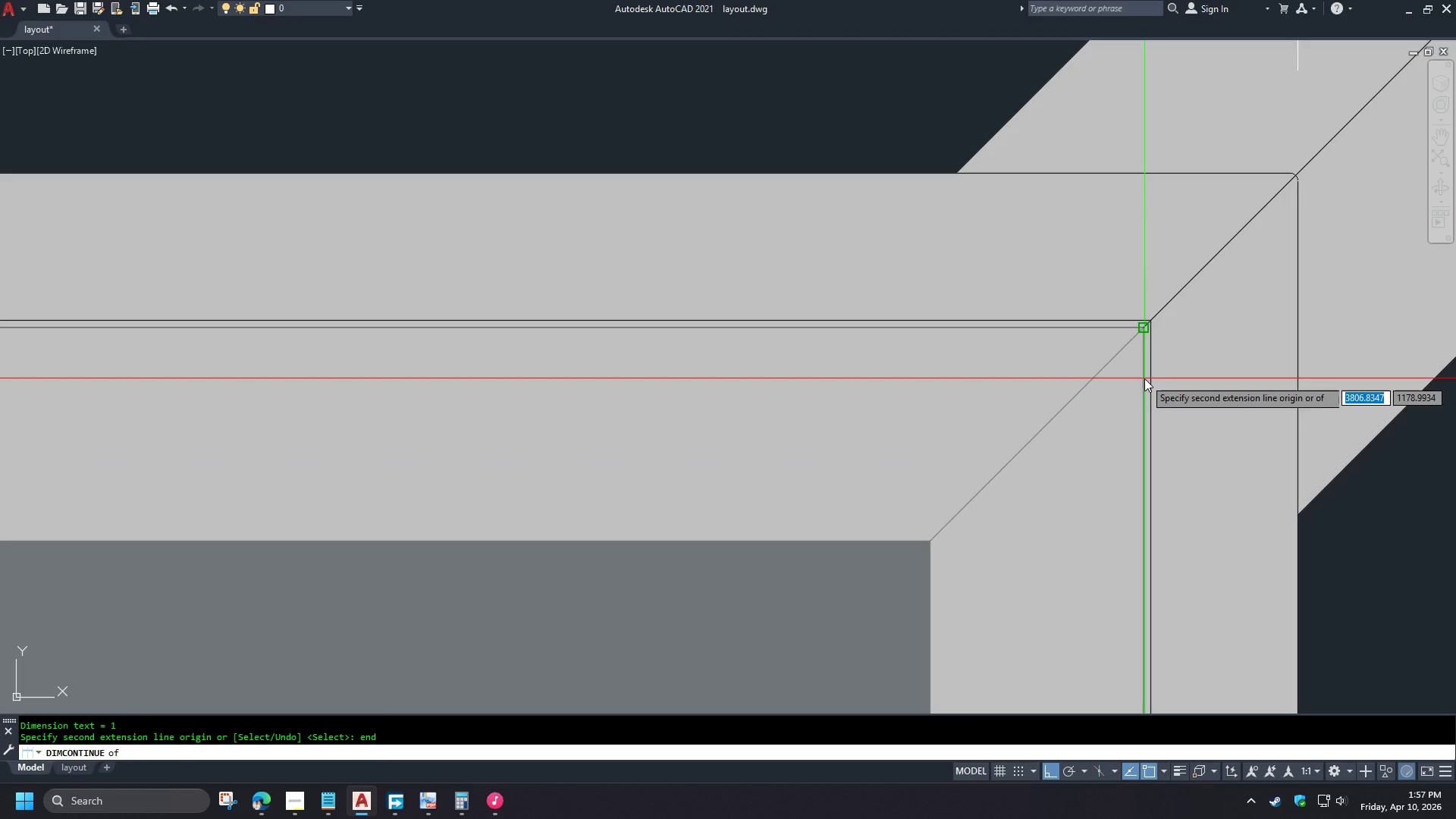 
scroll: coordinate [1156, 462], scroll_direction: up, amount: 4.0
 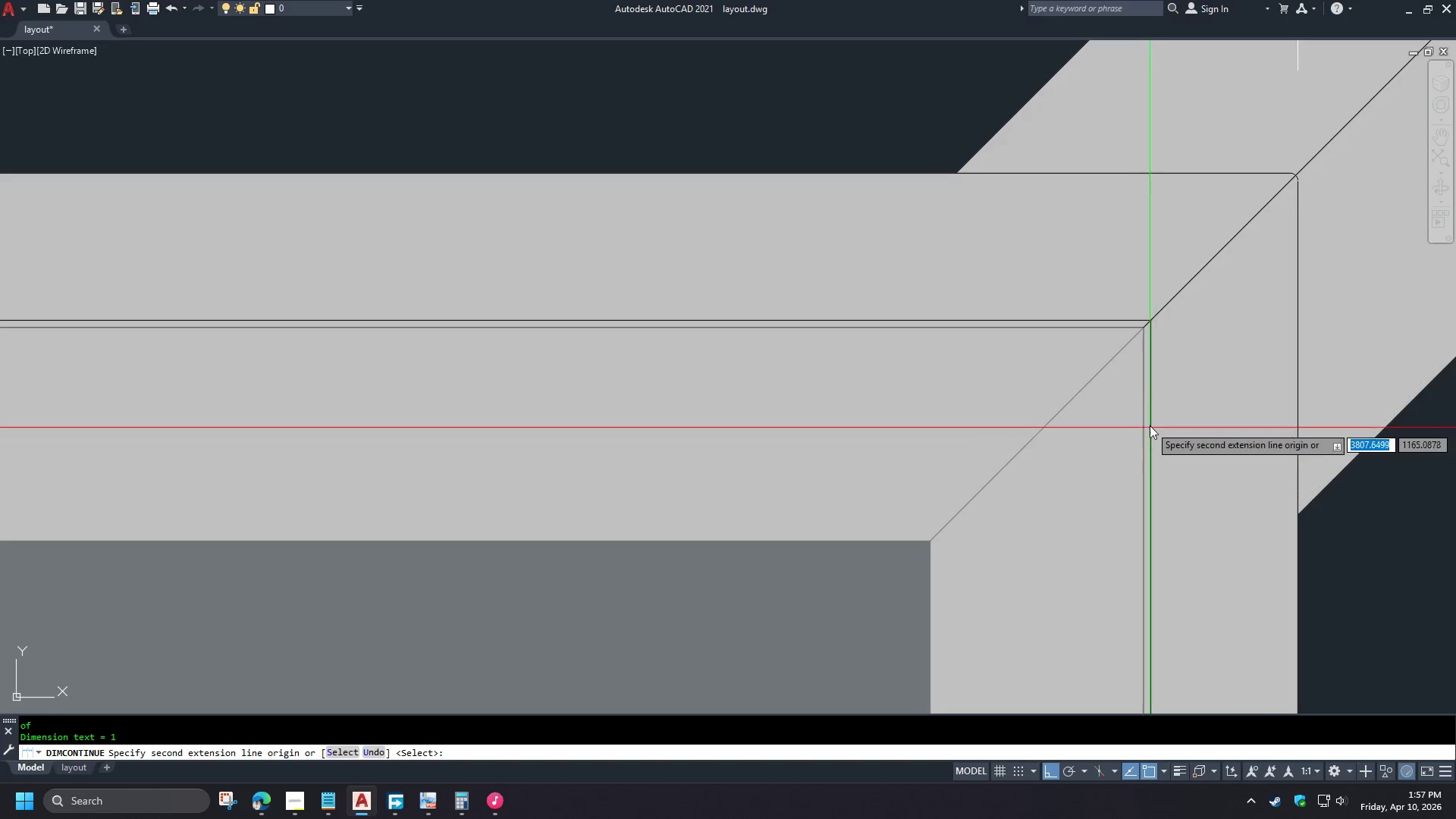 
left_click([1144, 378])
 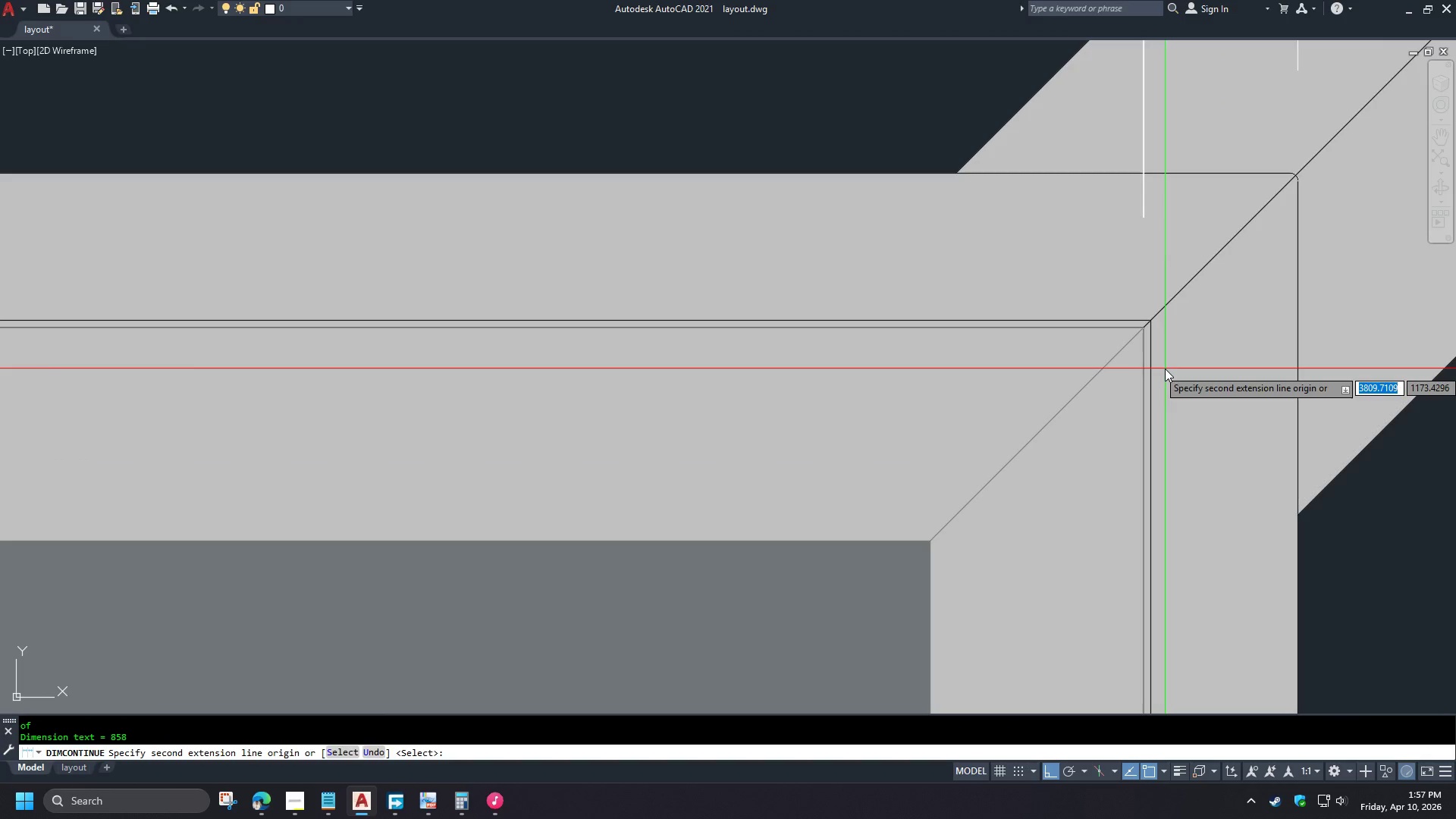 
type(end )
 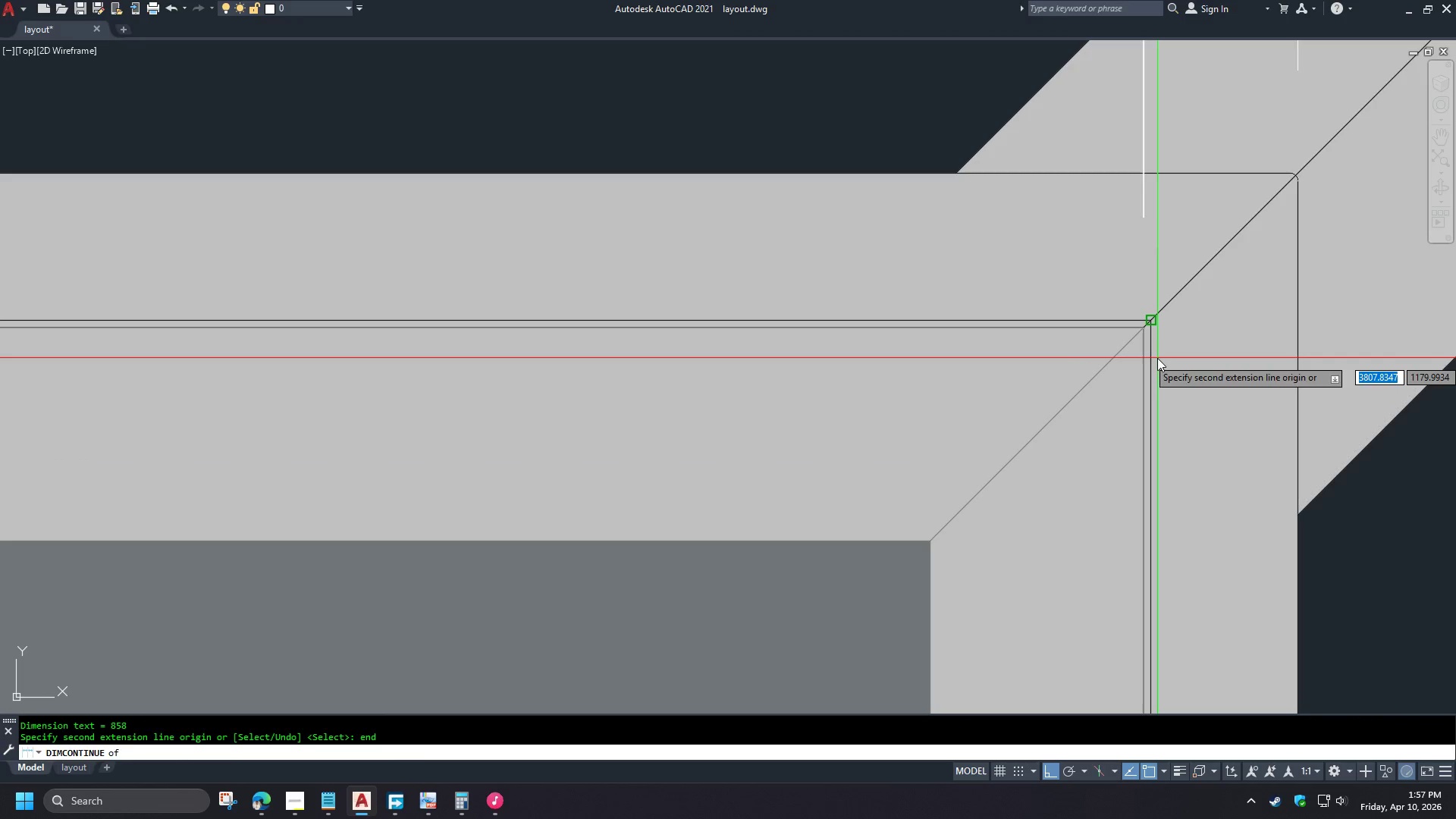 
left_click([1157, 358])
 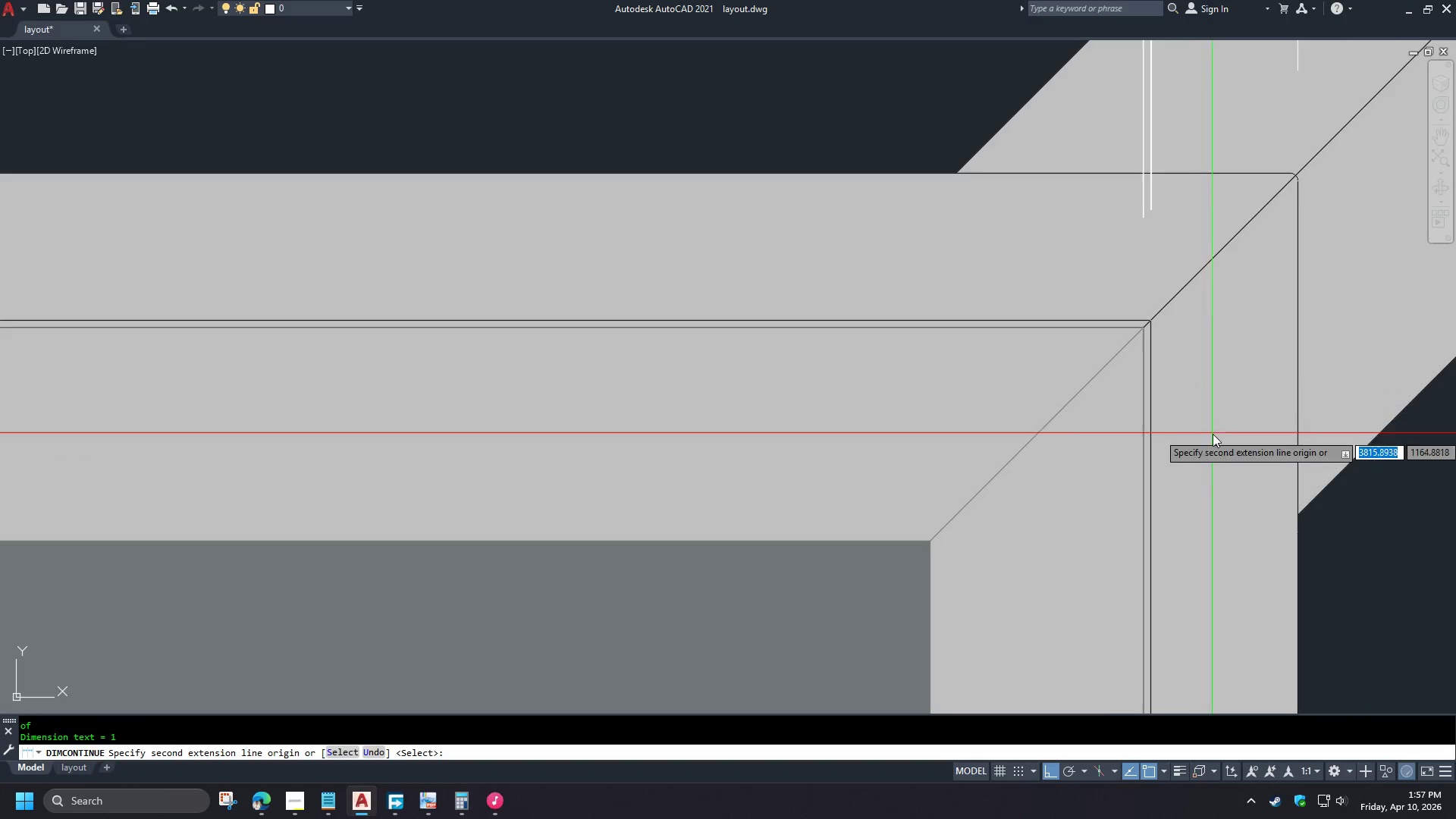 
scroll: coordinate [1181, 463], scroll_direction: down, amount: 5.0
 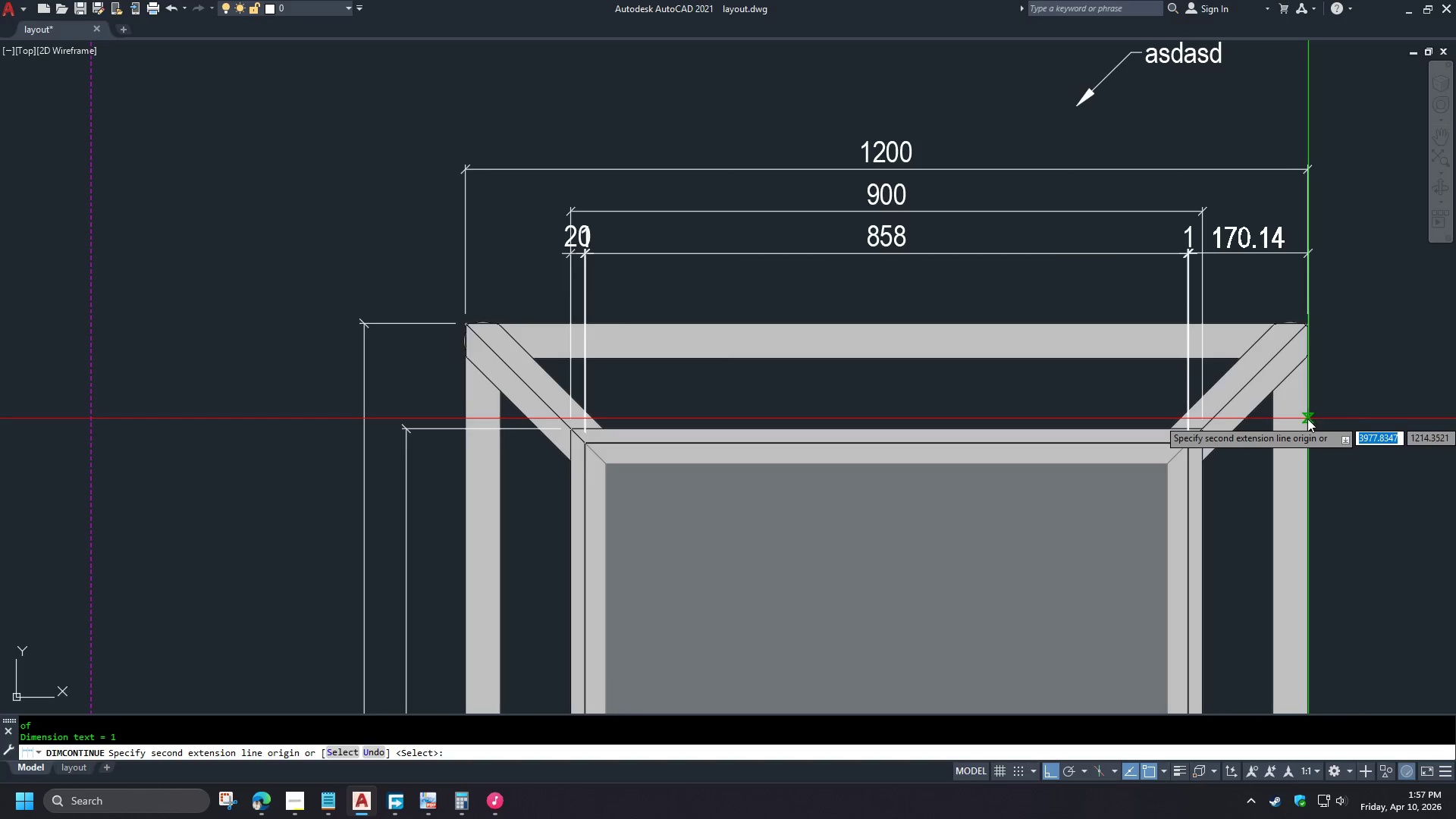 
key(E)
 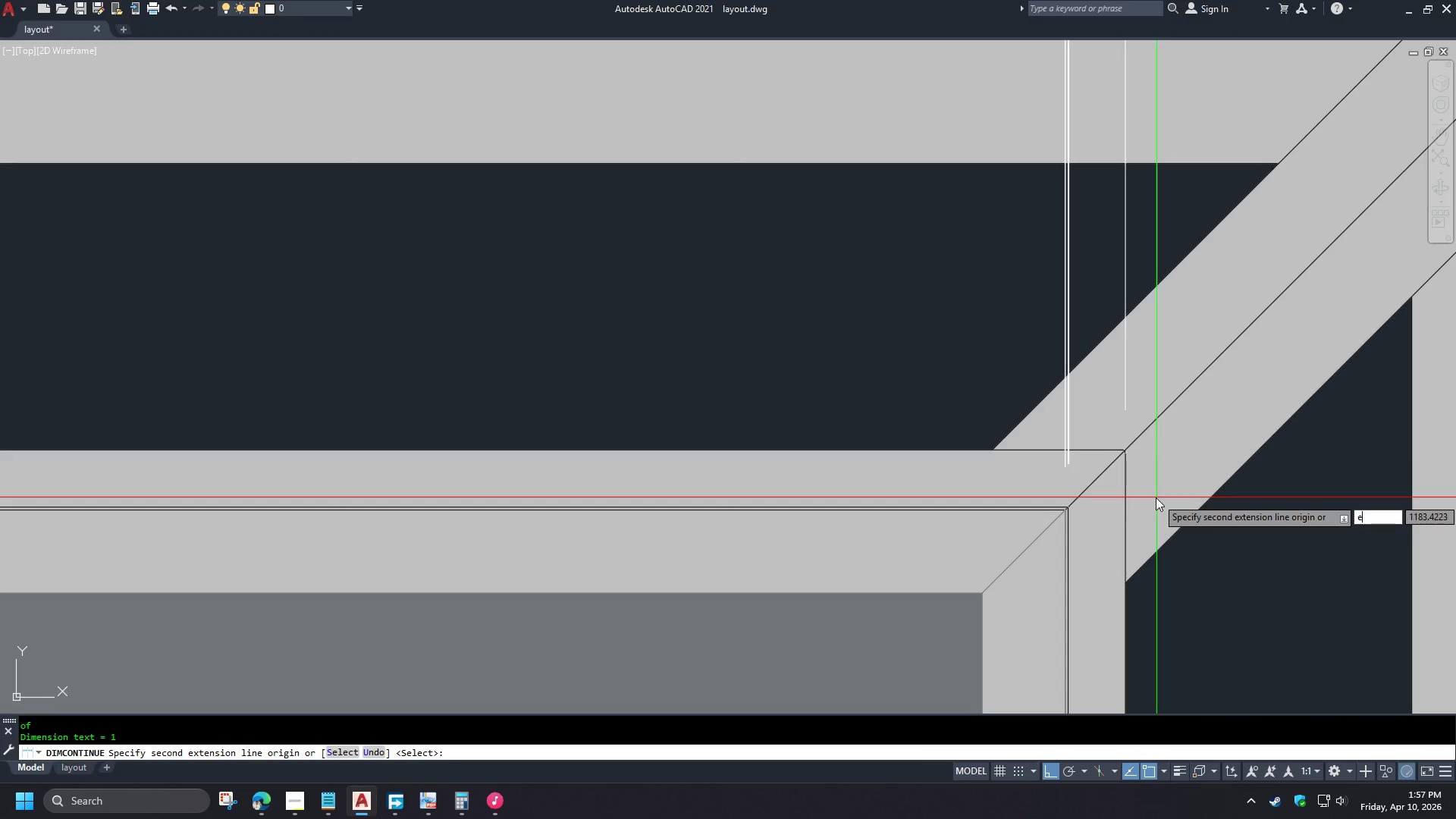 
scroll: coordinate [1225, 423], scroll_direction: up, amount: 3.0
 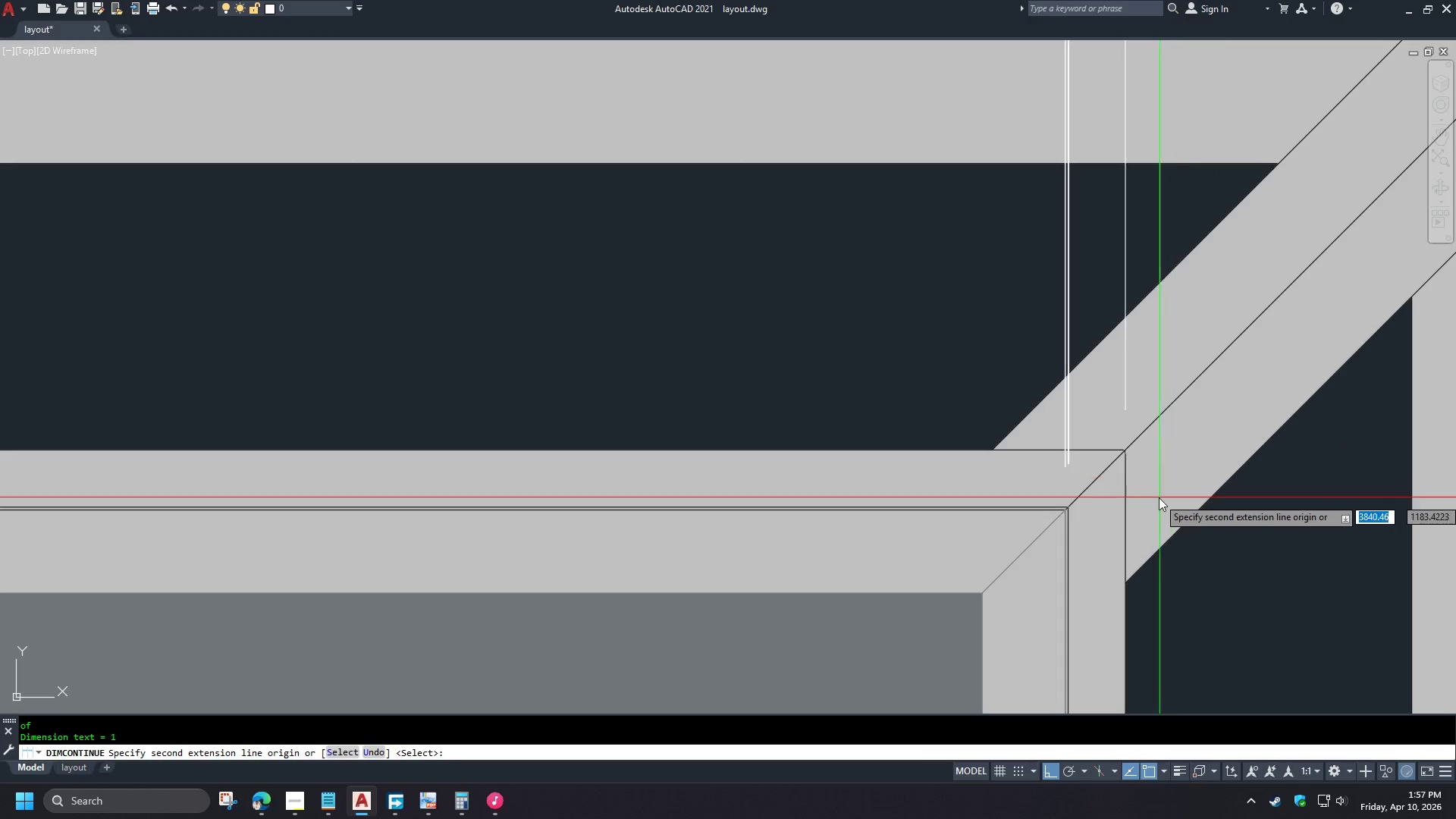 
type(nd )
 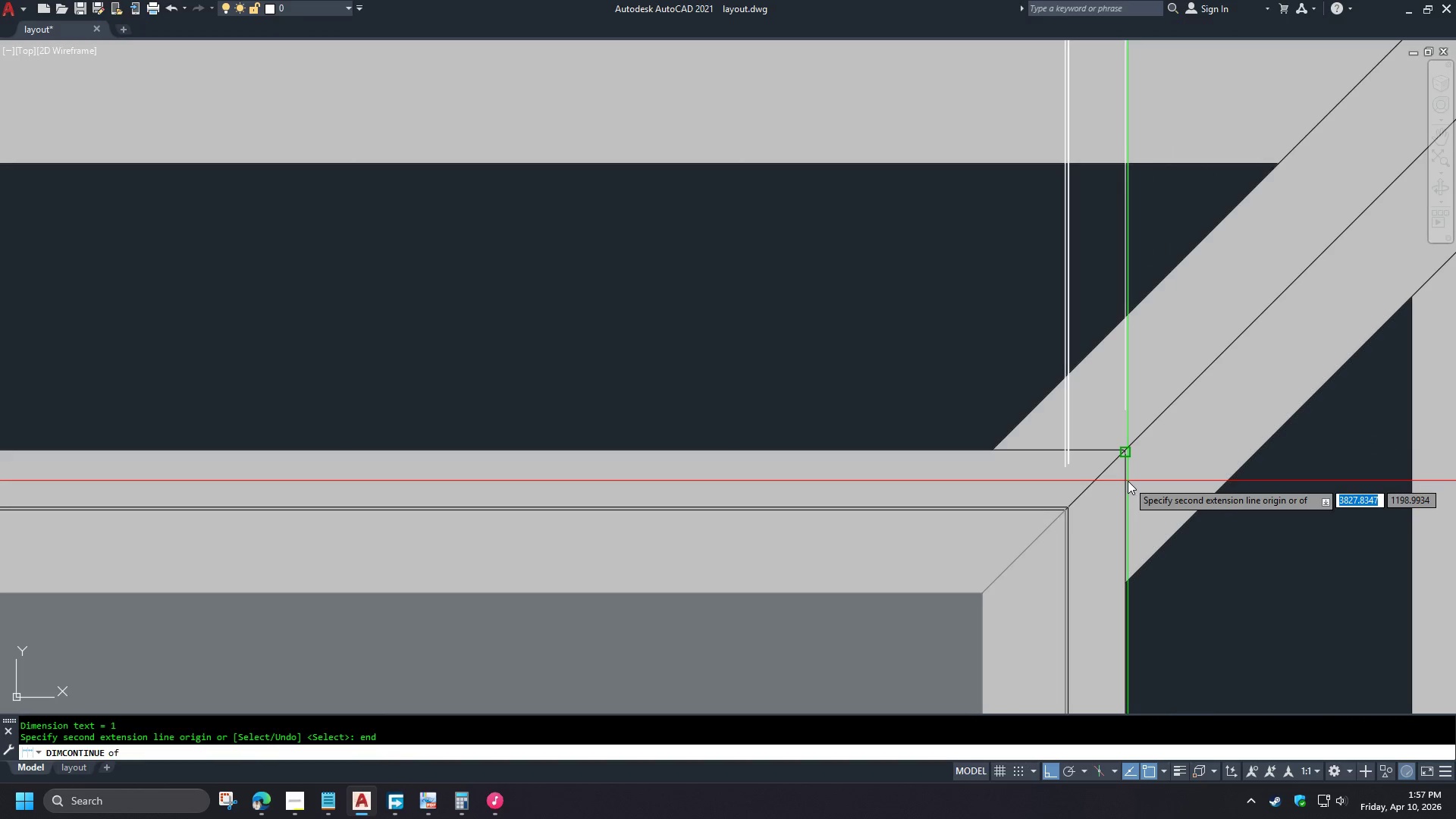 
left_click([1128, 481])
 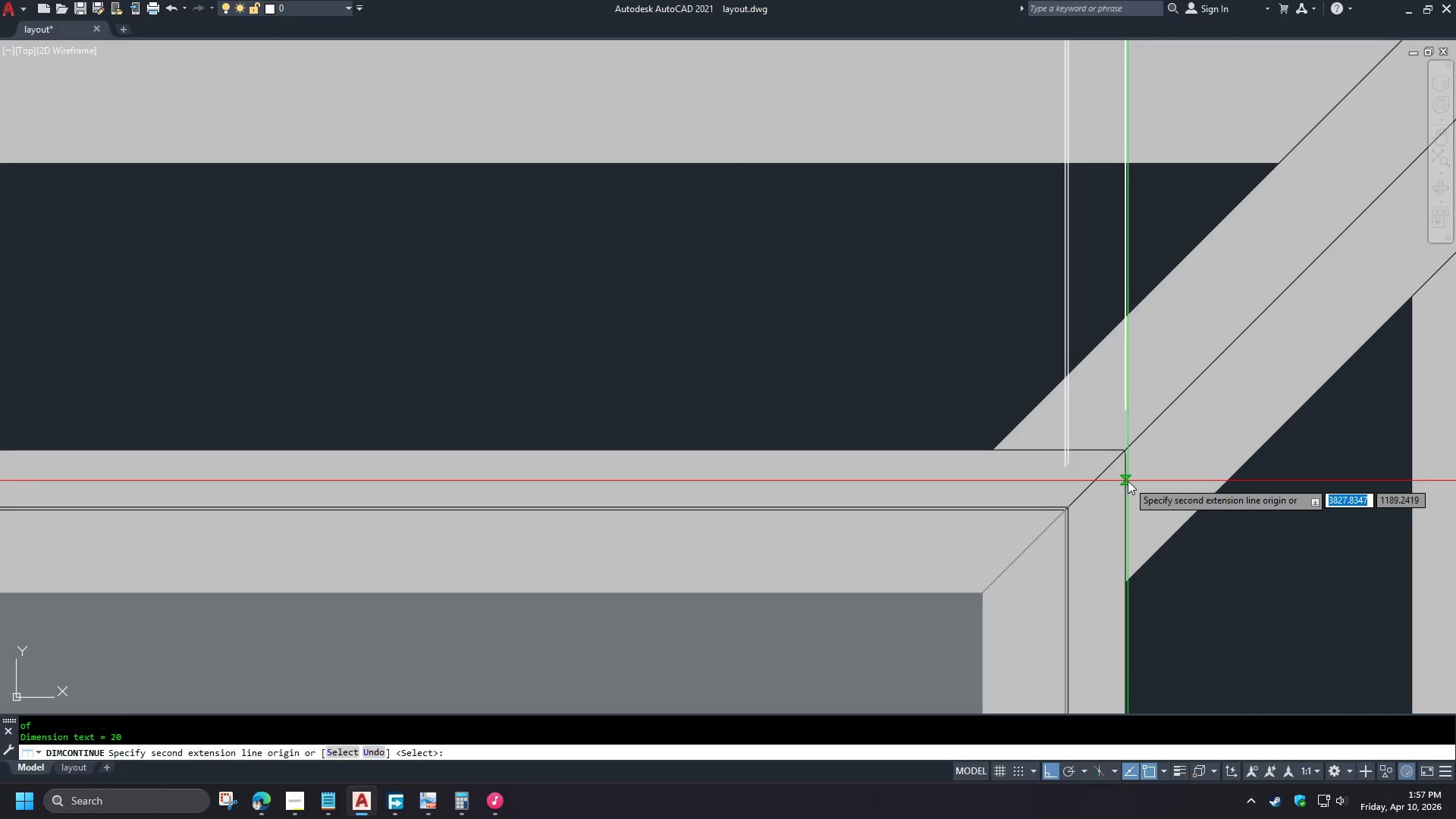 
key(Space)
 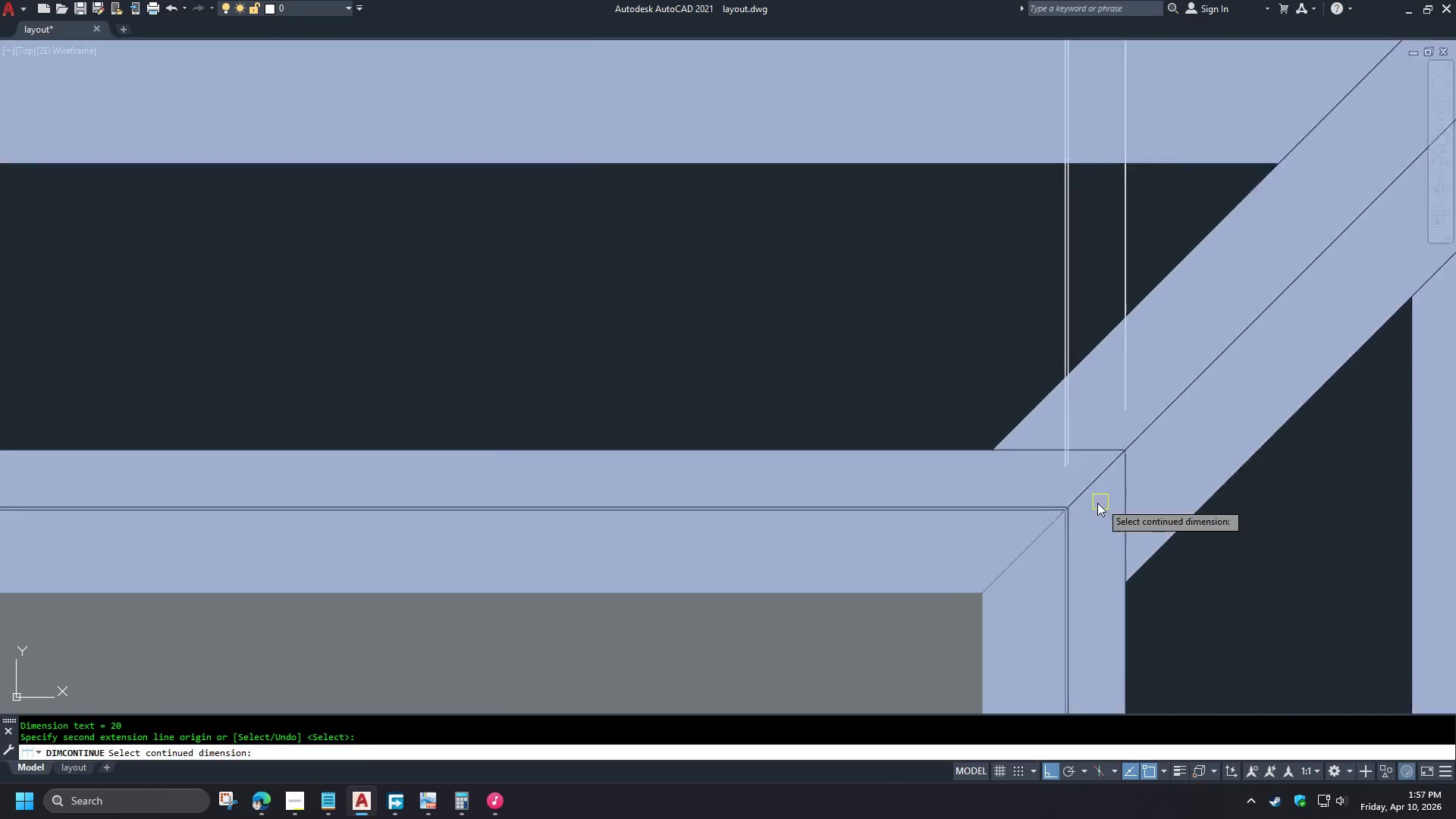 
scroll: coordinate [1091, 506], scroll_direction: down, amount: 4.0
 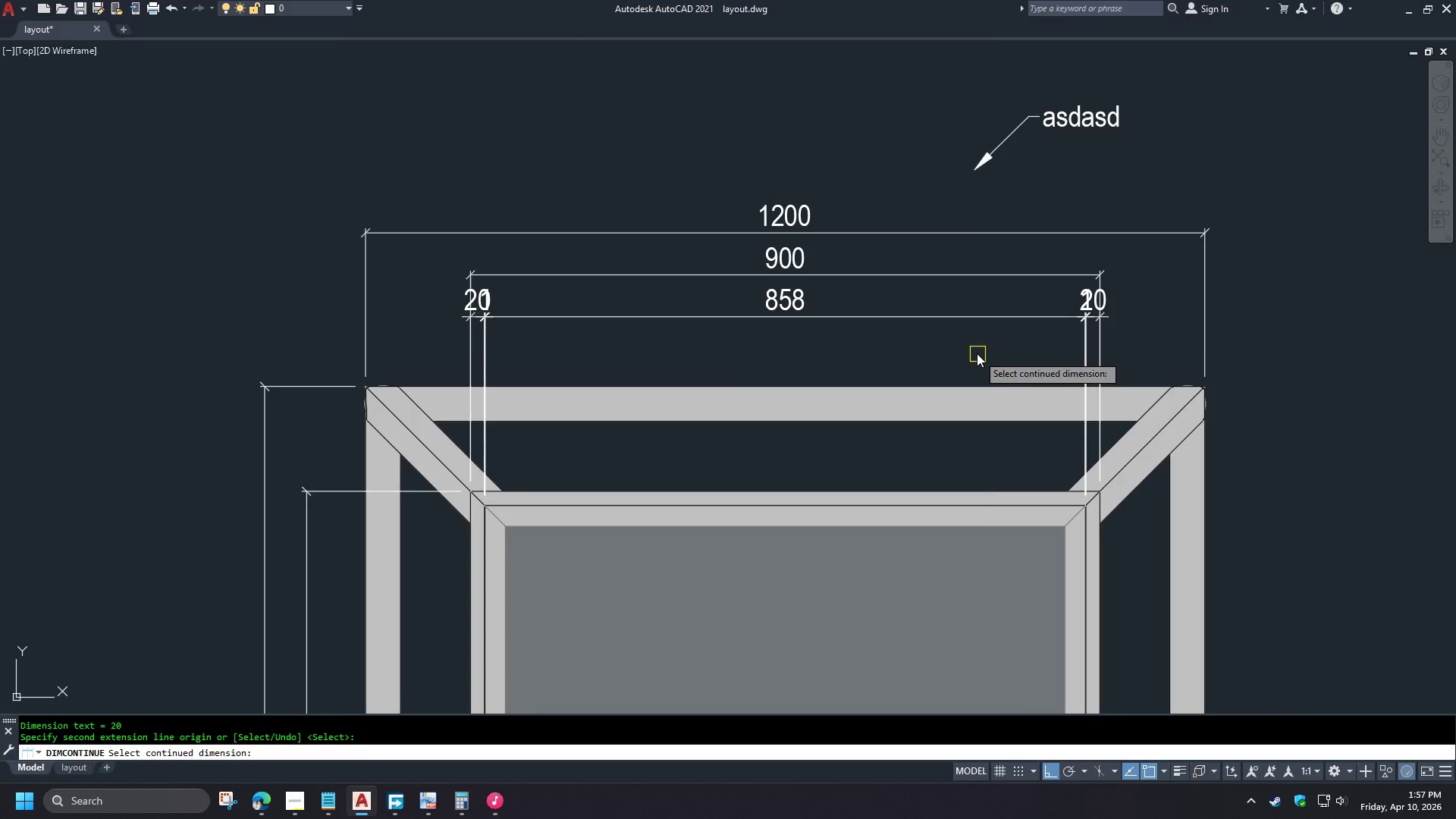 
key(Space)
 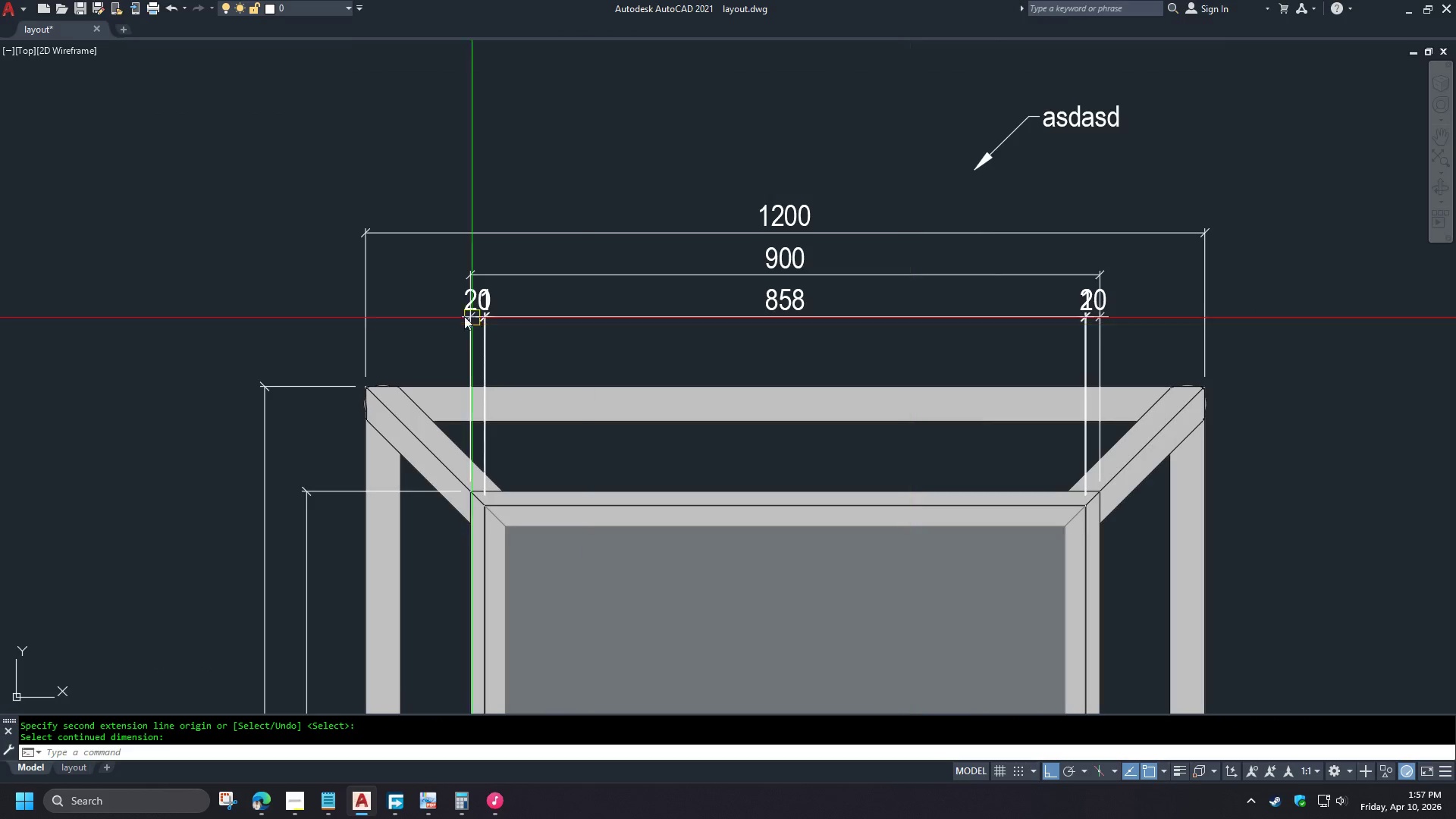 
scroll: coordinate [511, 316], scroll_direction: up, amount: 3.0
 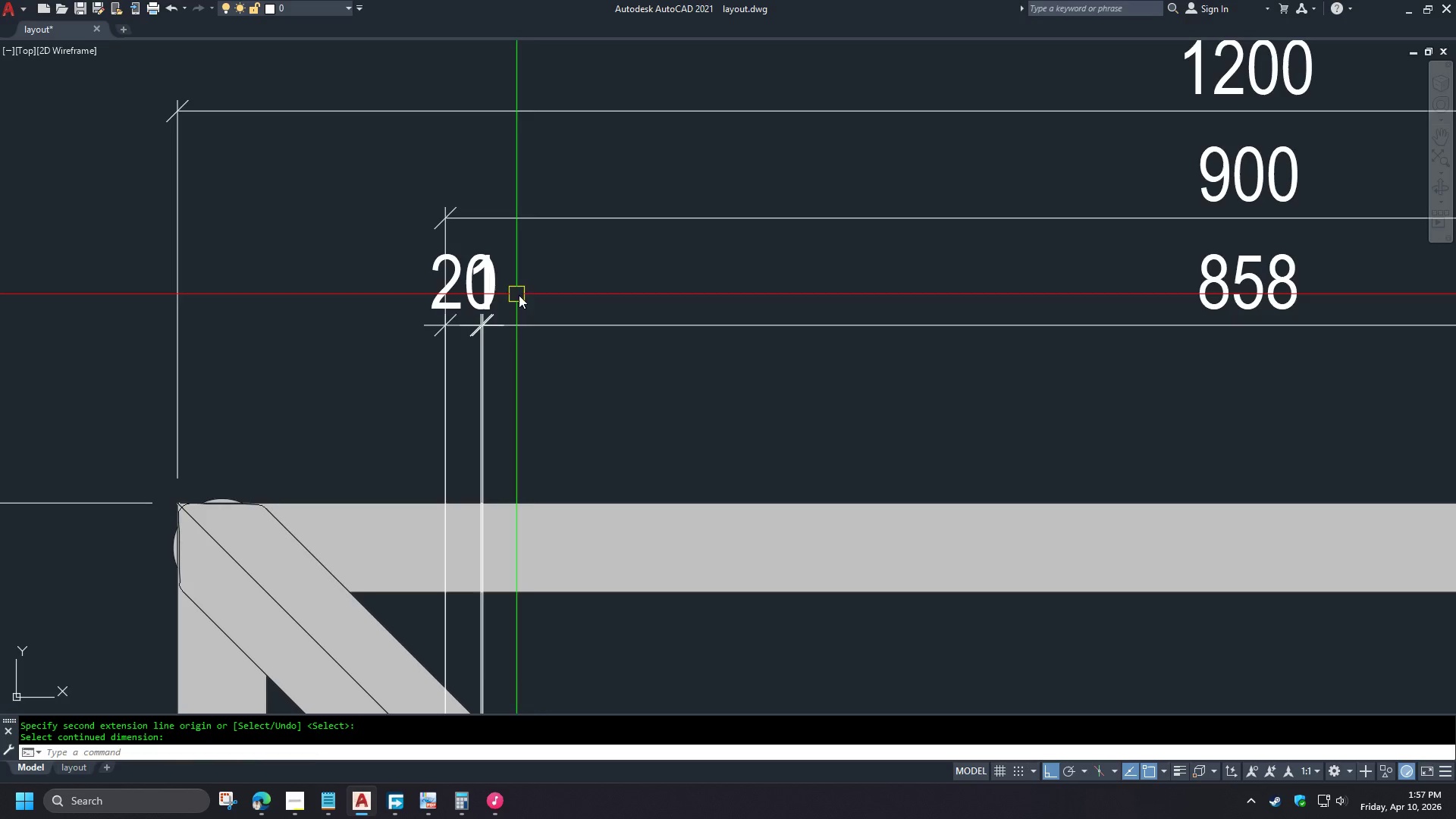 
left_click_drag(start_coordinate=[526, 300], to_coordinate=[514, 295])
 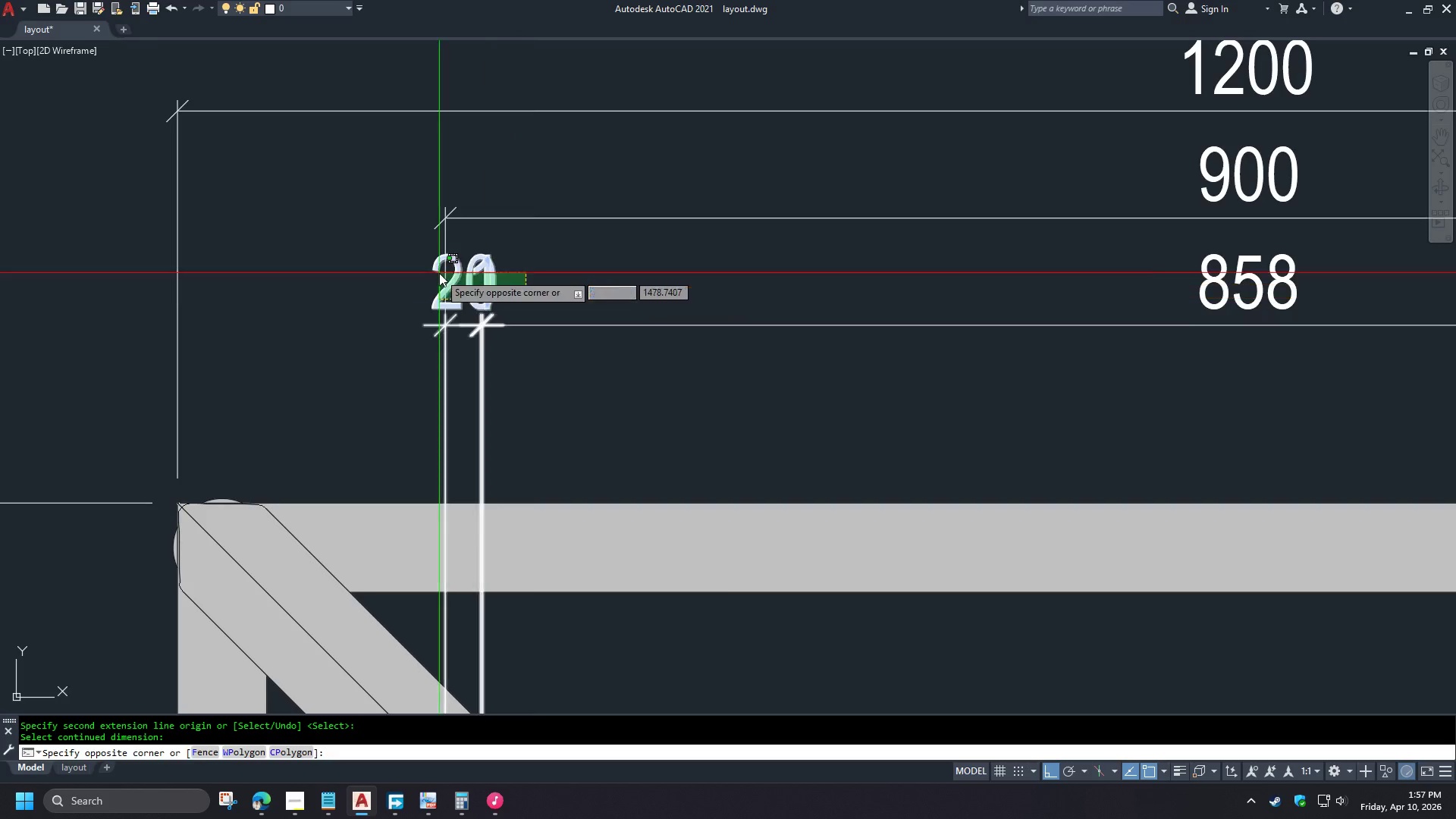 
double_click([439, 272])
 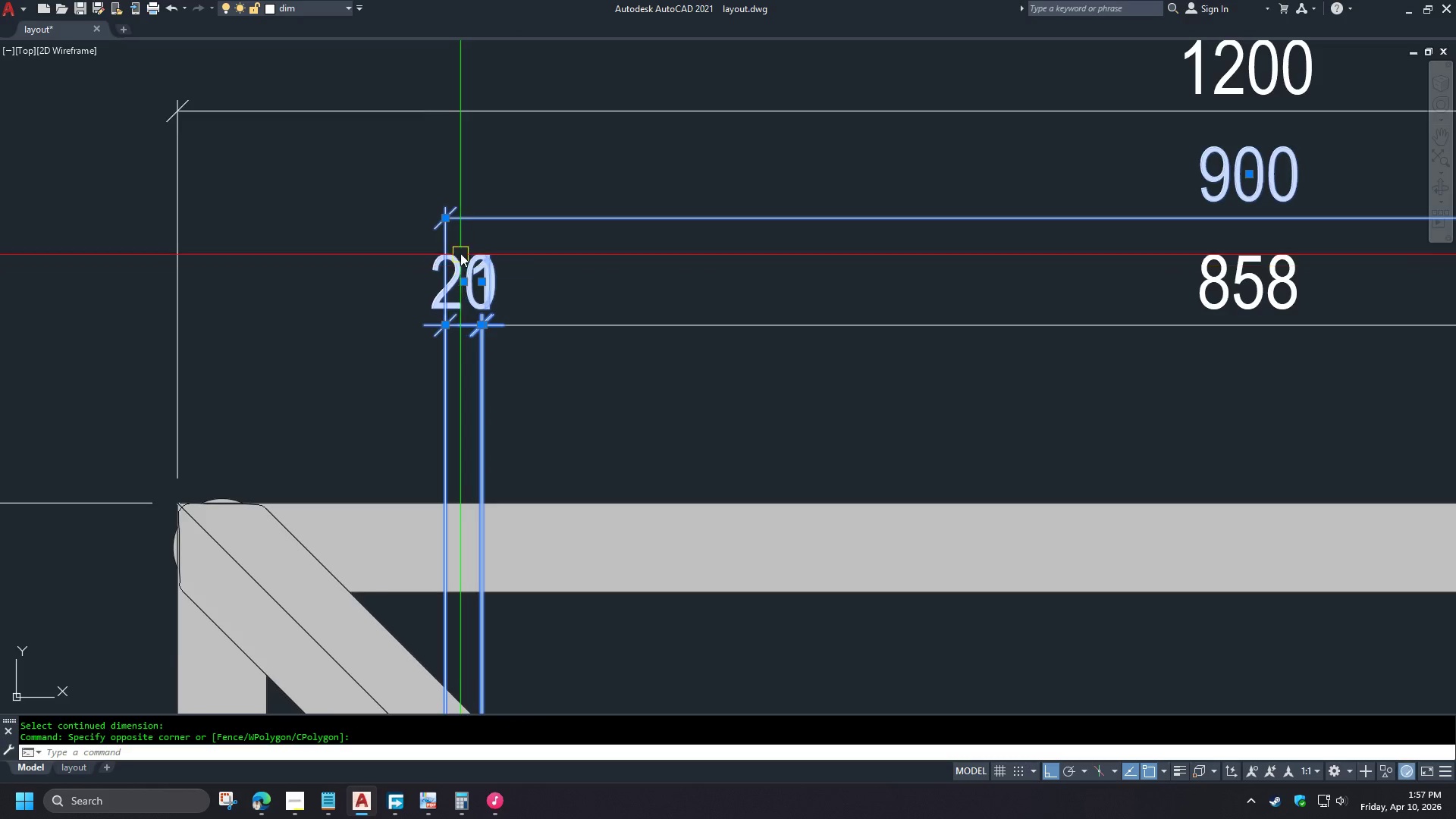 
hold_key(key=ShiftLeft, duration=0.61)
left_click_drag(start_coordinate=[463, 239], to_coordinate=[448, 248])
 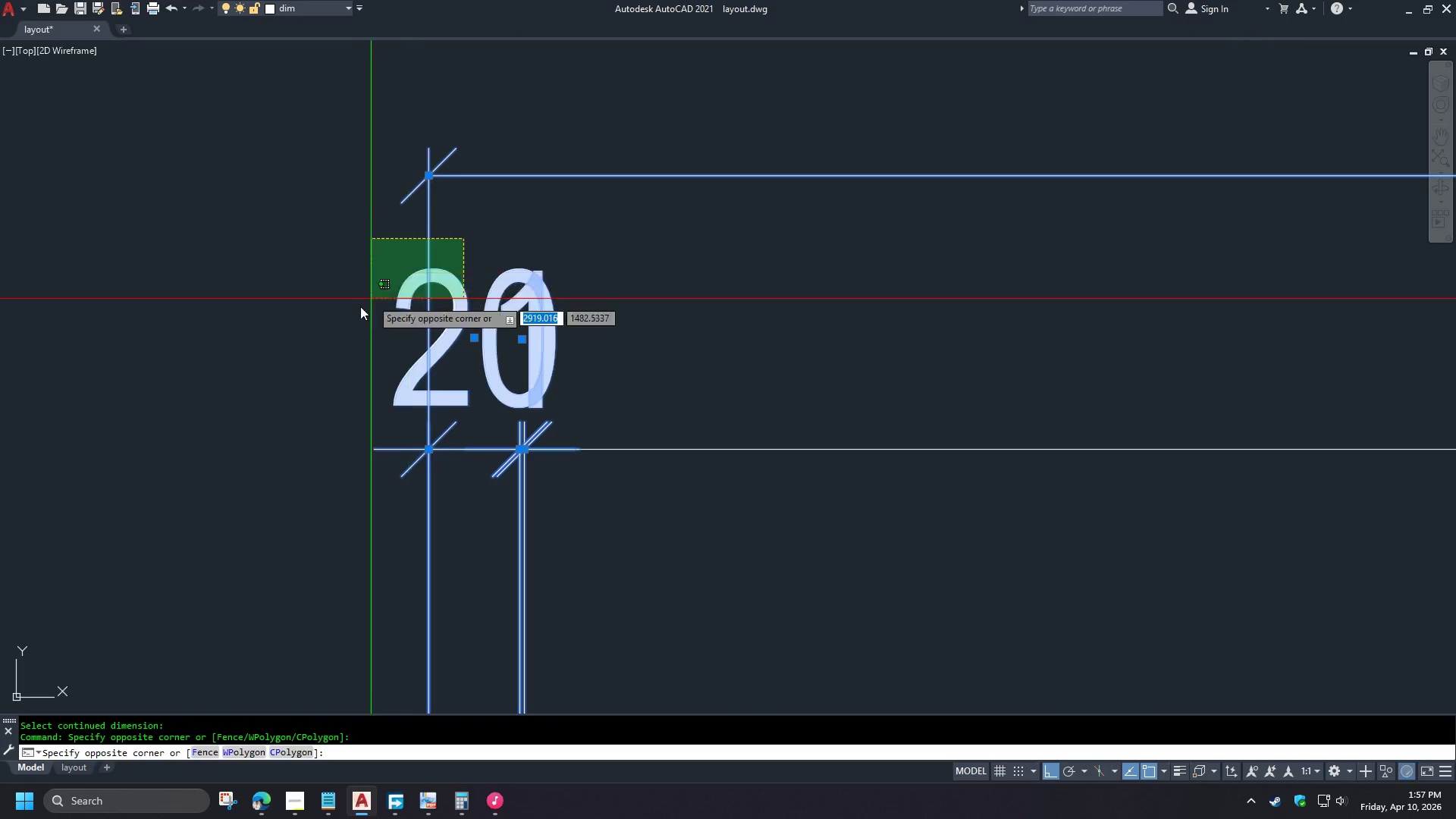 
left_click_drag(start_coordinate=[362, 305], to_coordinate=[358, 310])
 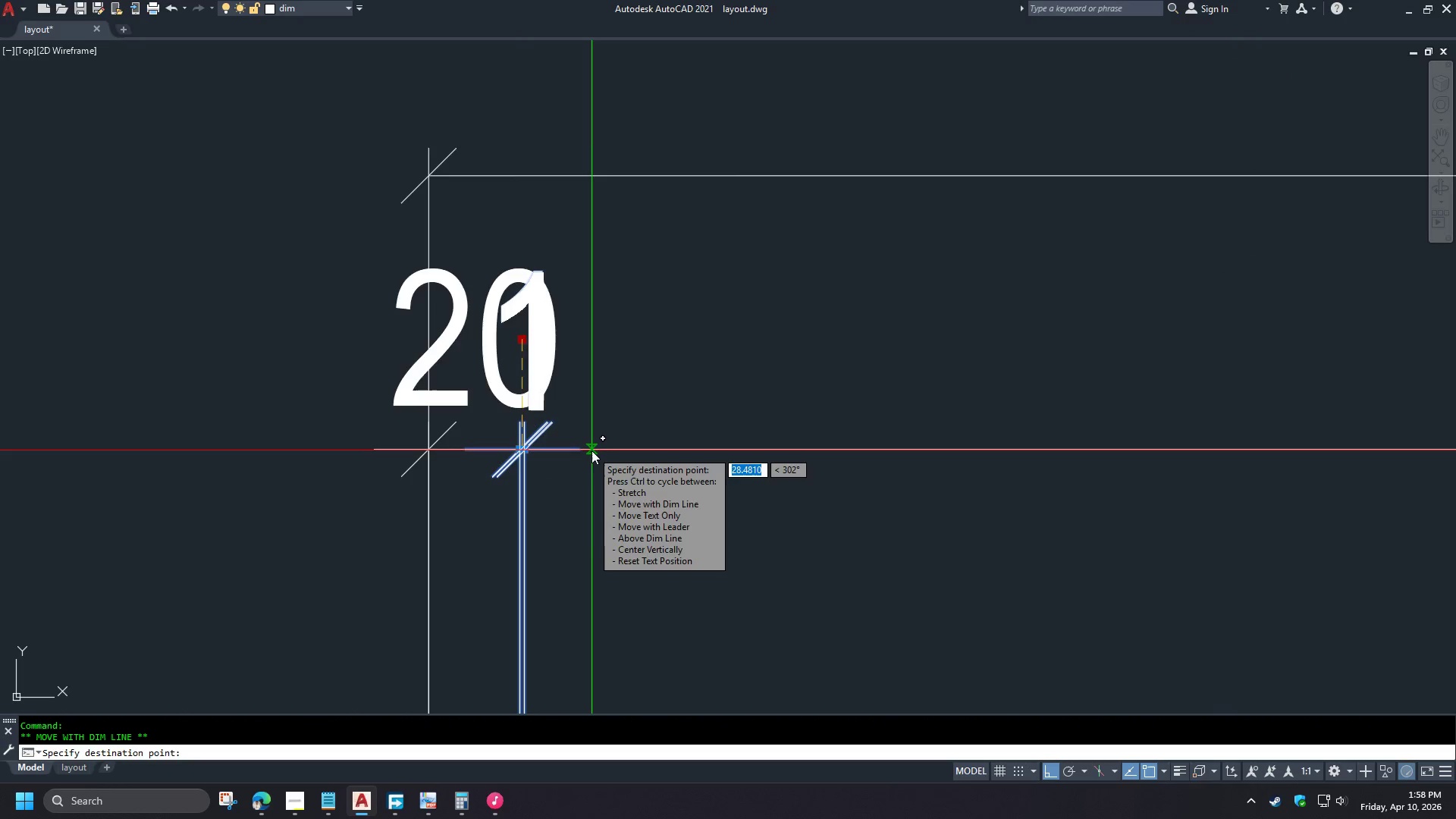 
scroll: coordinate [456, 244], scroll_direction: up, amount: 2.0
 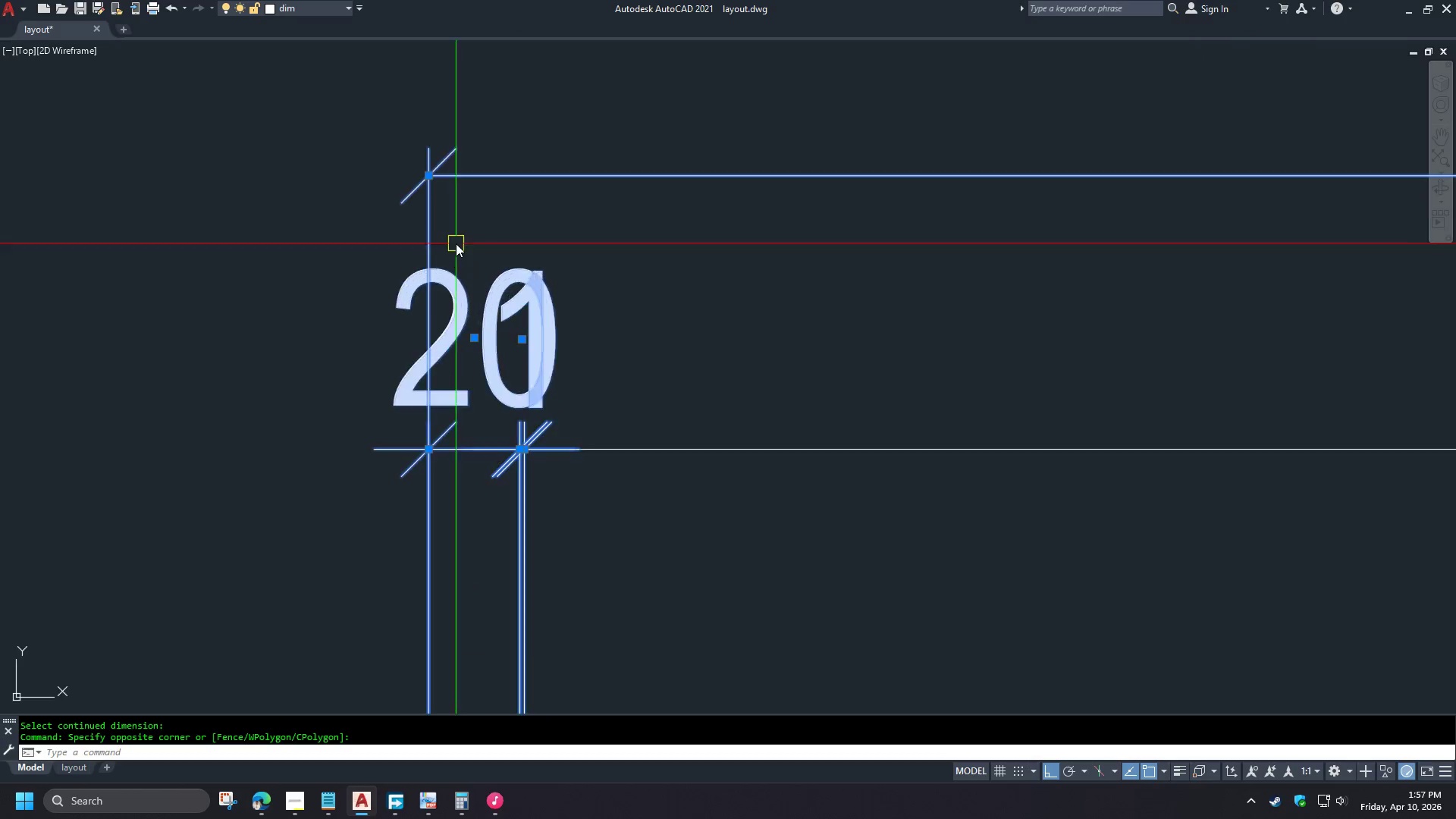 
left_click([582, 449])
 